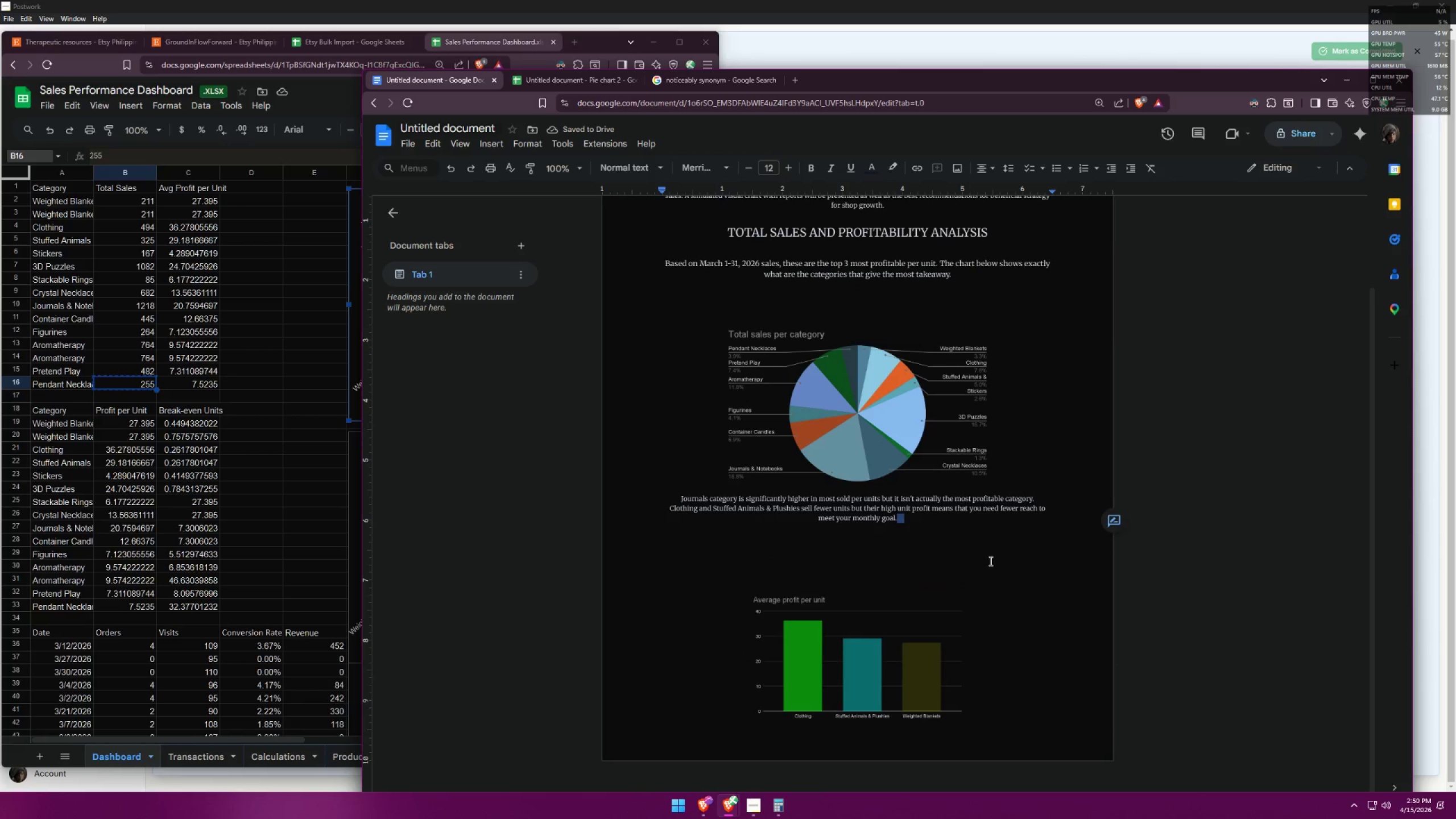 
triple_click([1041, 631])
 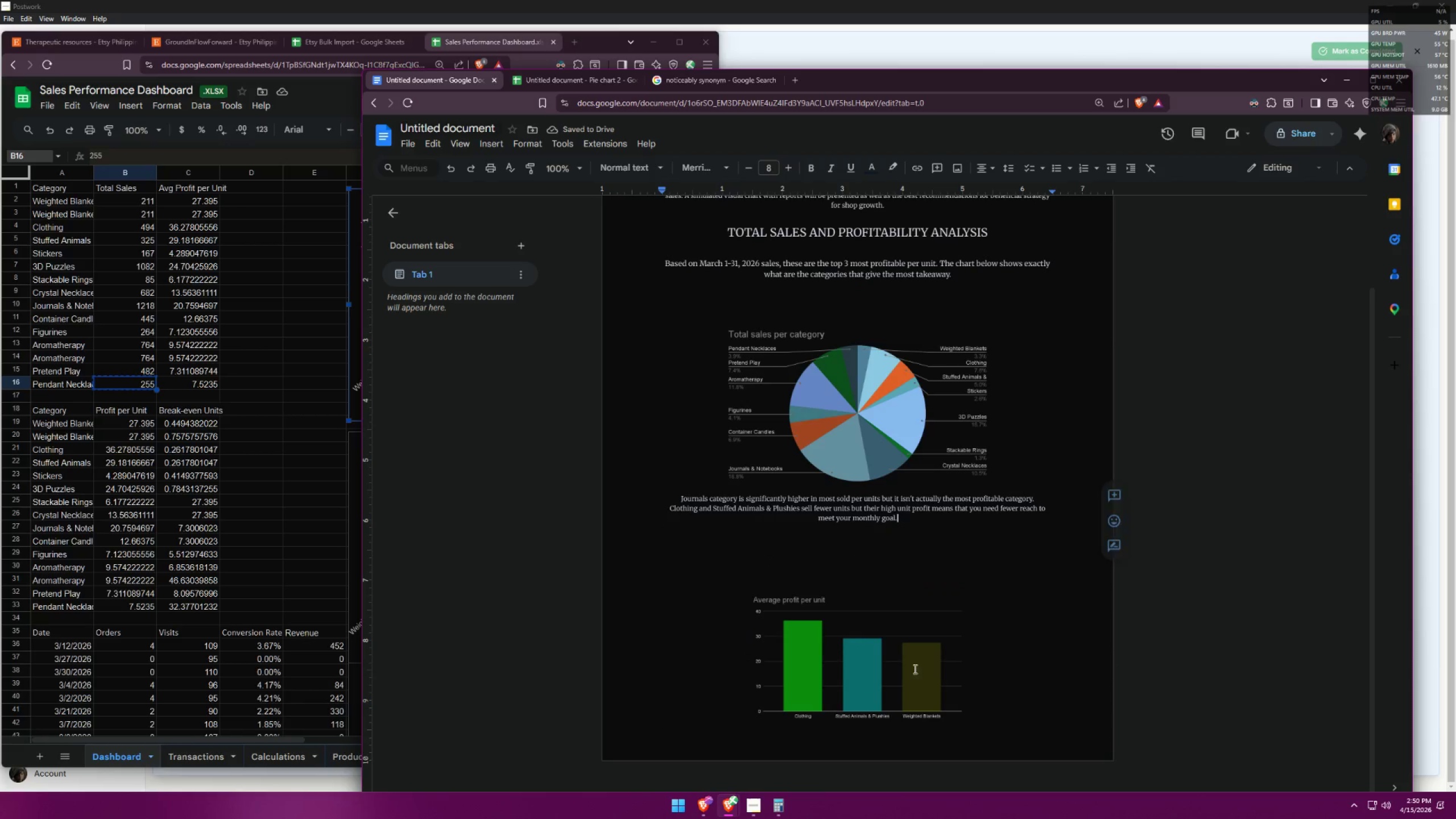 
left_click_drag(start_coordinate=[857, 669], to_coordinate=[863, 601])
 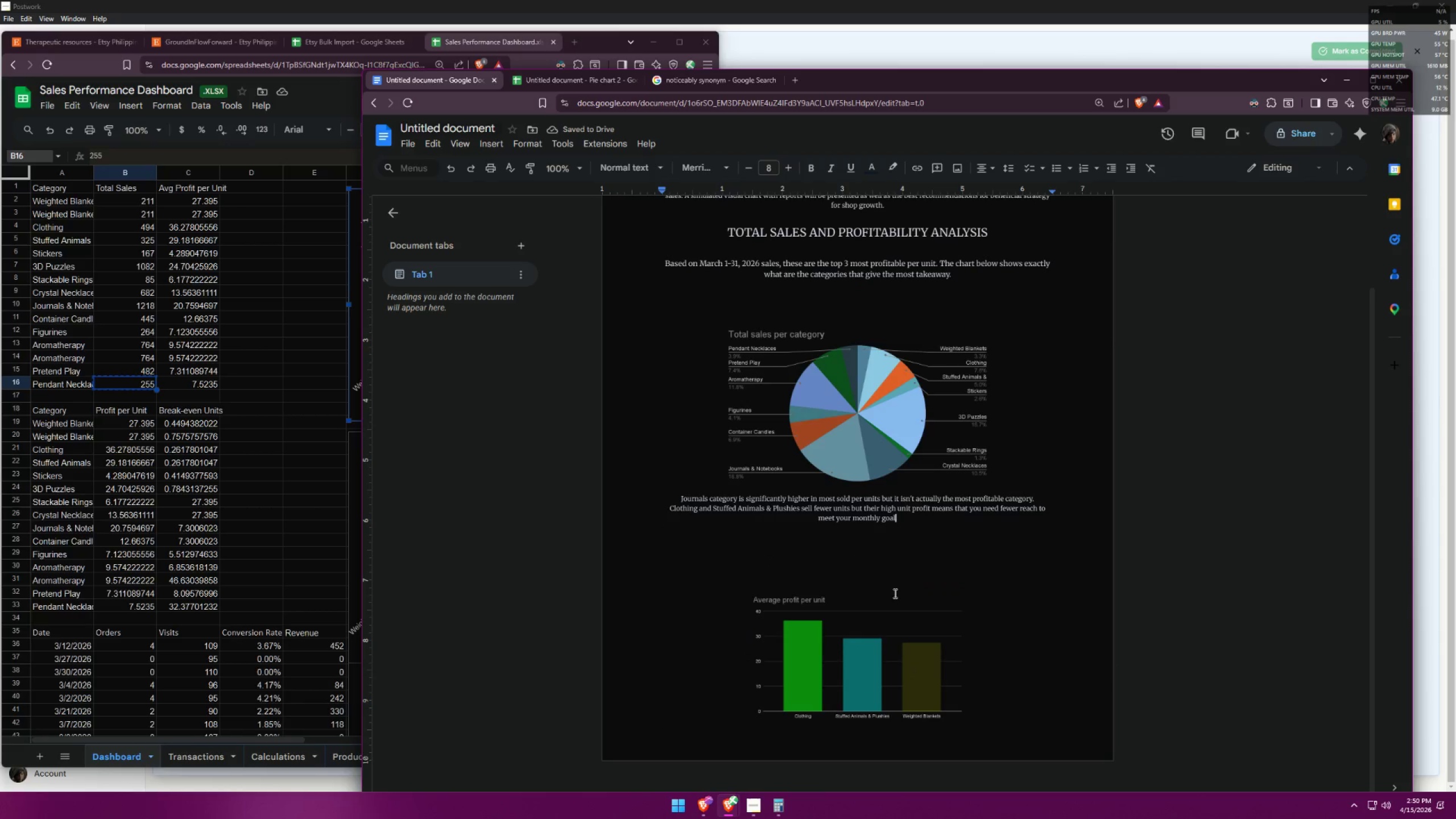 
double_click([868, 644])
 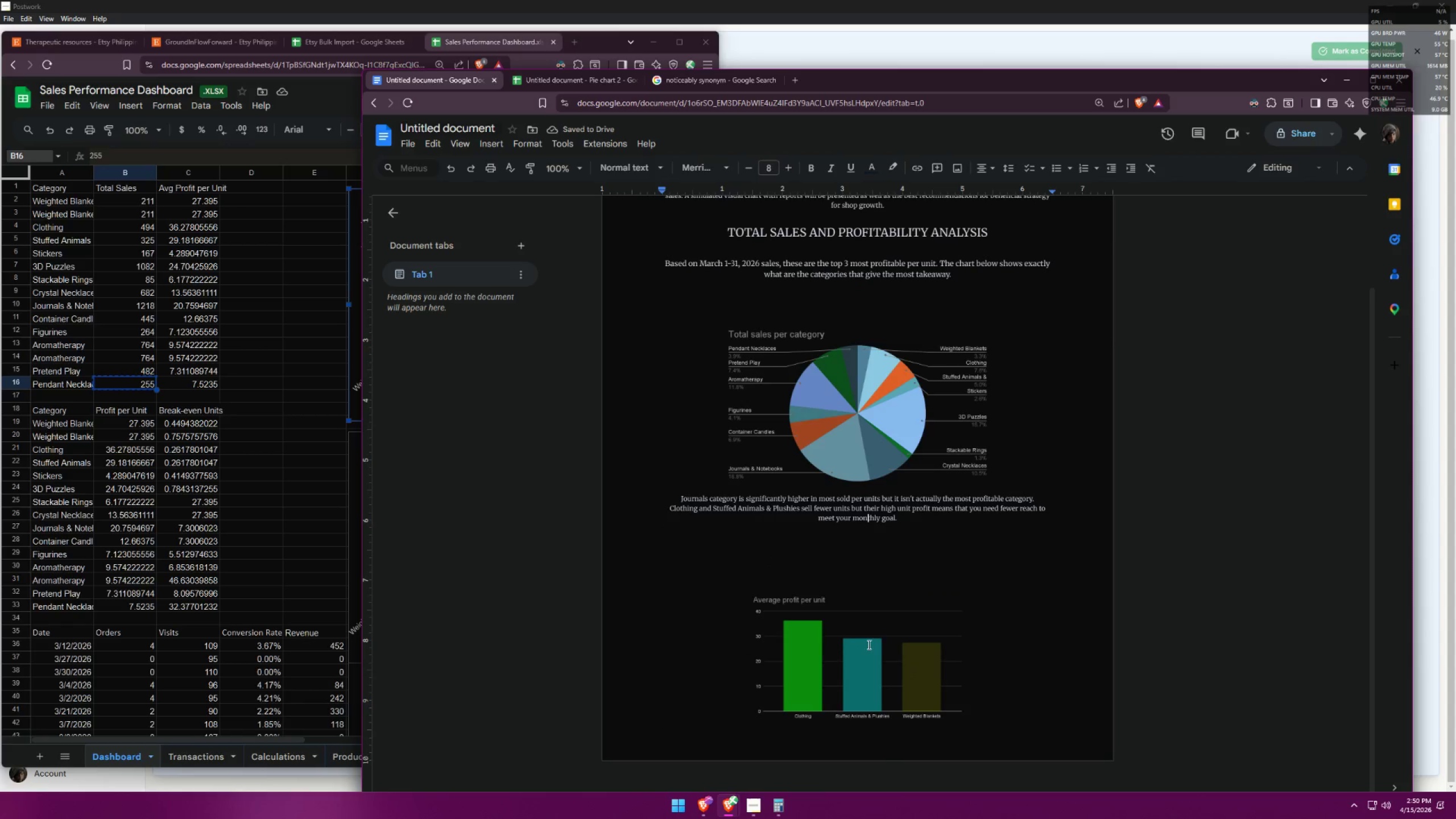 
triple_click([868, 644])
 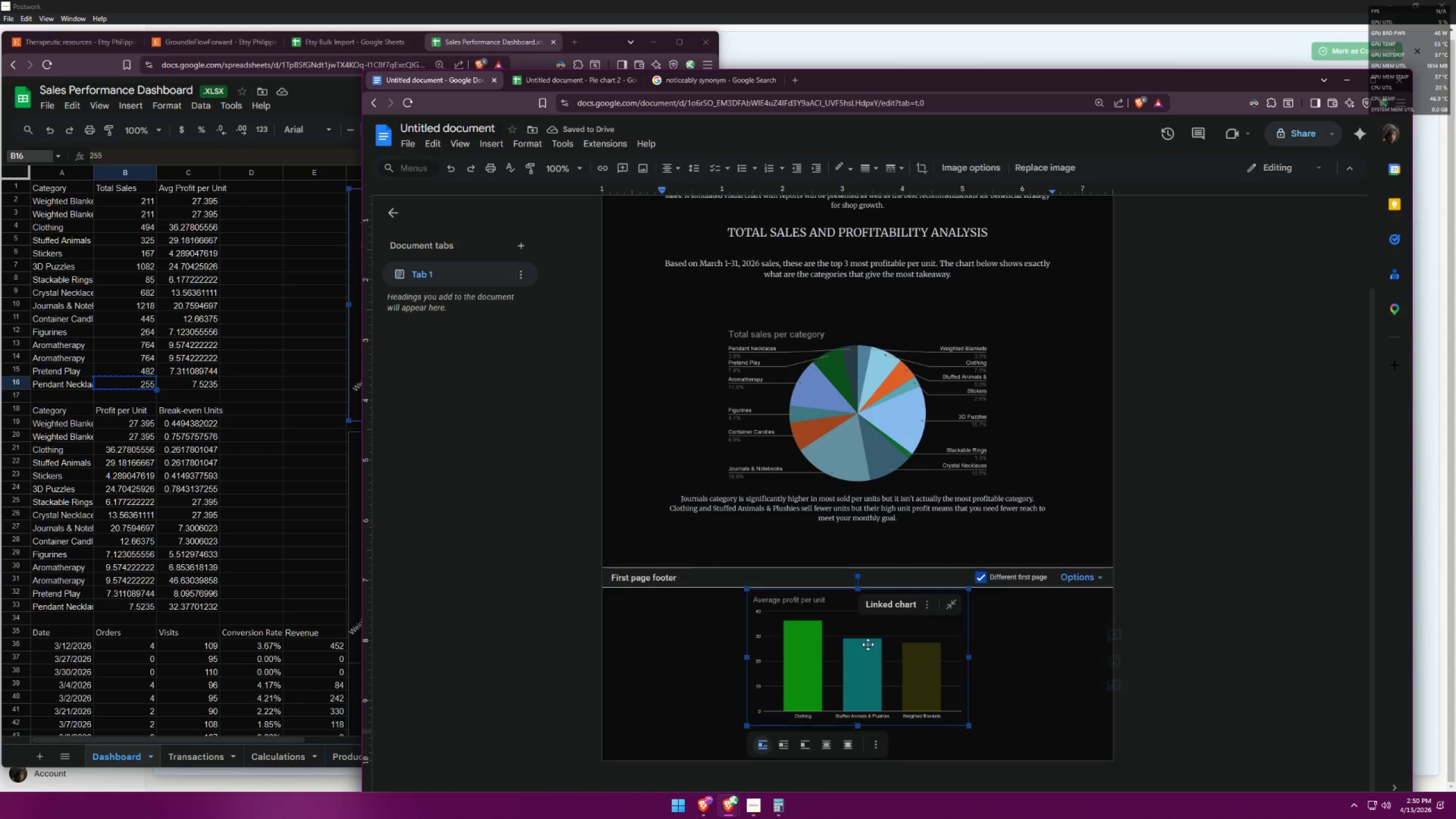 
triple_click([868, 644])
 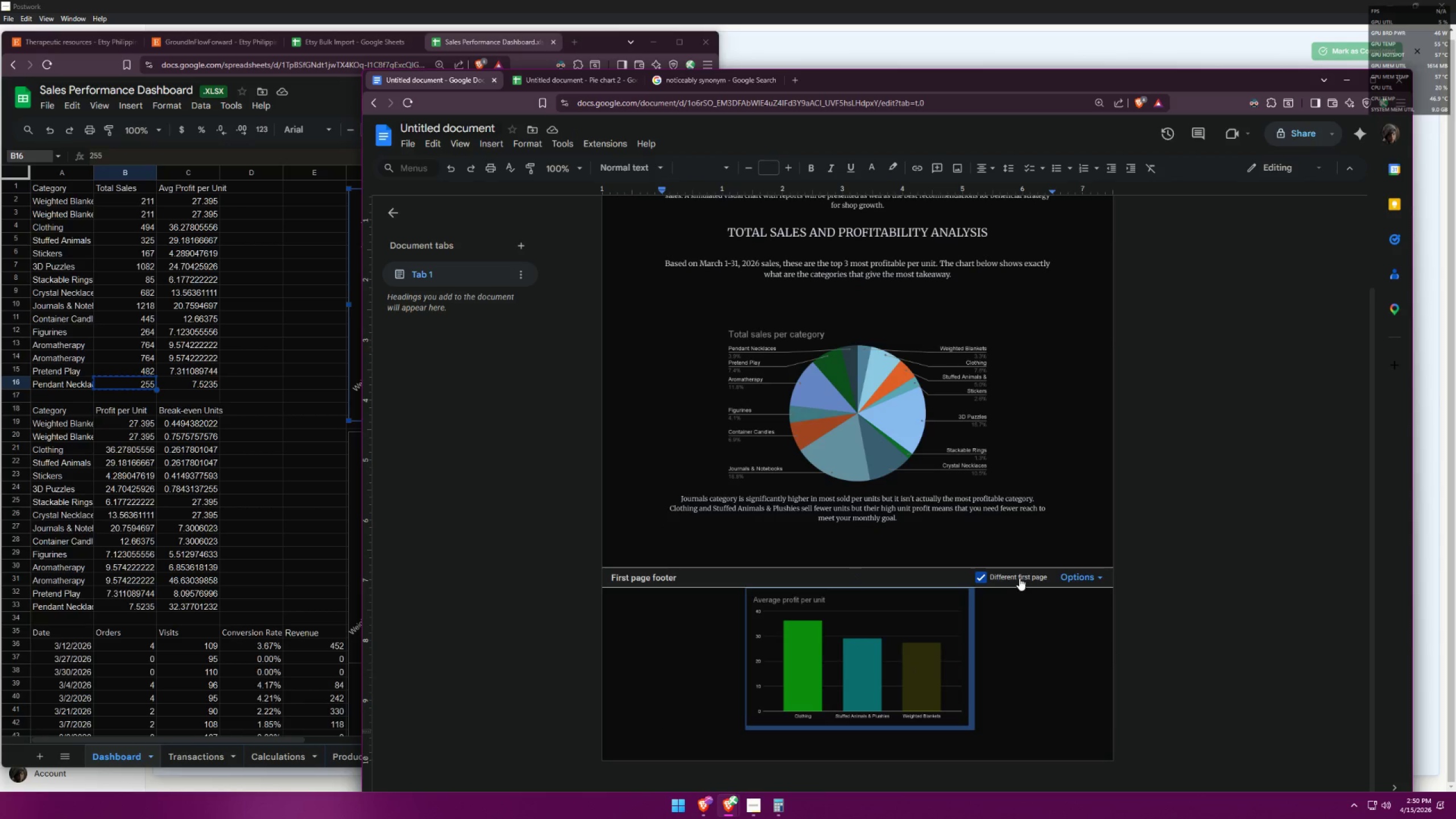 
left_click([1087, 576])
 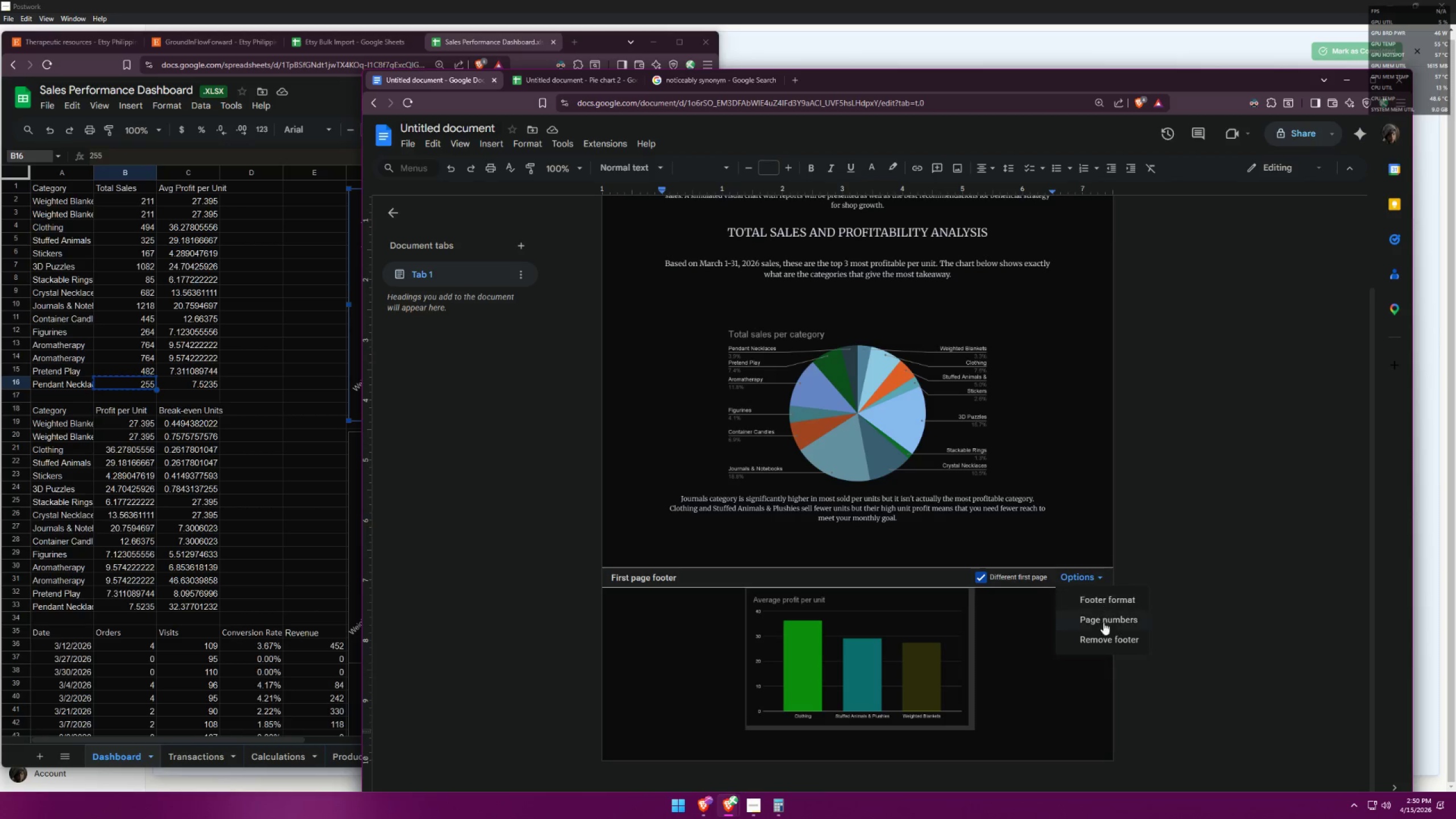 
left_click([1102, 636])
 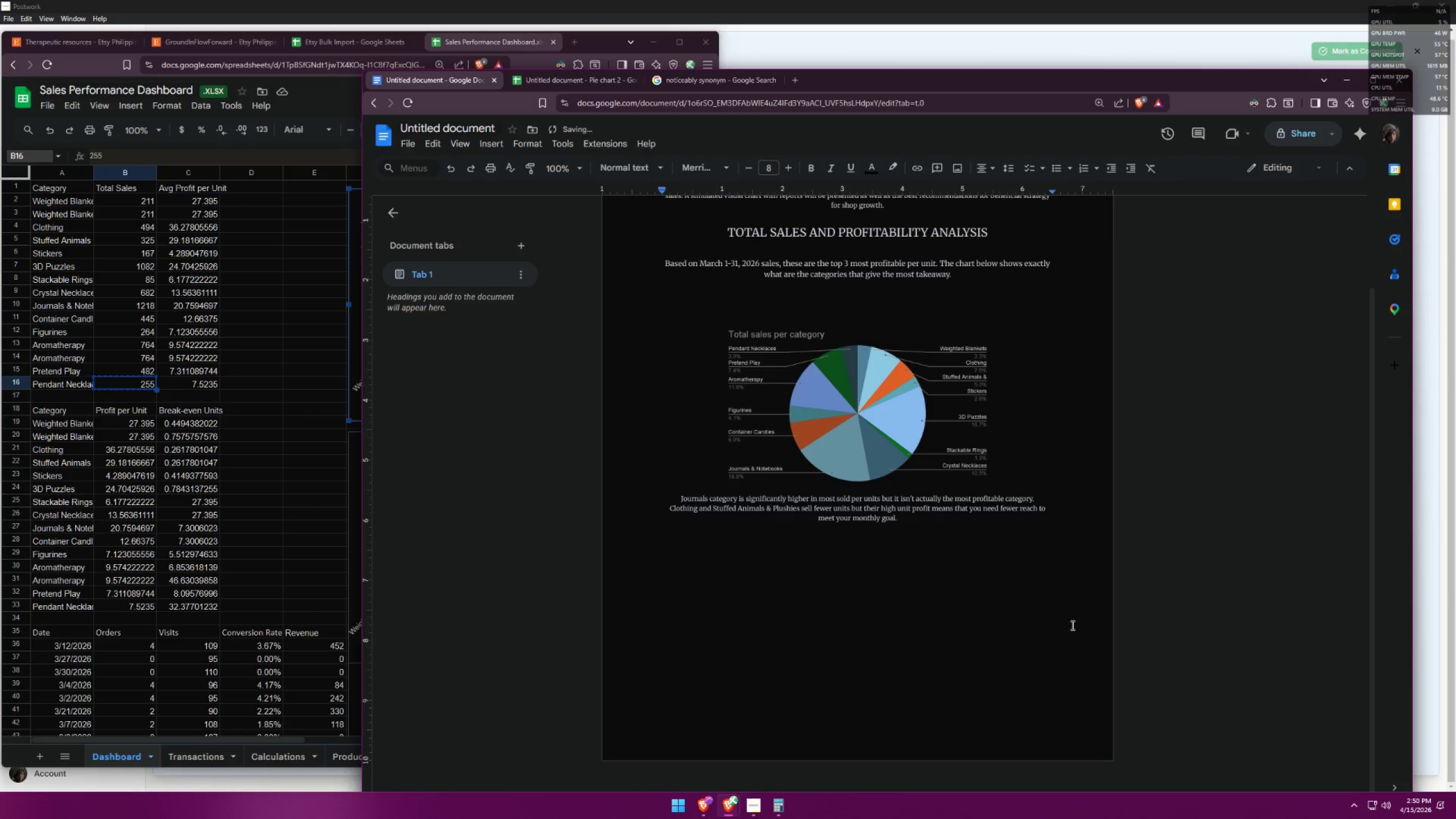 
scroll: coordinate [1087, 603], scroll_direction: down, amount: 5.0
 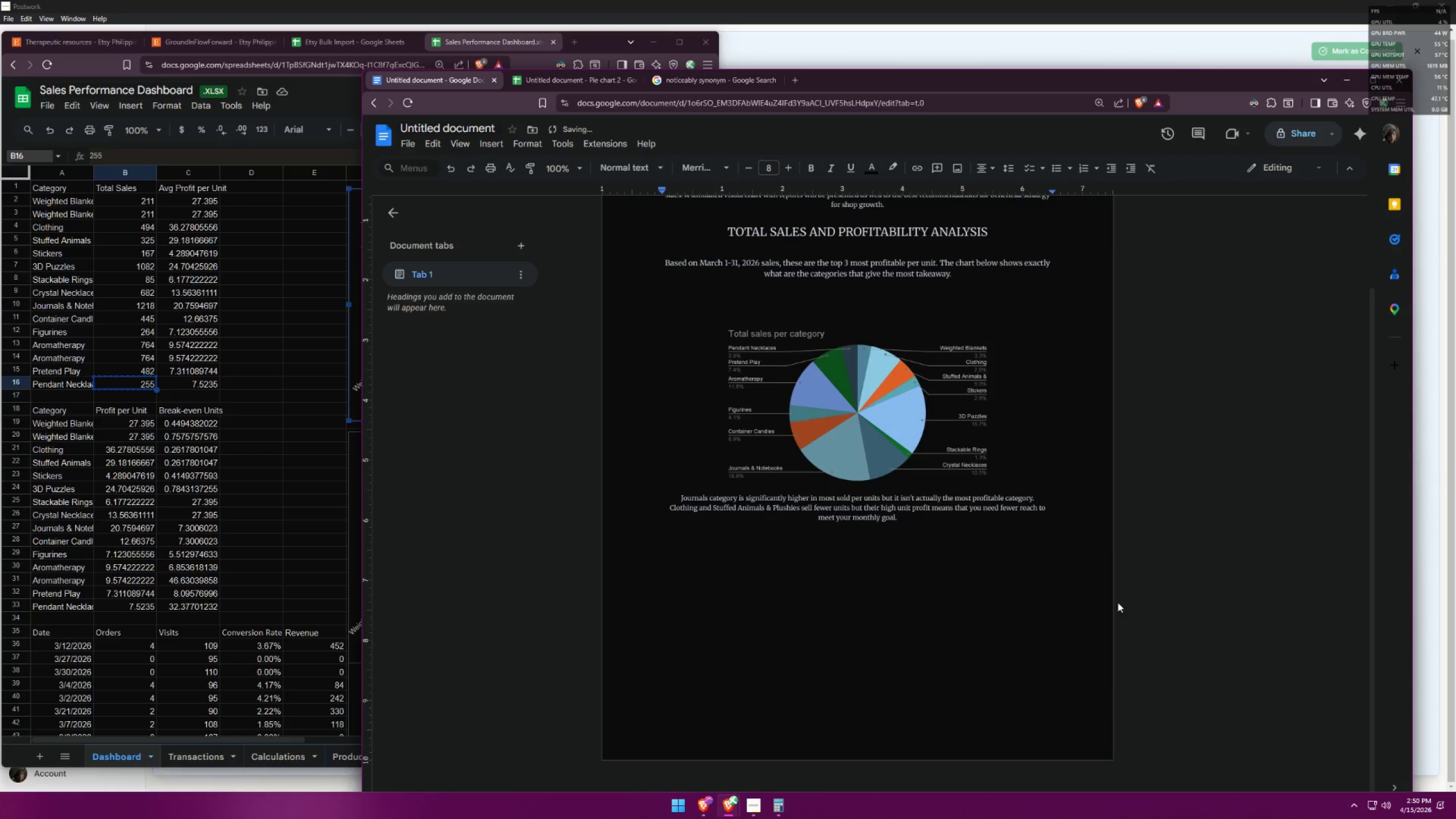 
left_click([900, 628])
 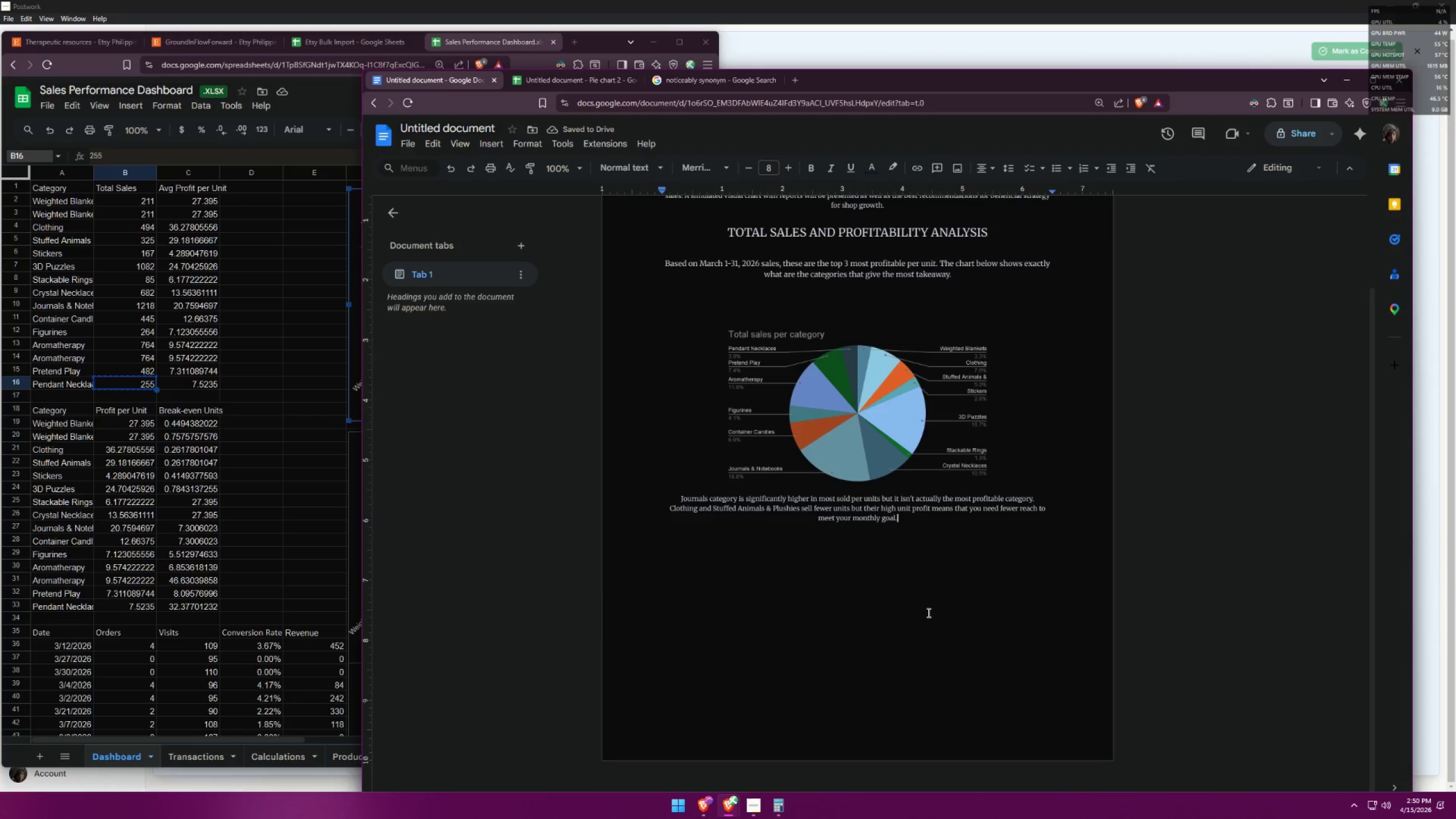 
scroll: coordinate [1104, 590], scroll_direction: none, amount: 0.0
 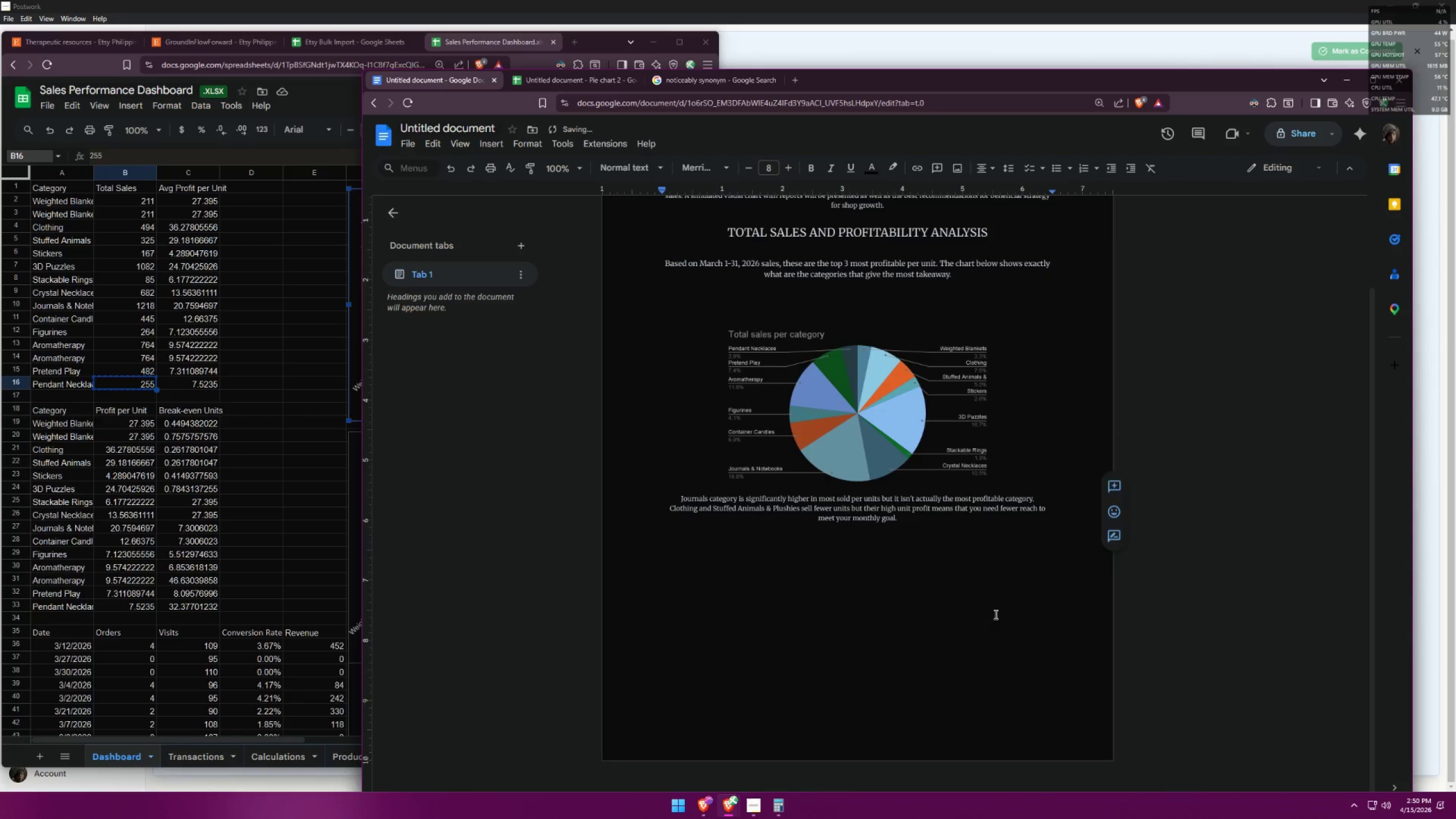 
key(Control+V)
 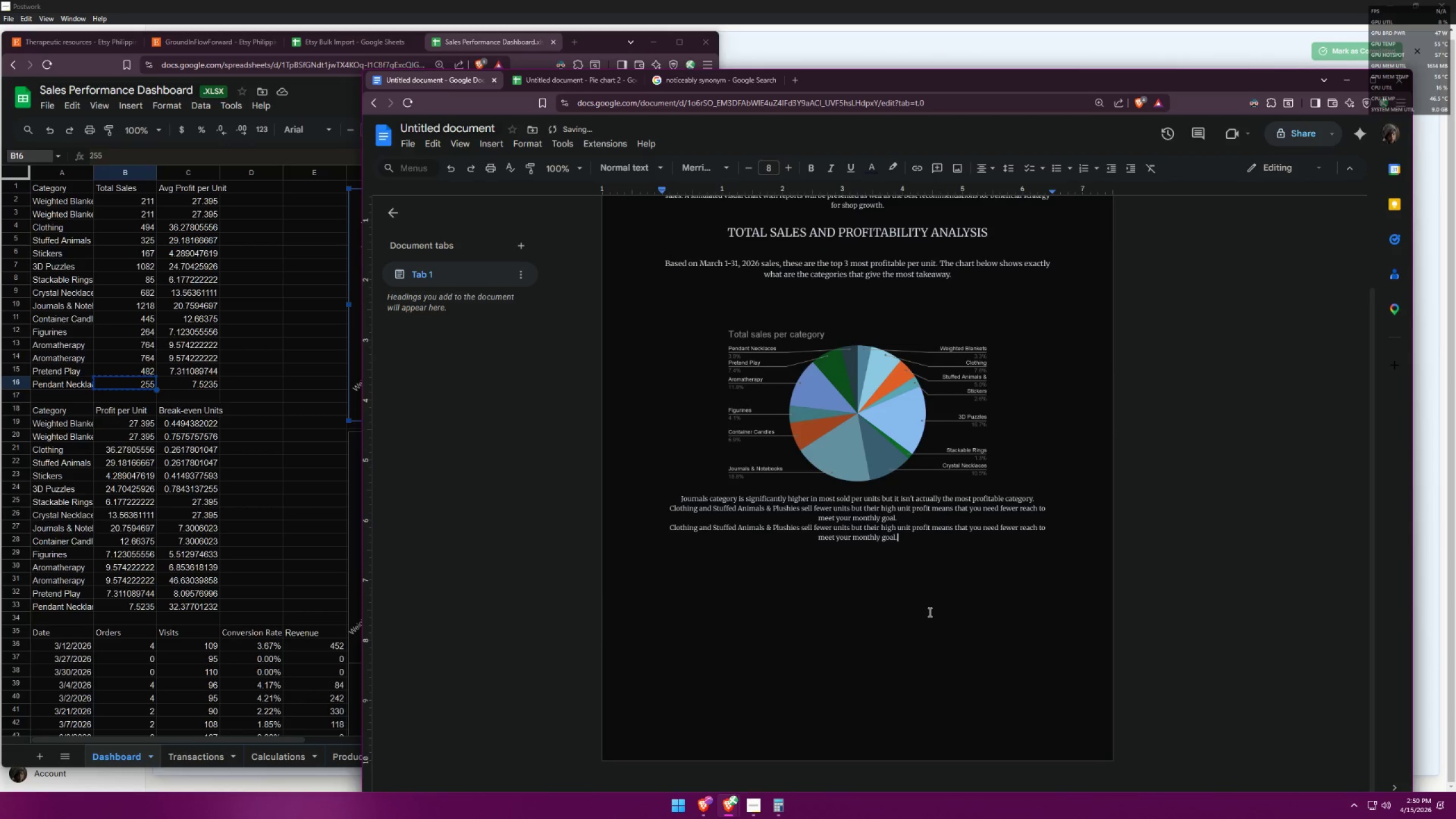 
key(Control+Z)
 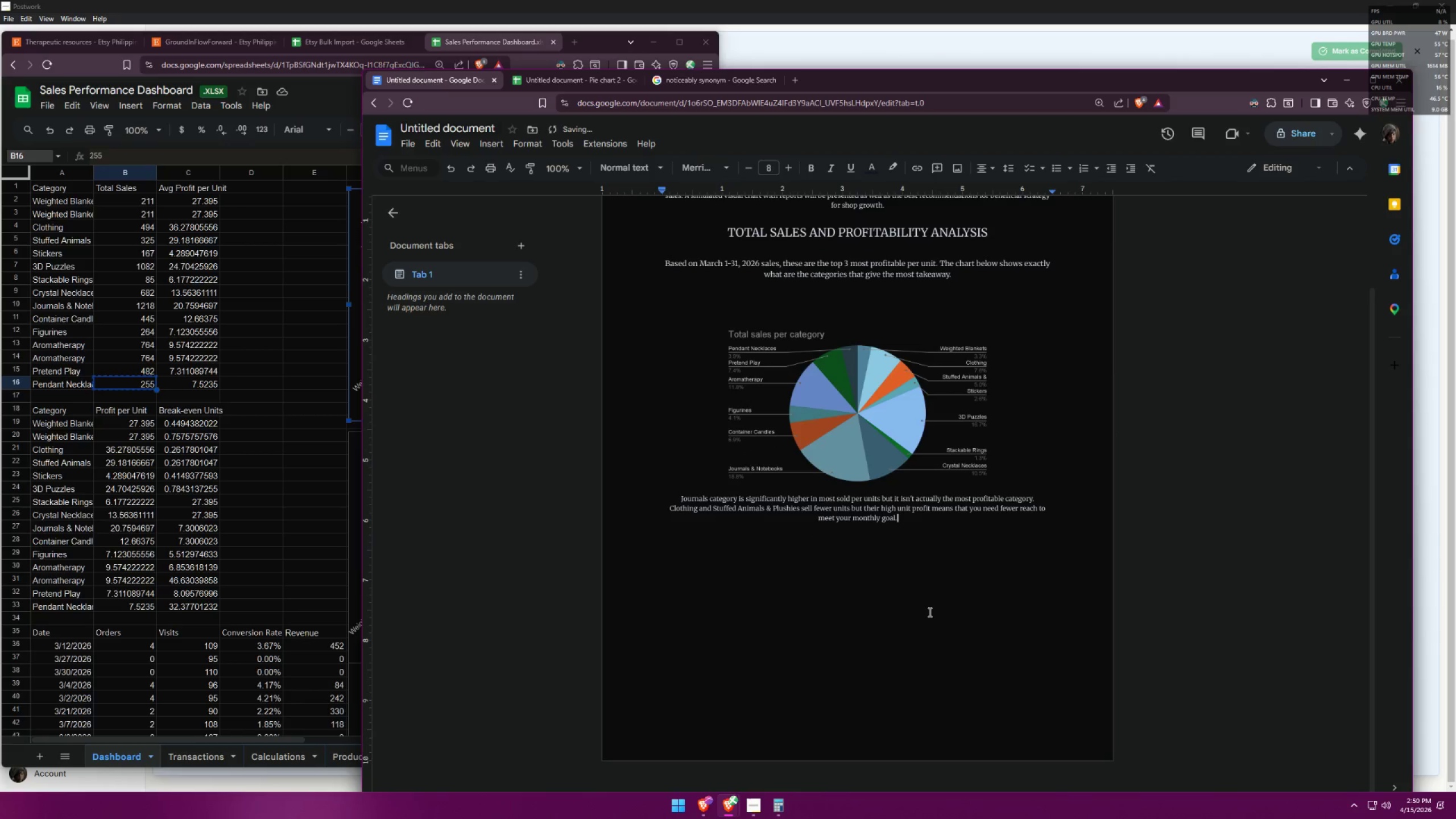 
key(Control+Z)
 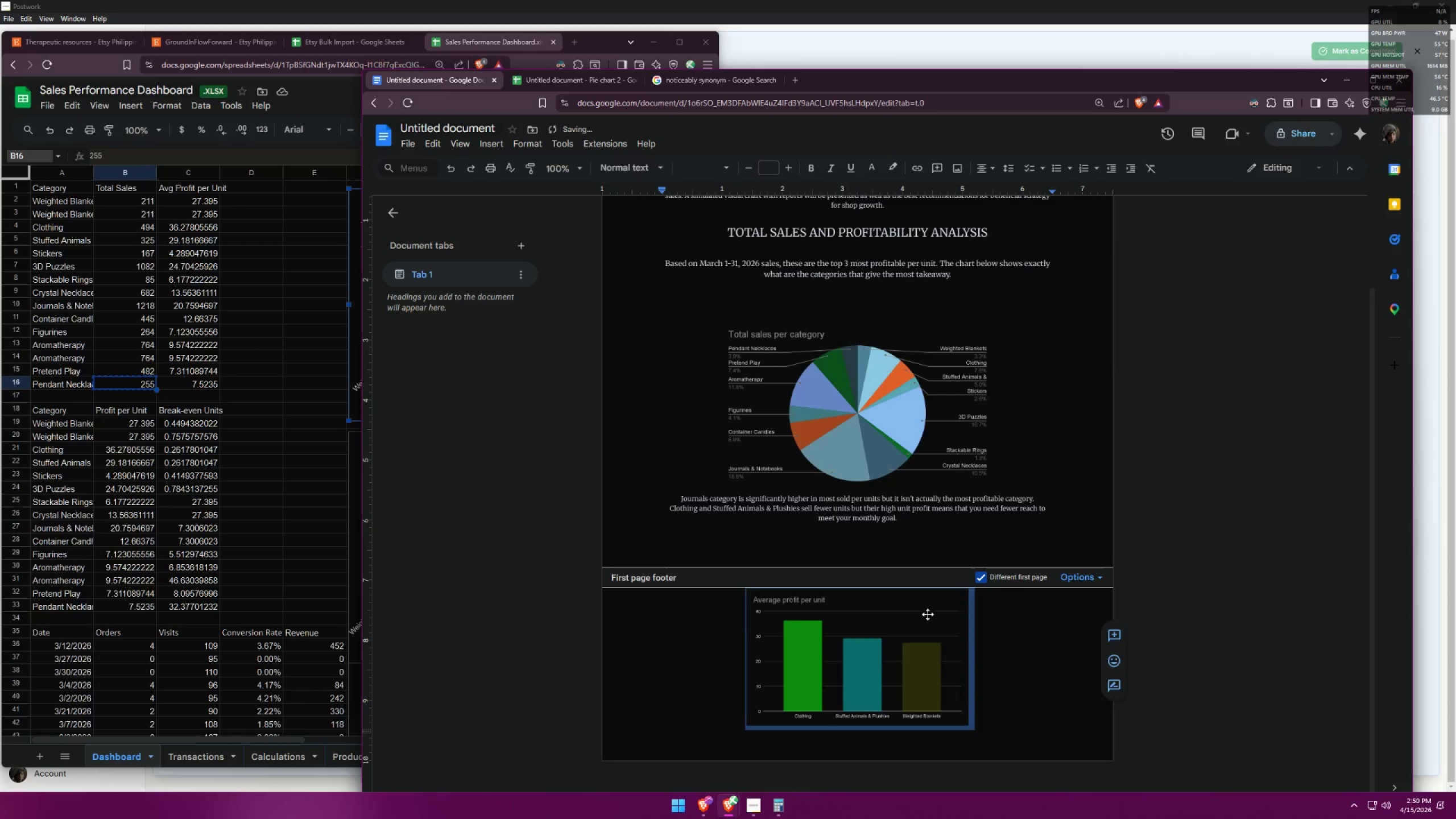 
left_click([909, 634])
 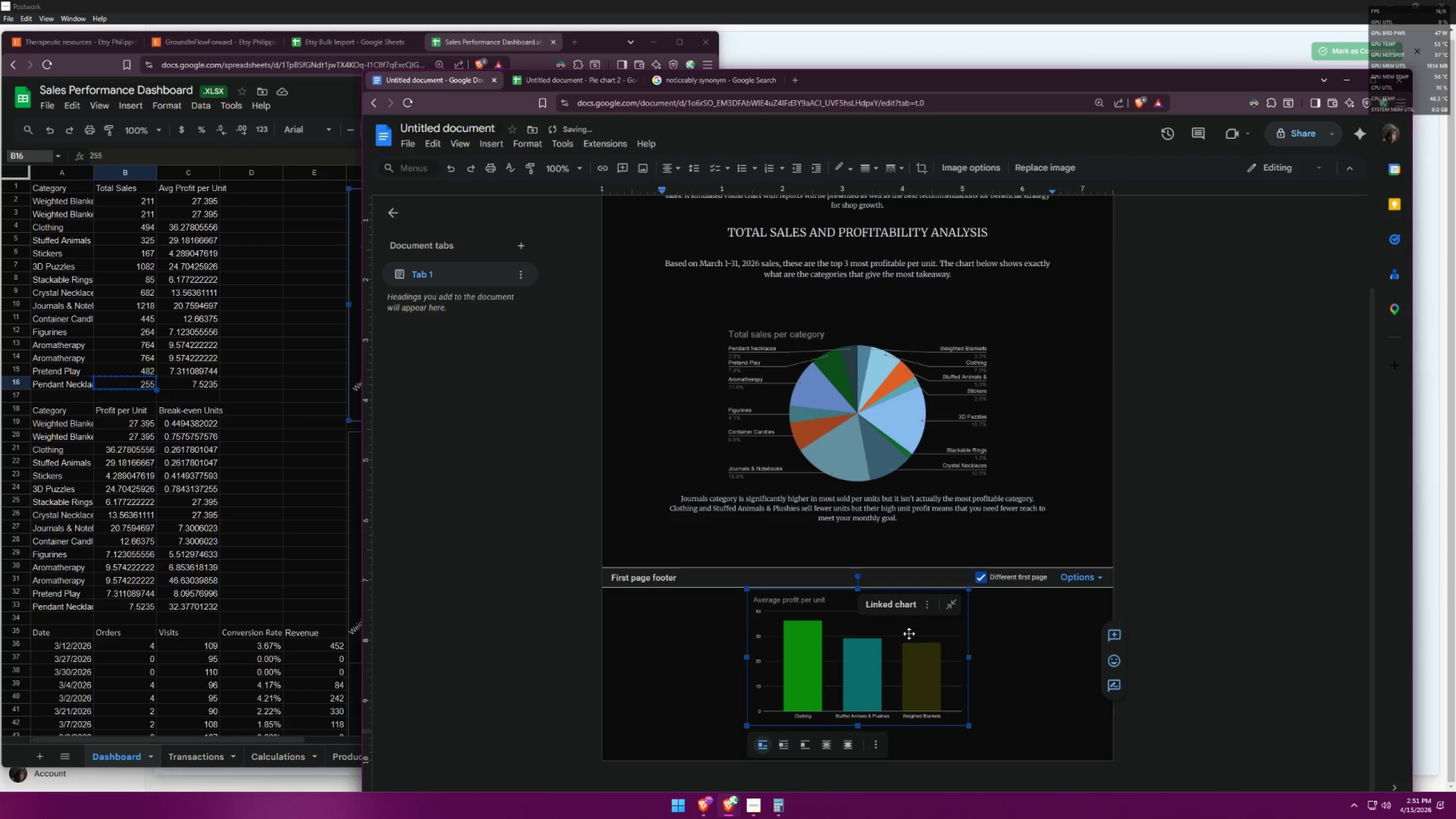 
key(Control+ControlLeft)
 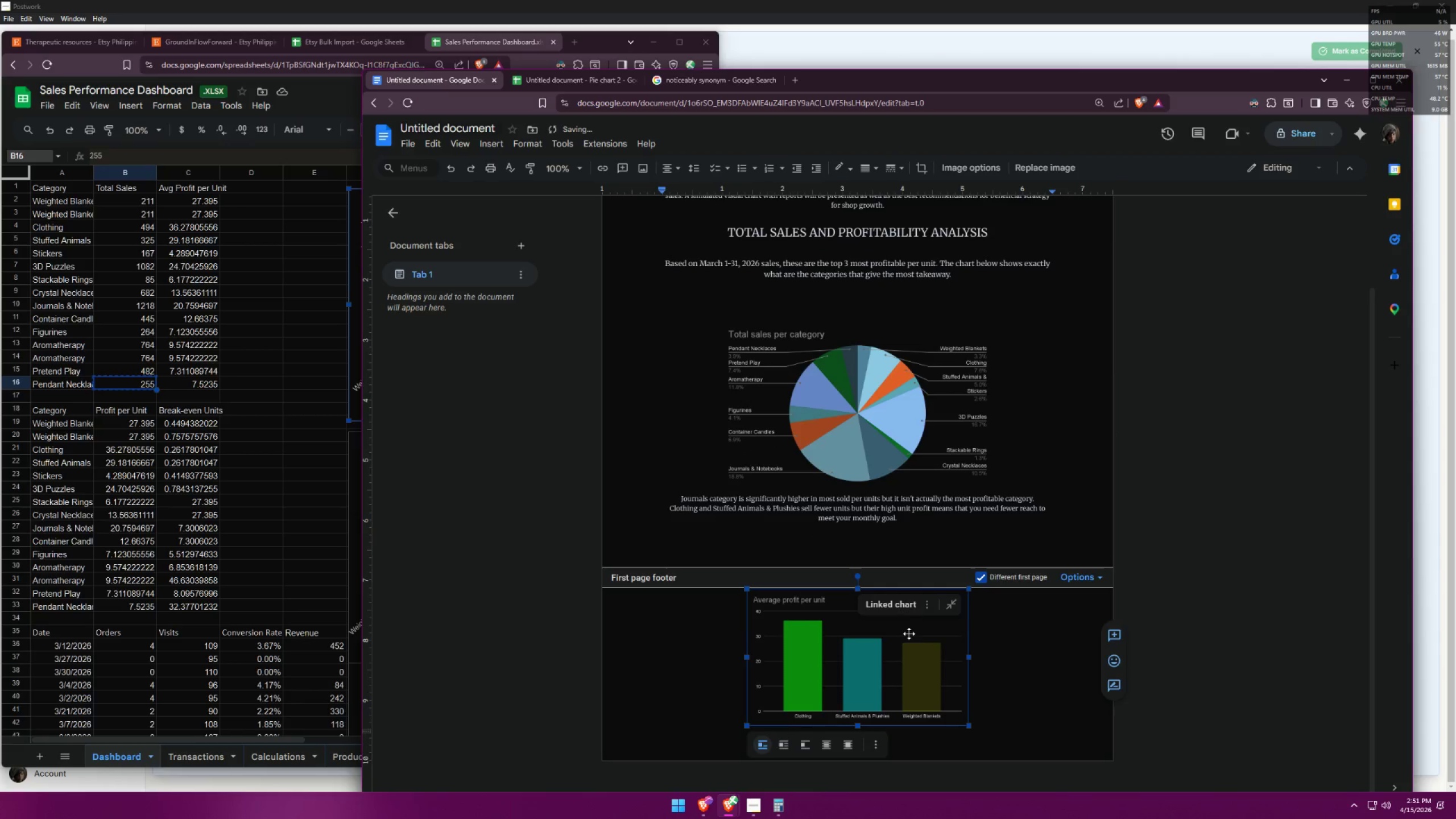 
key(Control+C)
 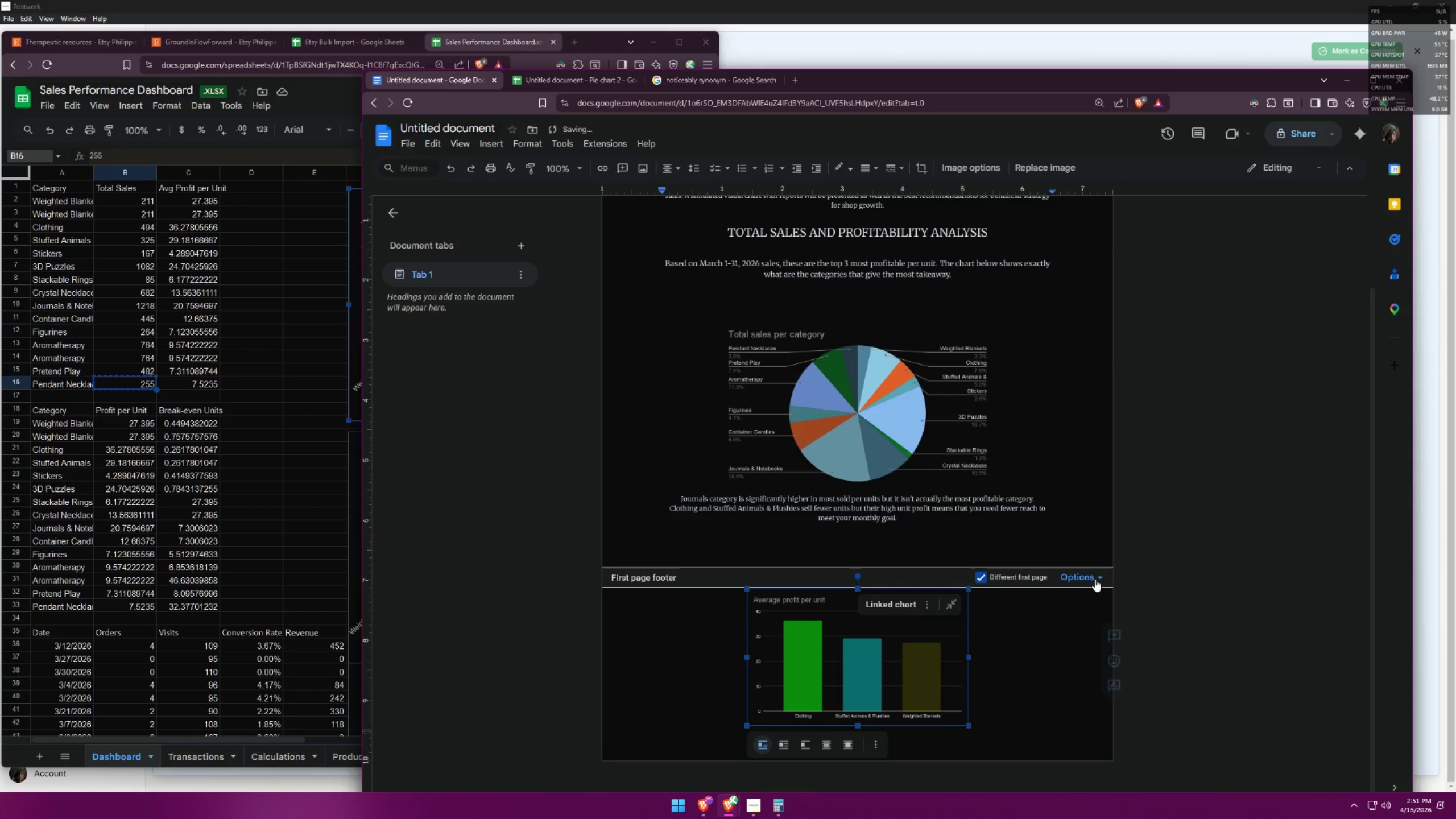 
left_click([1095, 579])
 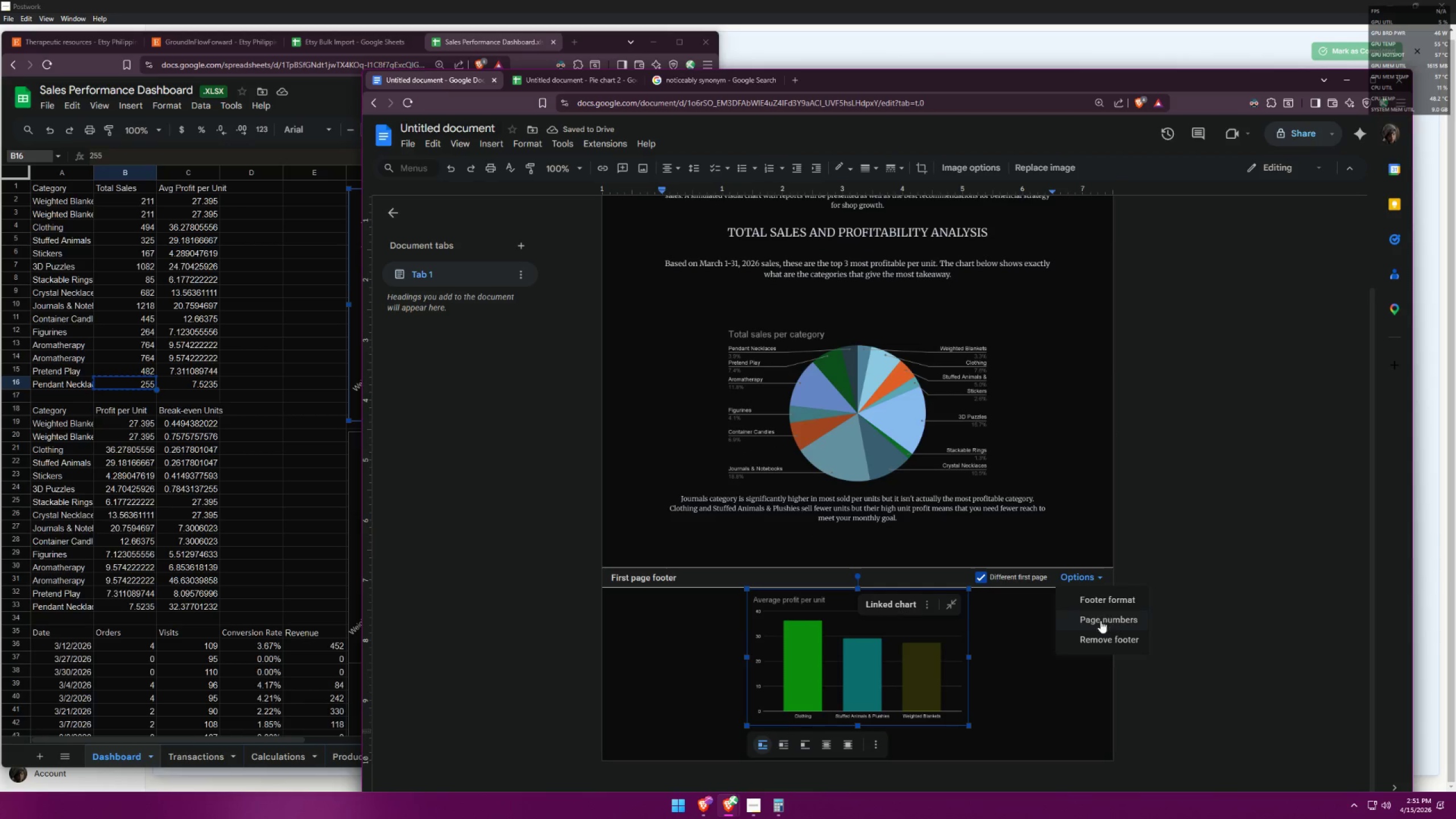 
left_click([1101, 639])
 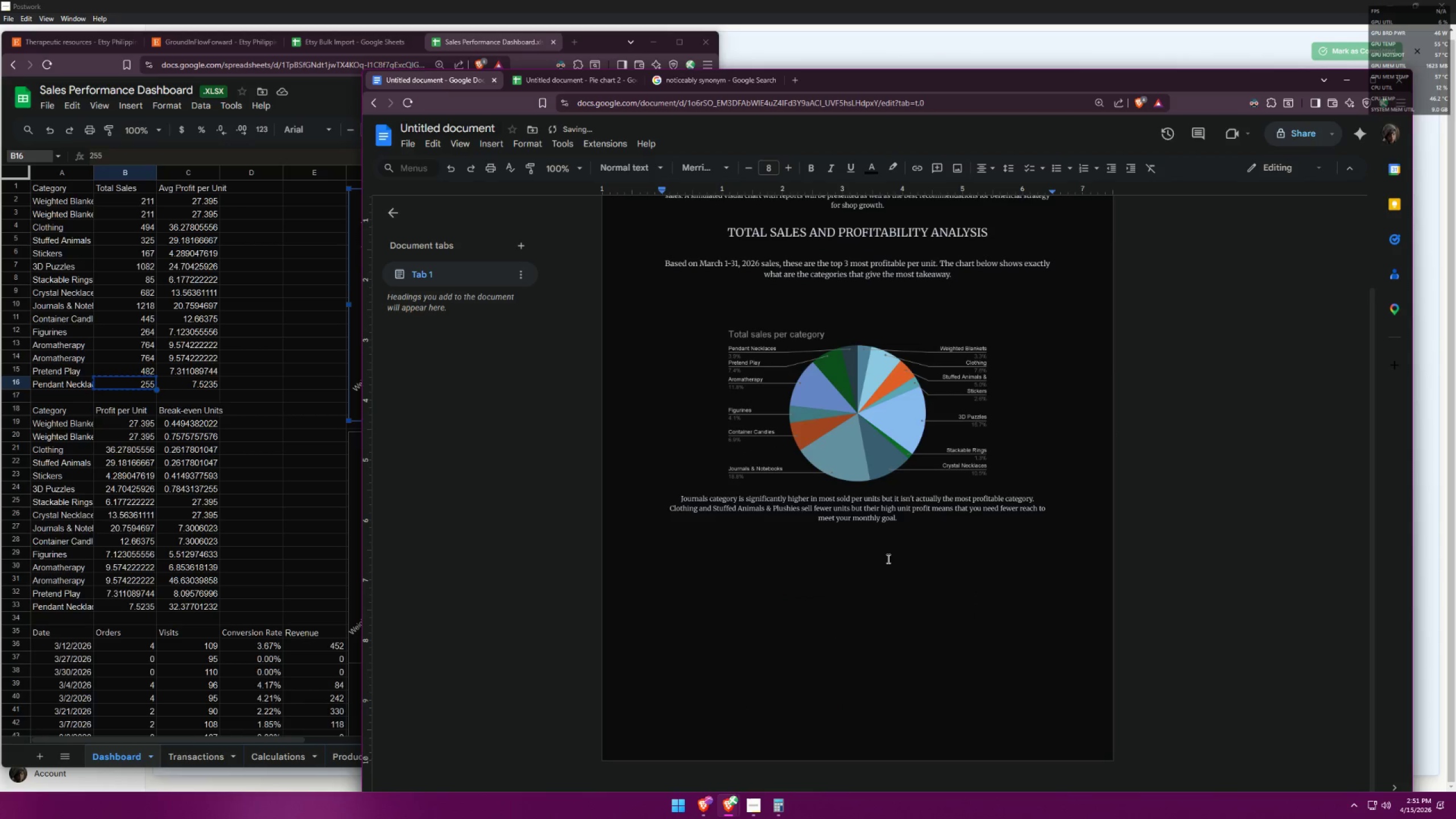 
key(Control+ControlLeft)
 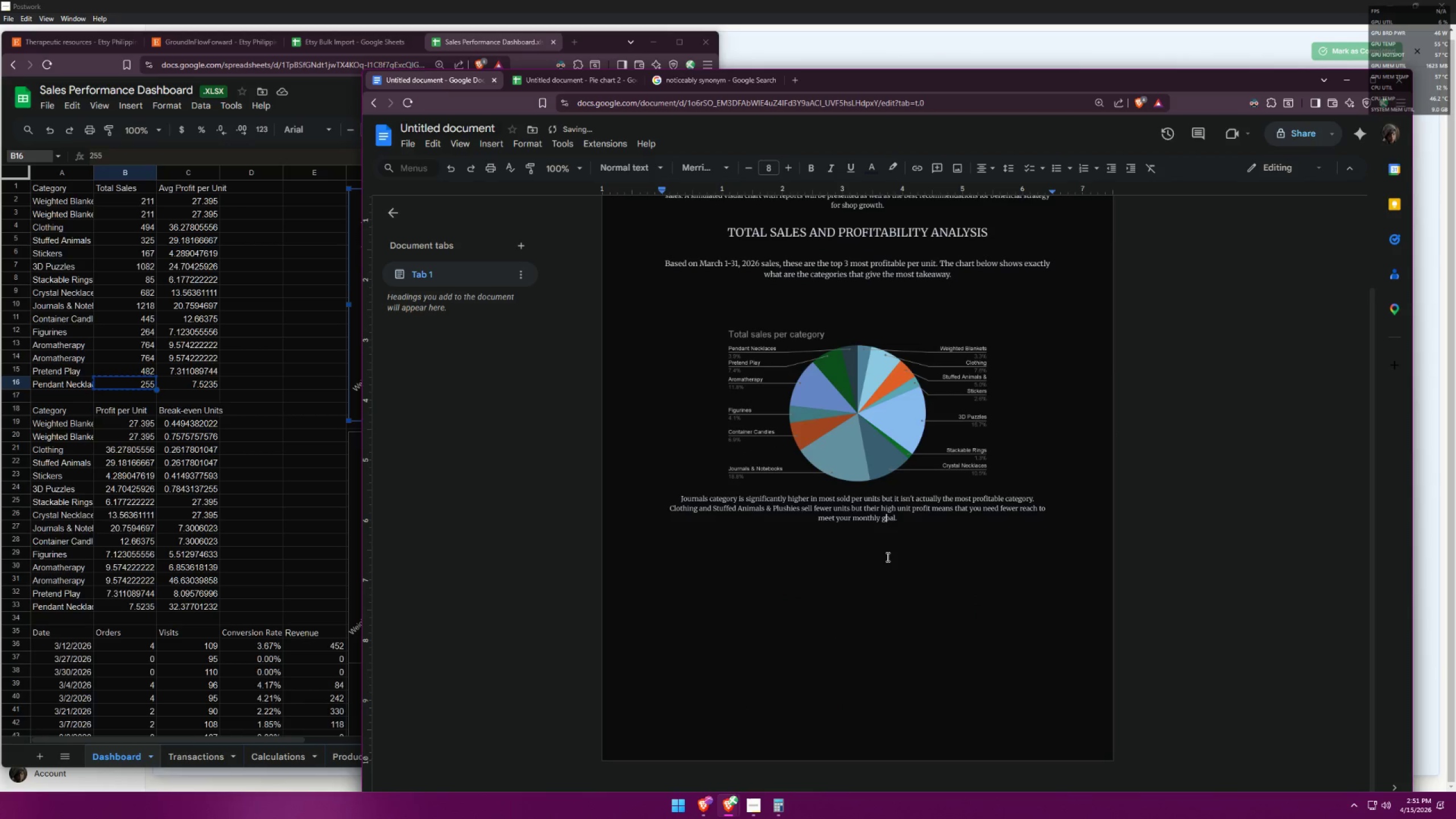 
key(Control+V)
 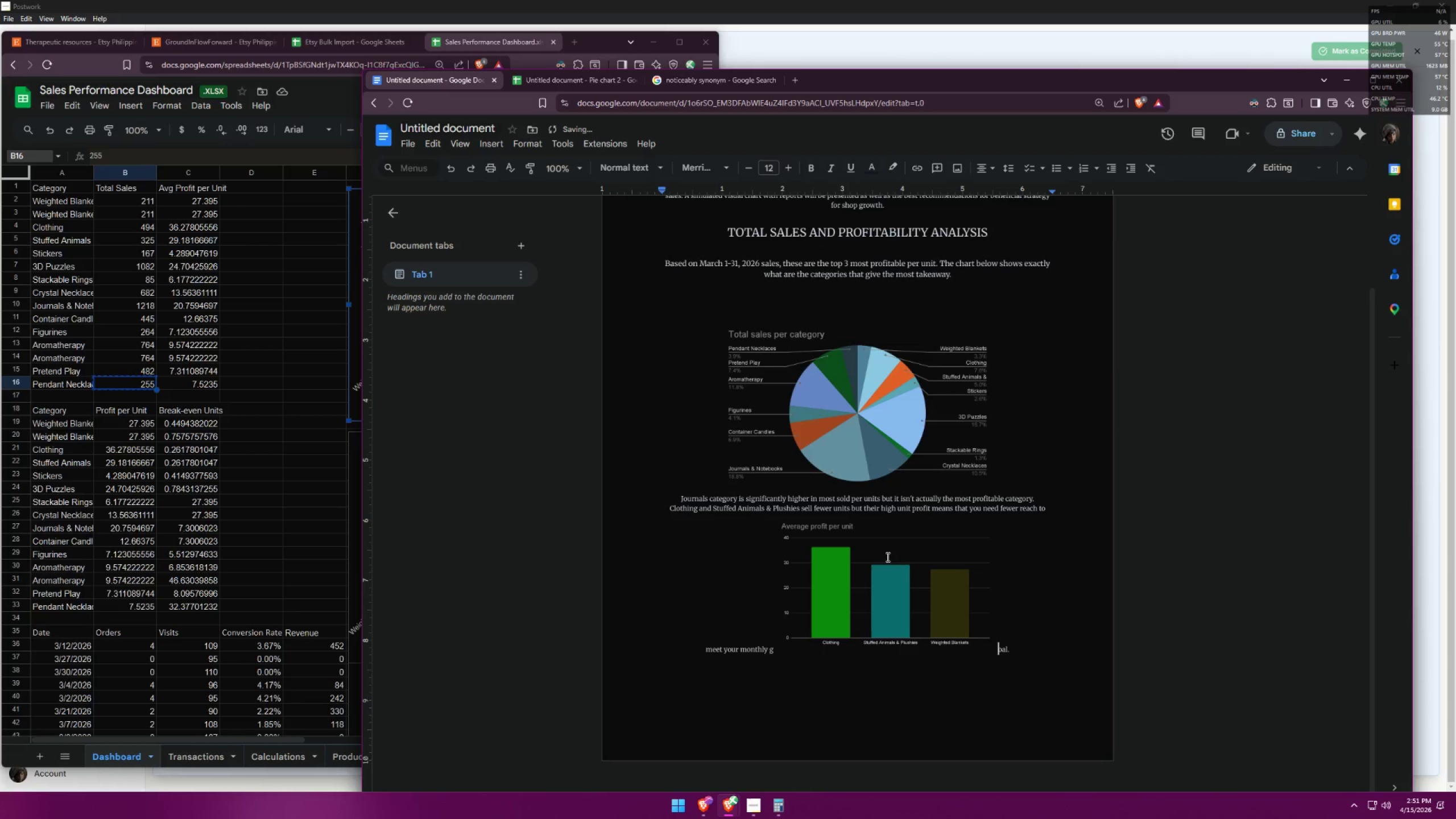 
key(Control+ControlLeft)
 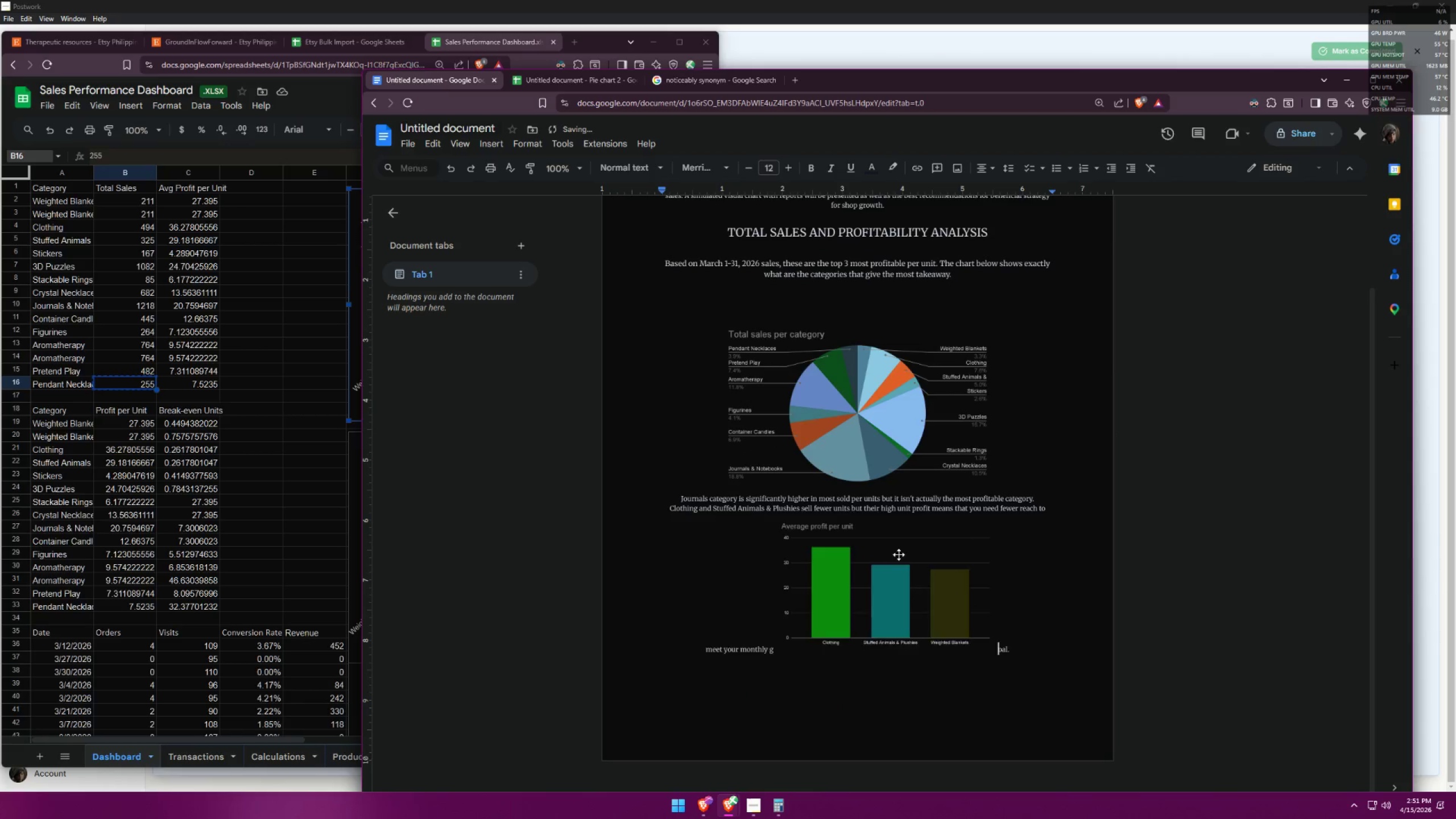 
key(Control+Z)
 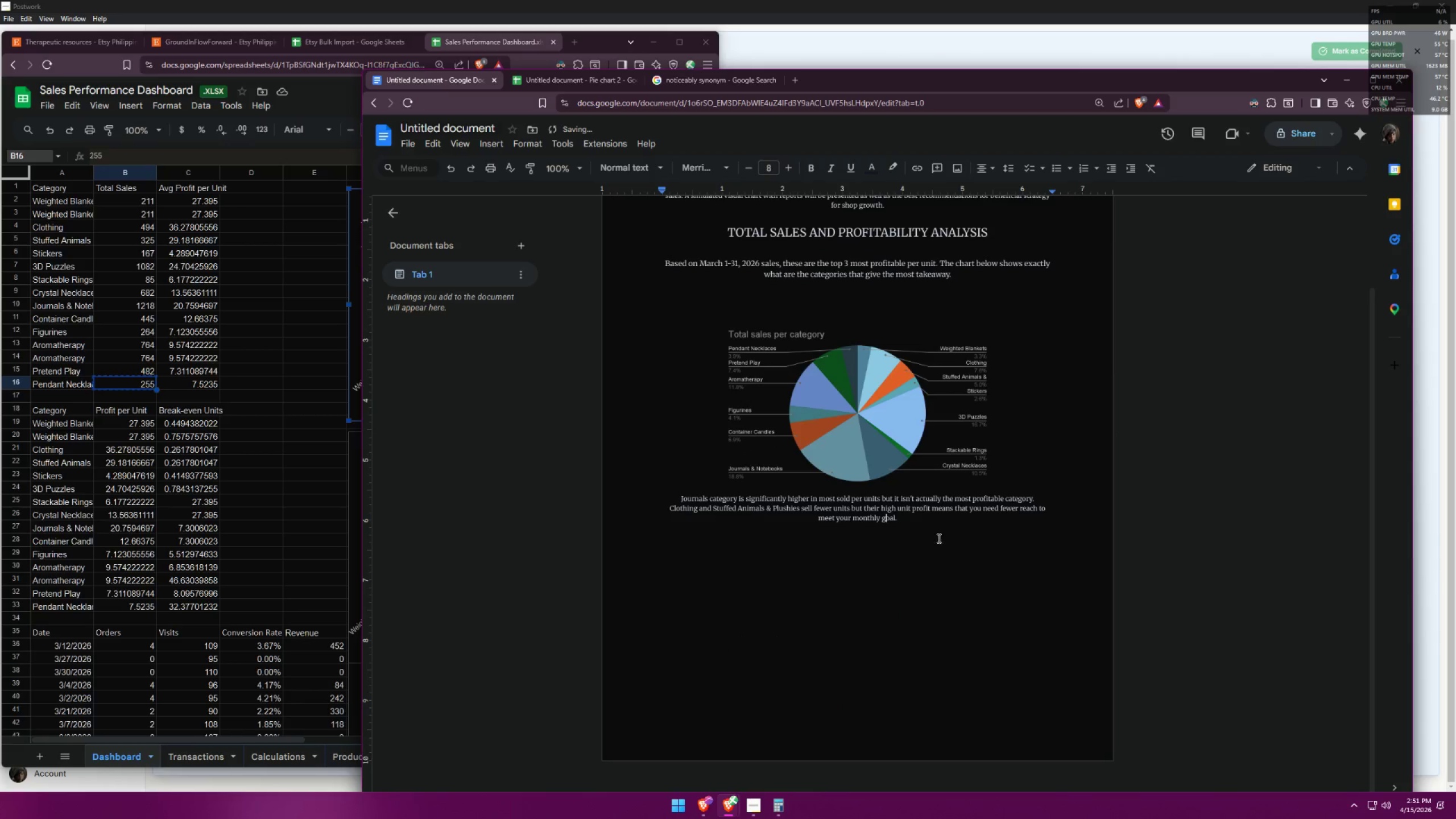 
left_click([943, 523])
 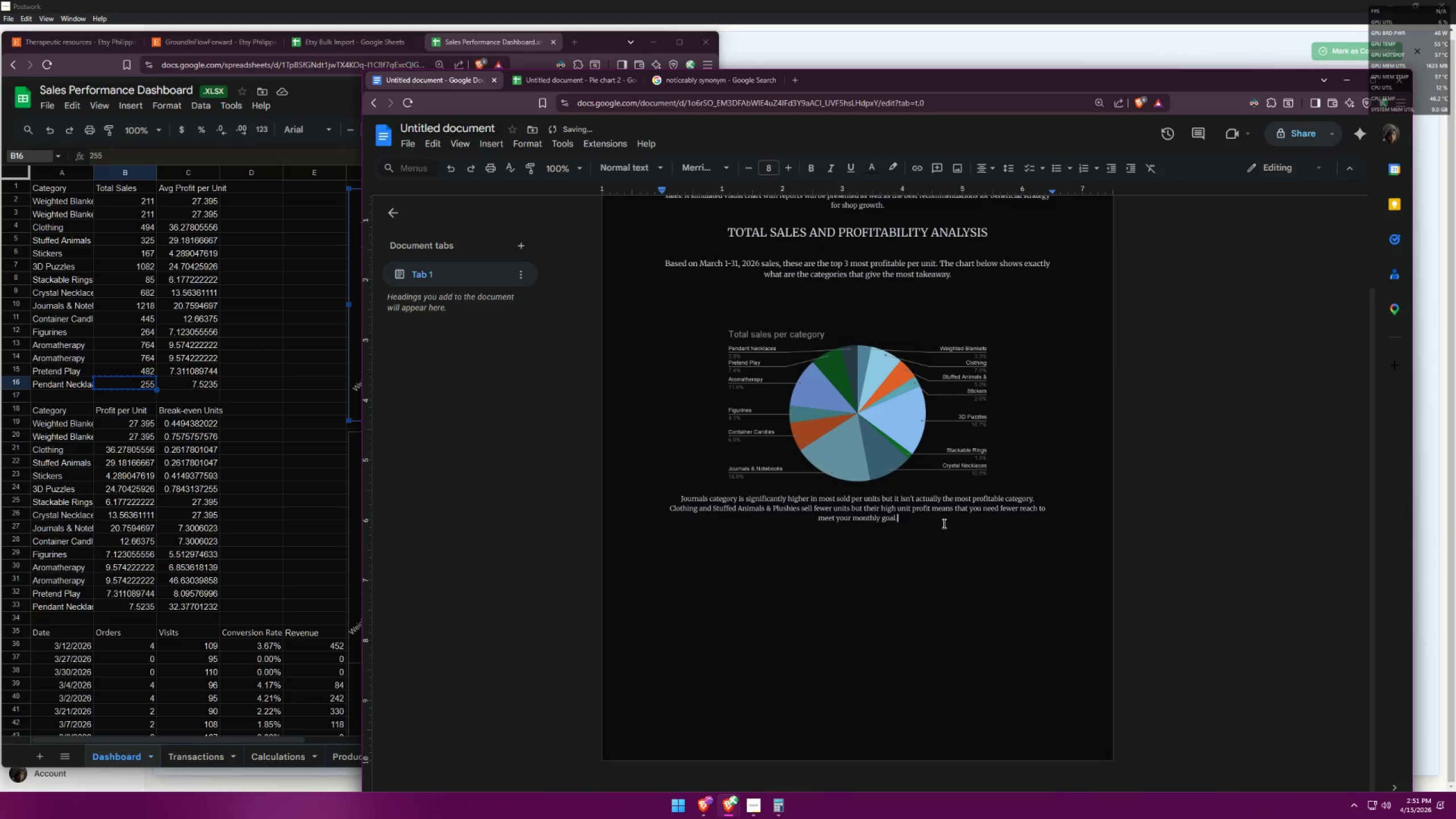 
key(Control+ControlLeft)
 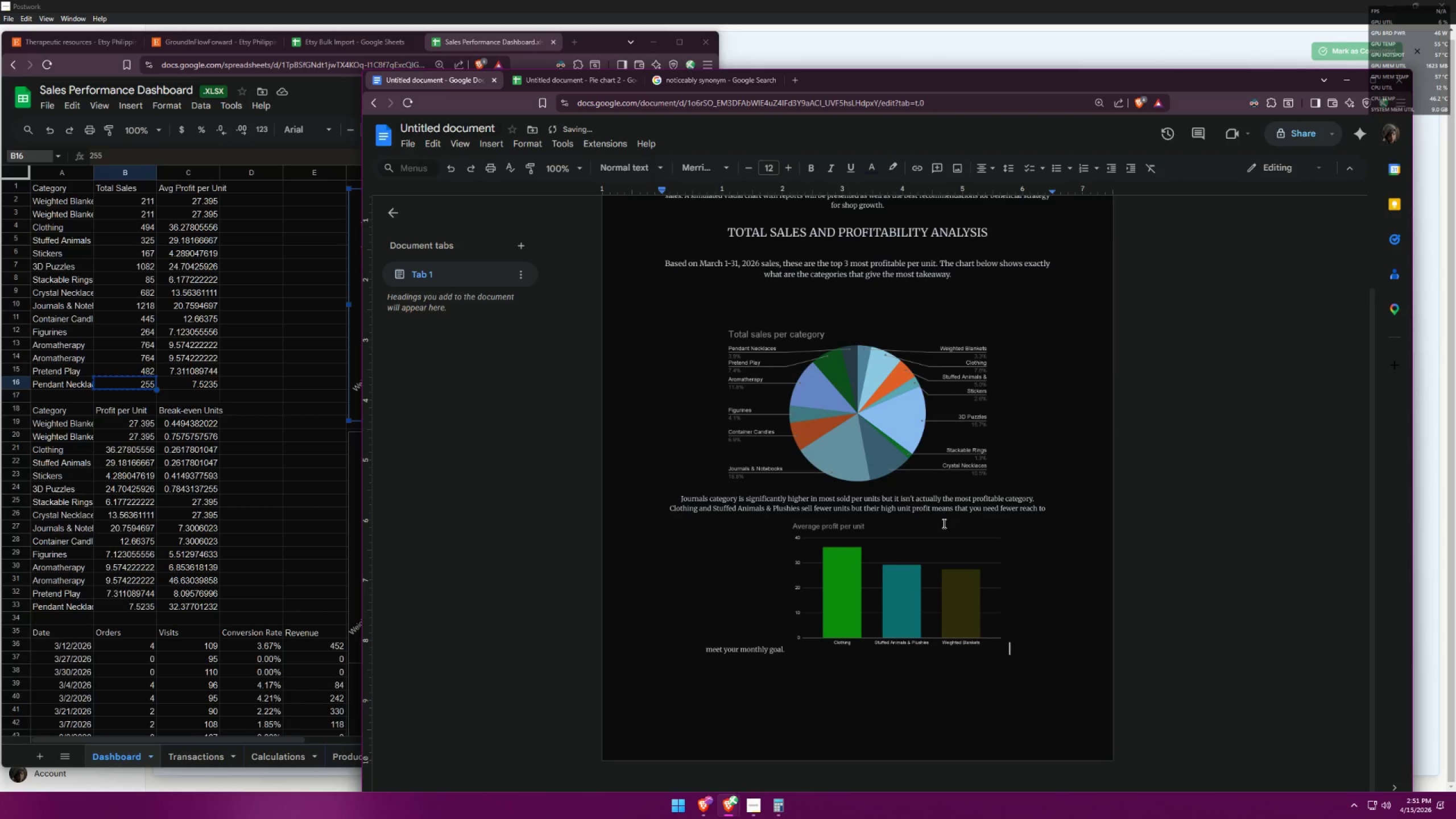 
key(Control+V)
 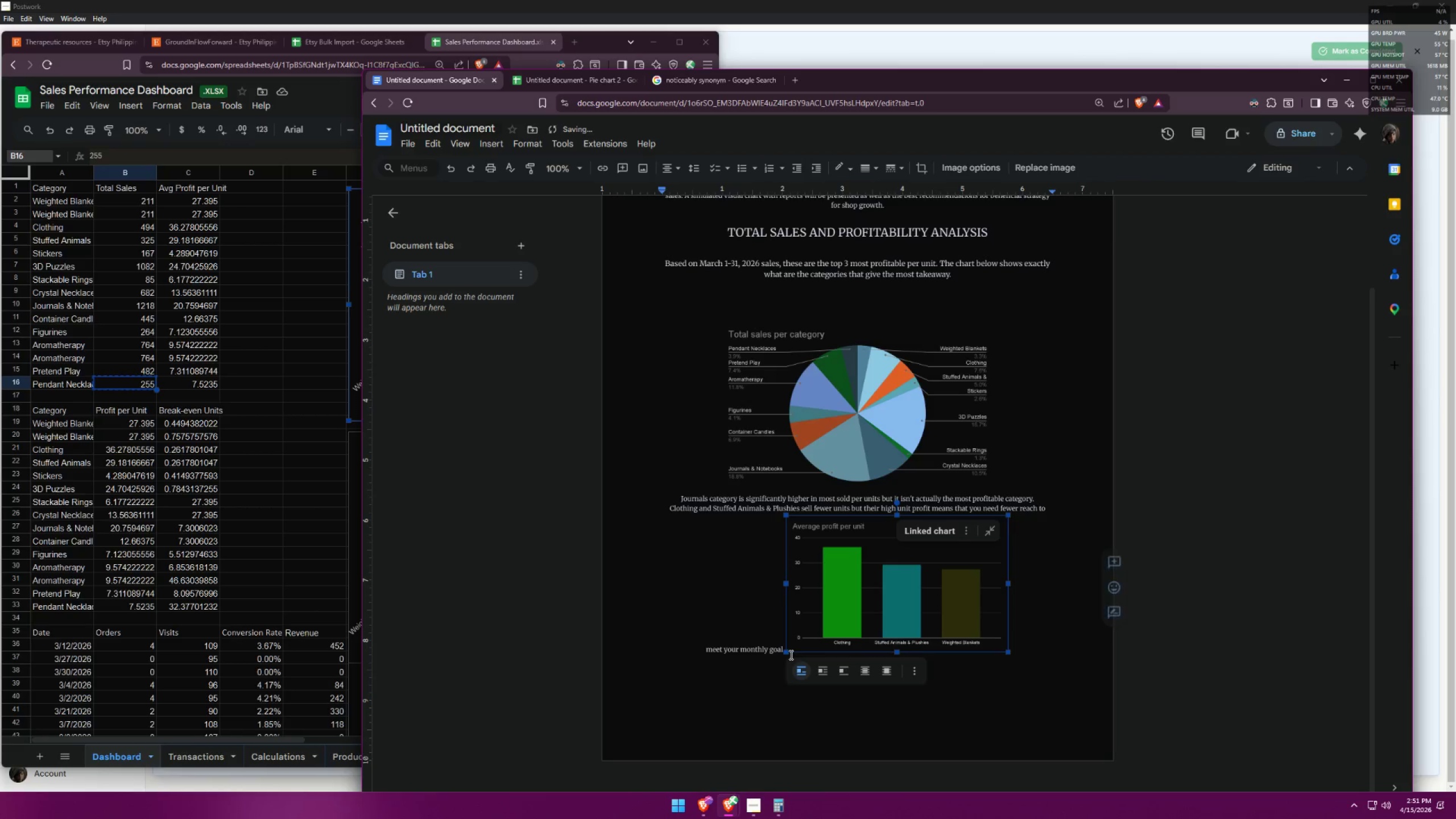 
left_click([780, 650])
 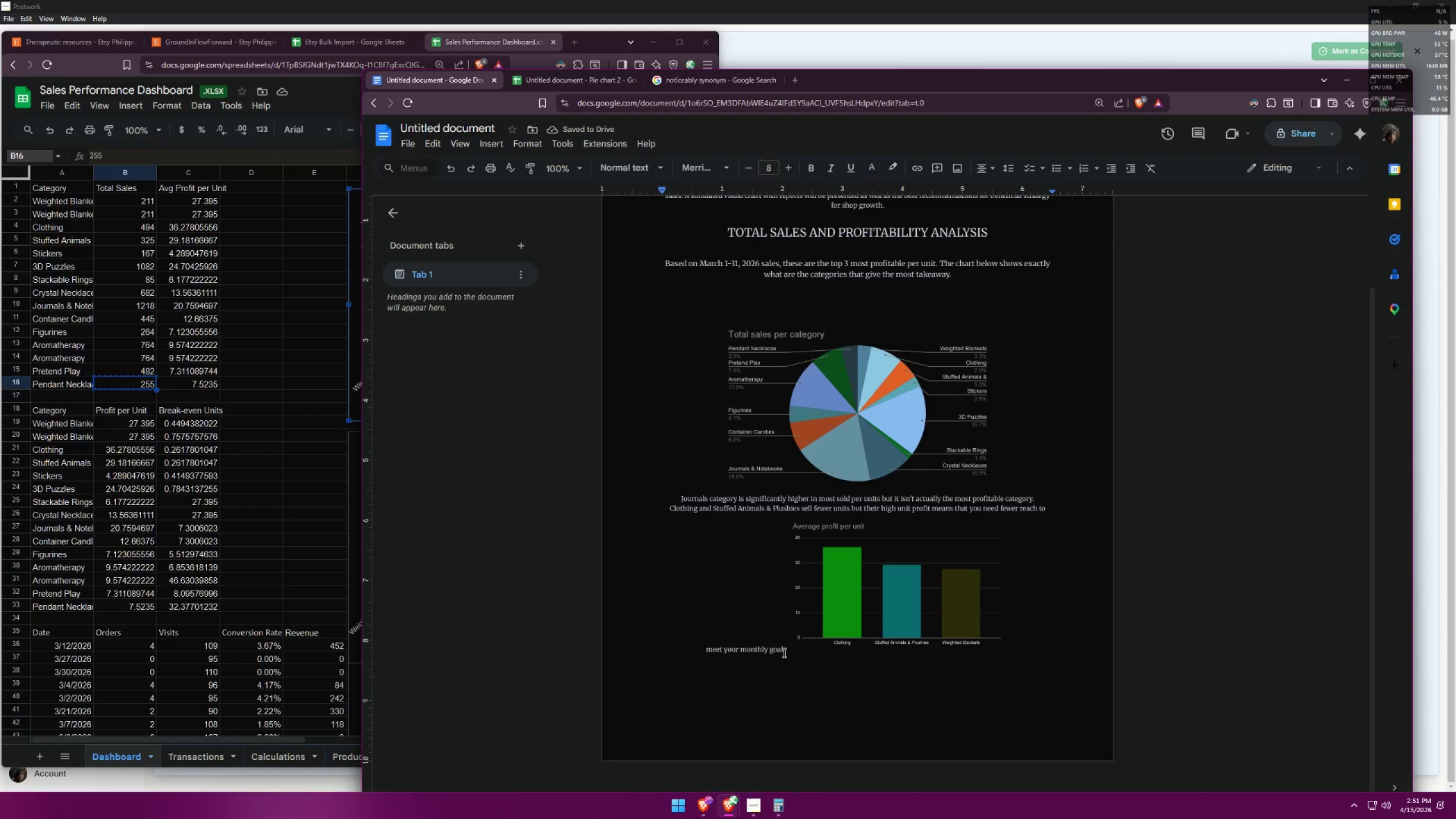 
left_click([785, 652])
 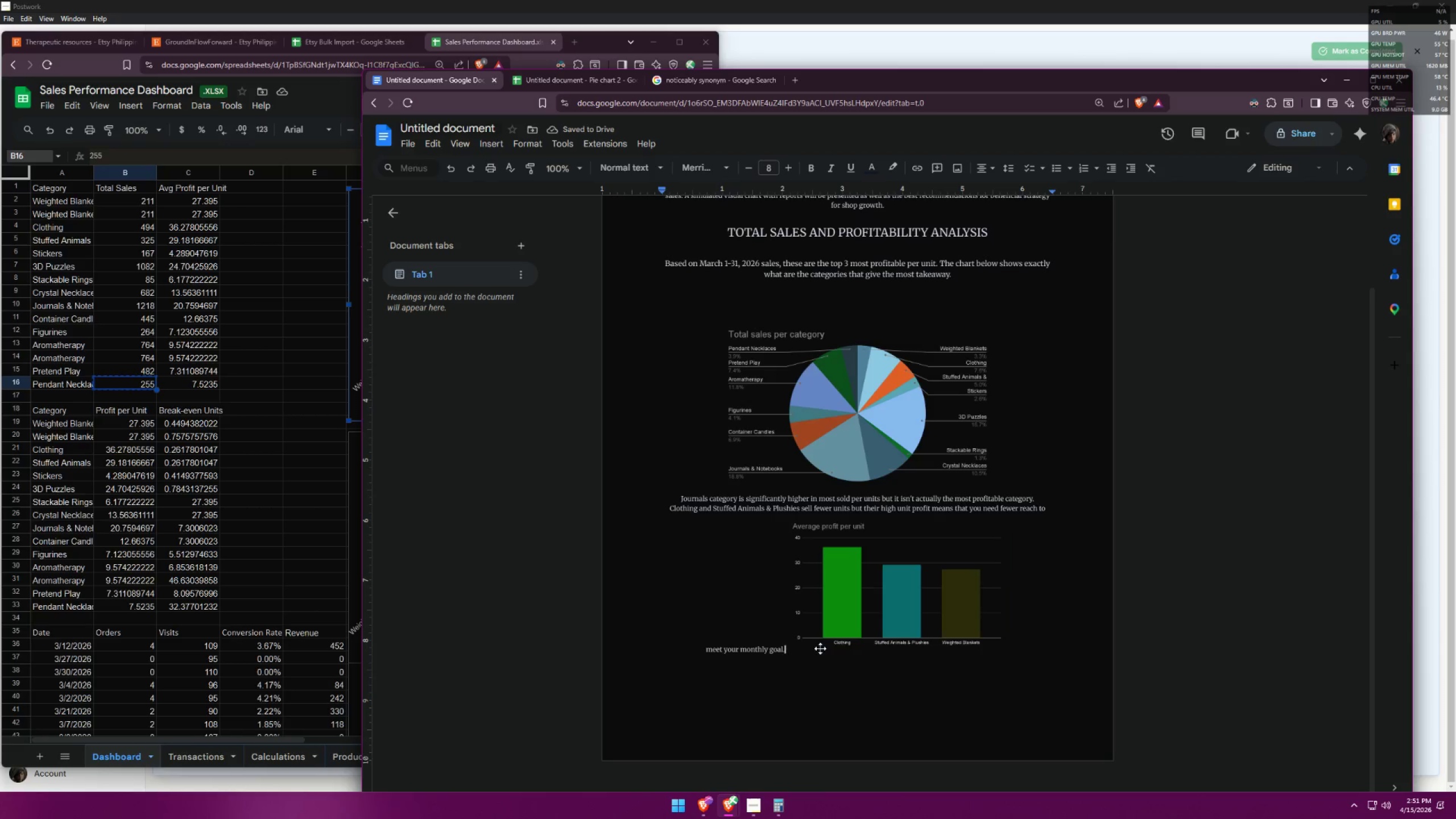 
key(Enter)
 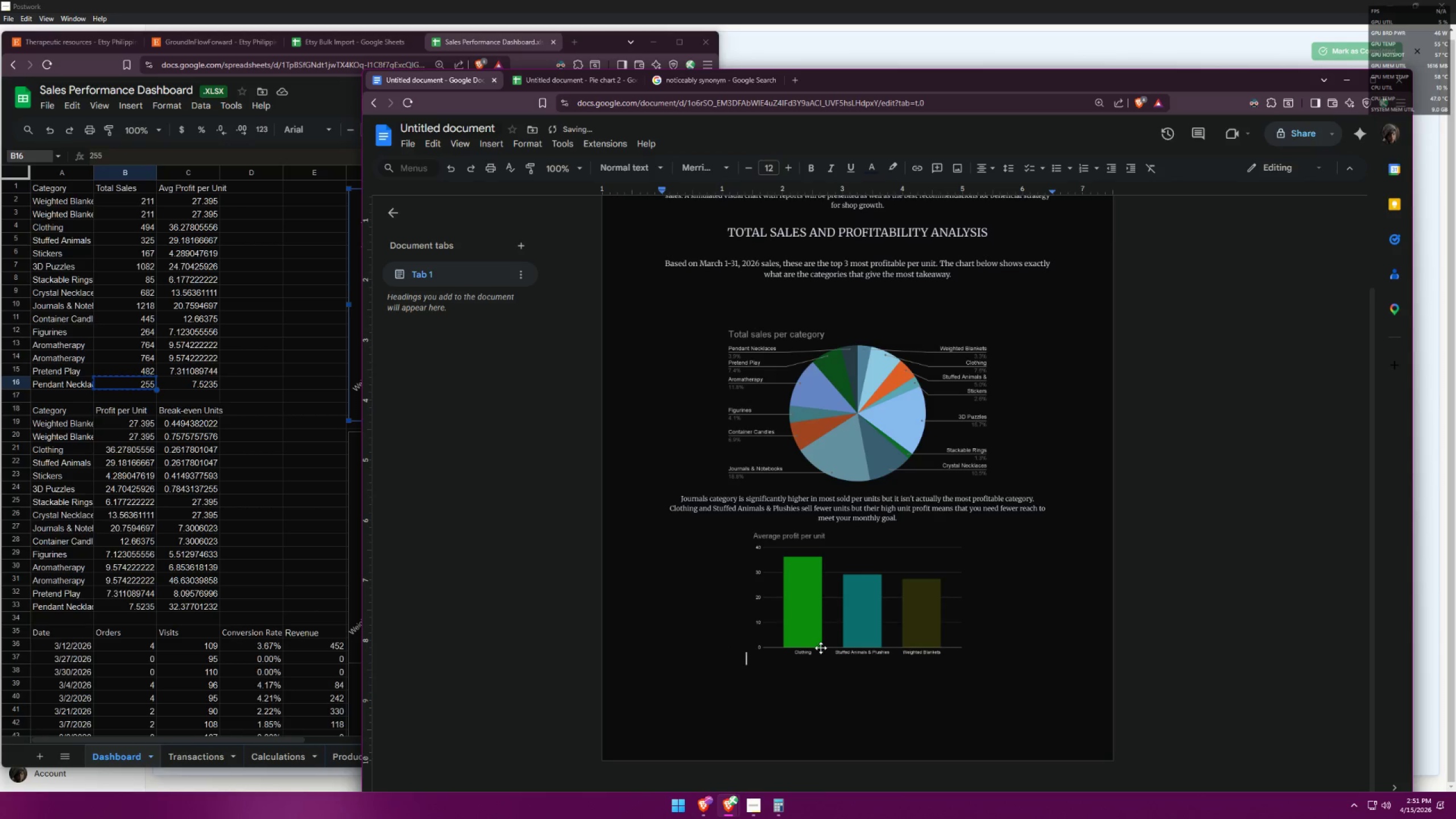 
key(Enter)
 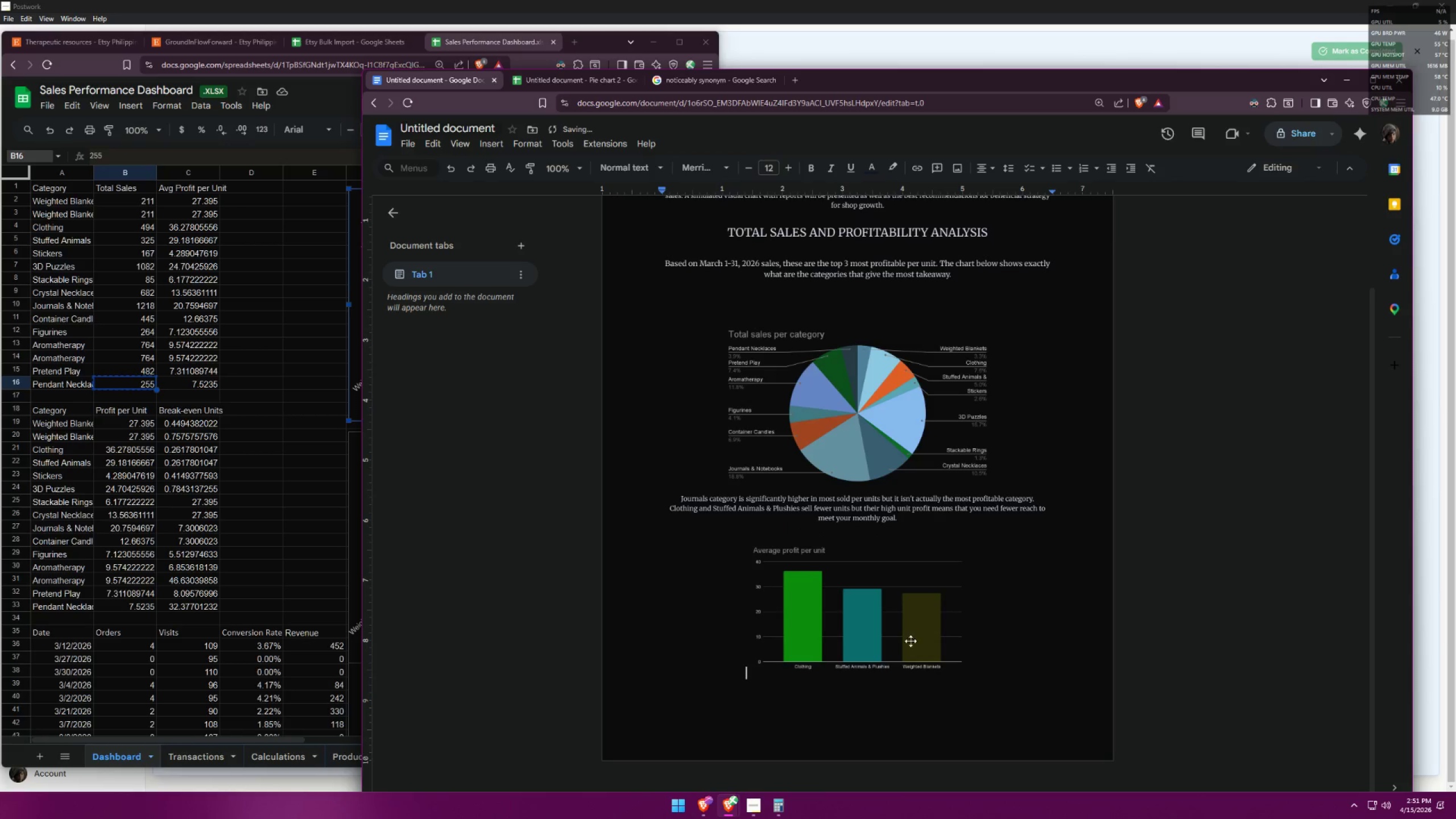 
left_click([1053, 593])
 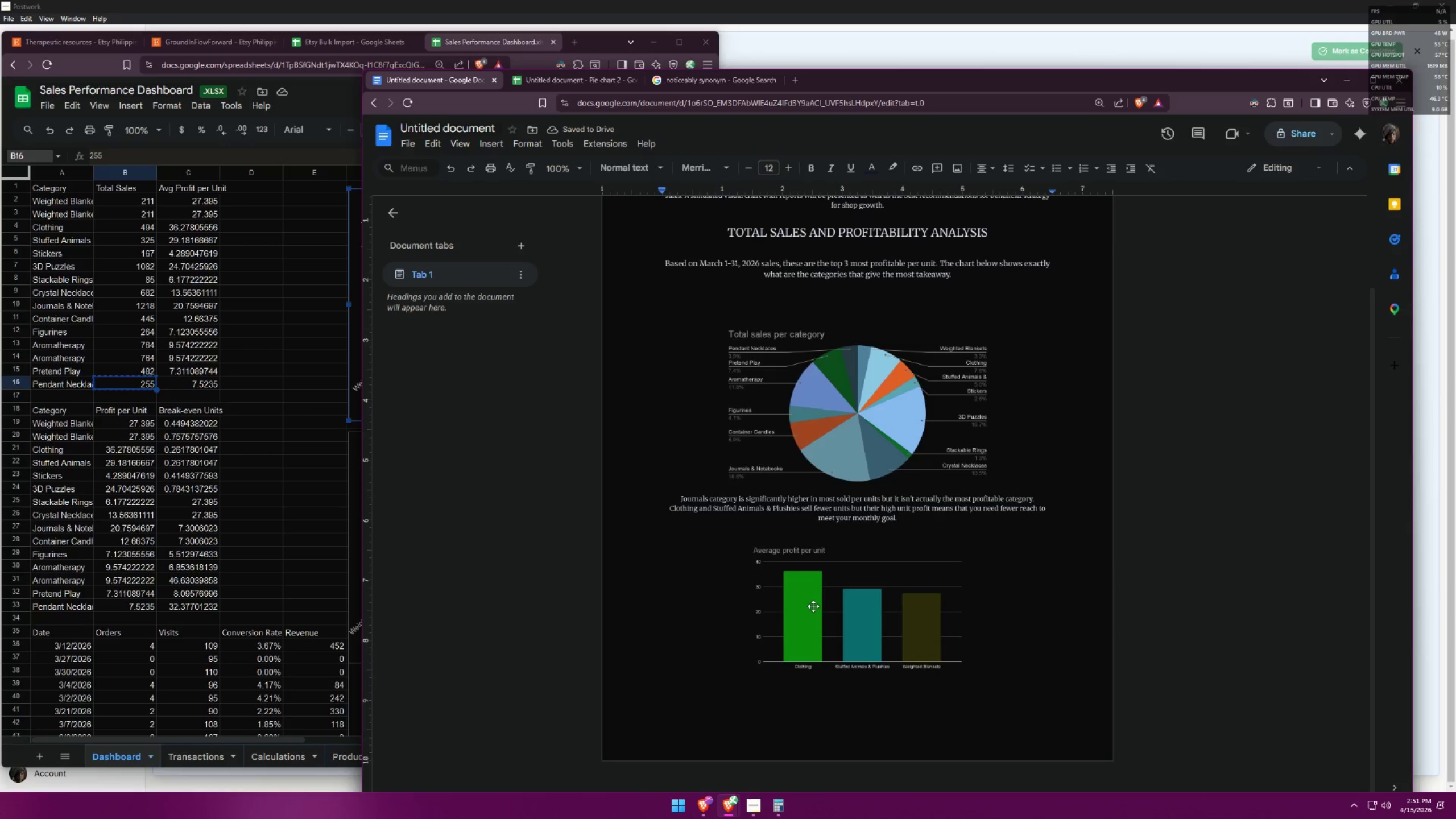 
left_click([903, 520])
 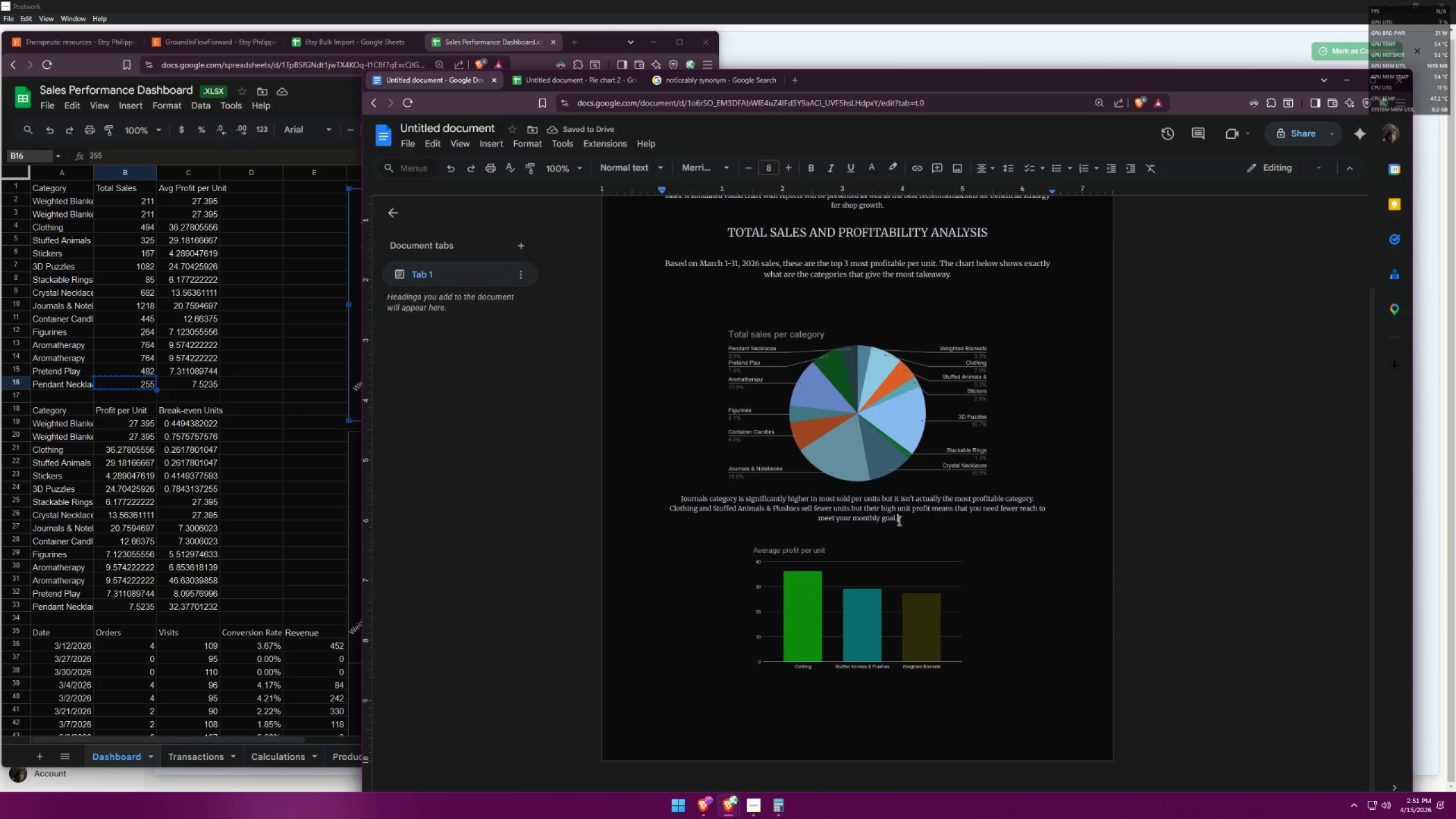 
left_click([895, 519])
 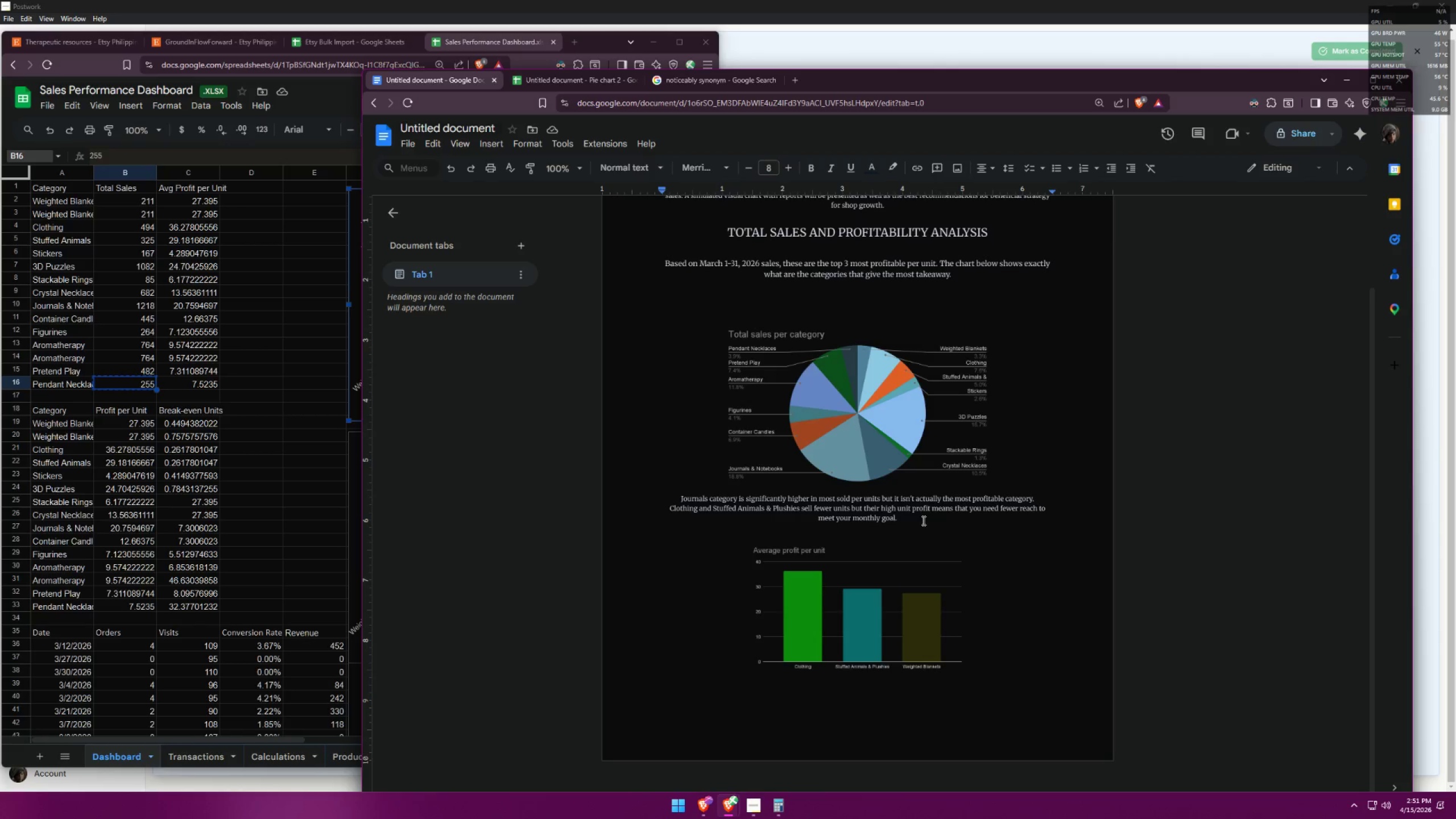 
wait(14.73)
 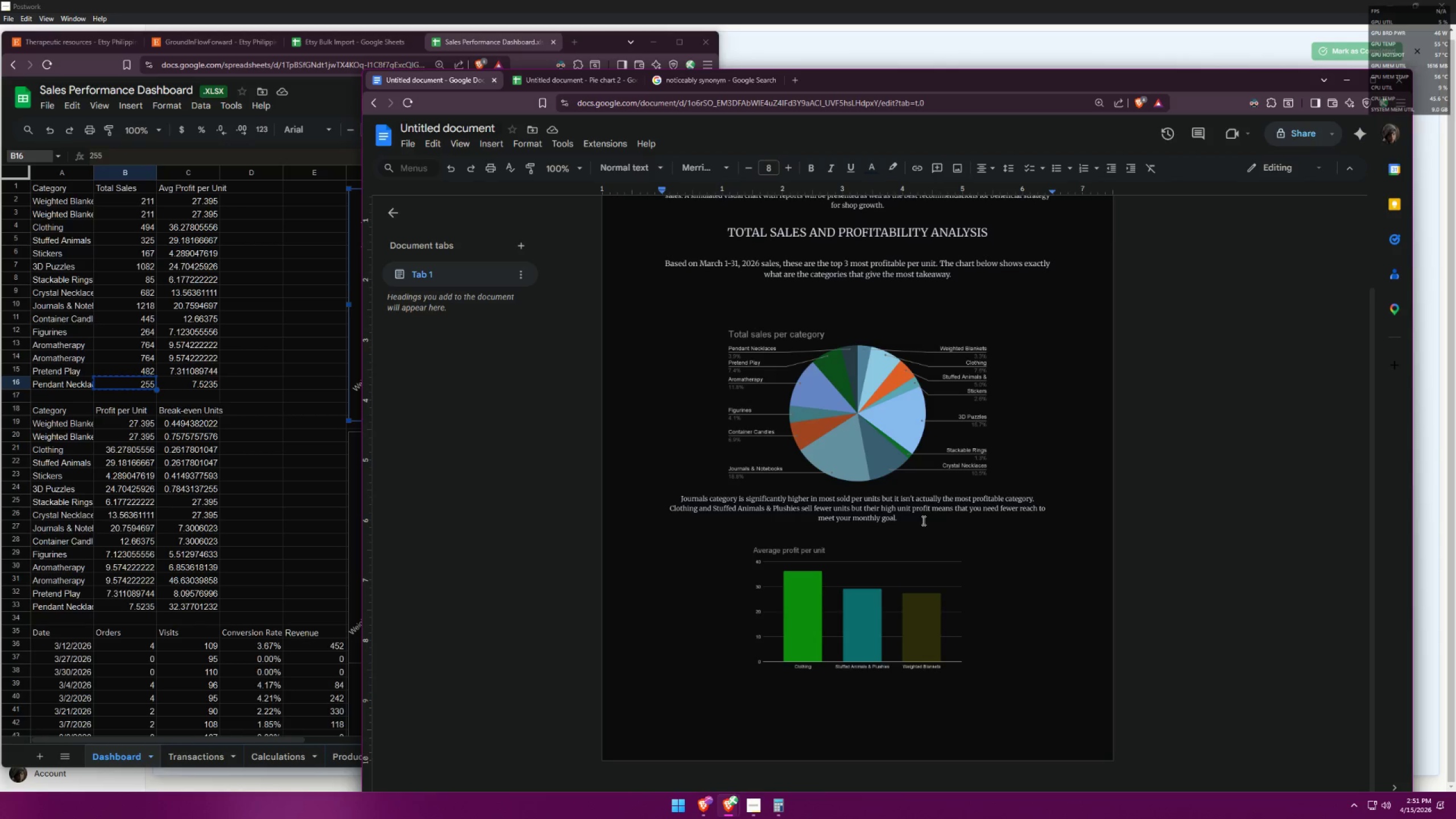 
left_click([923, 520])
 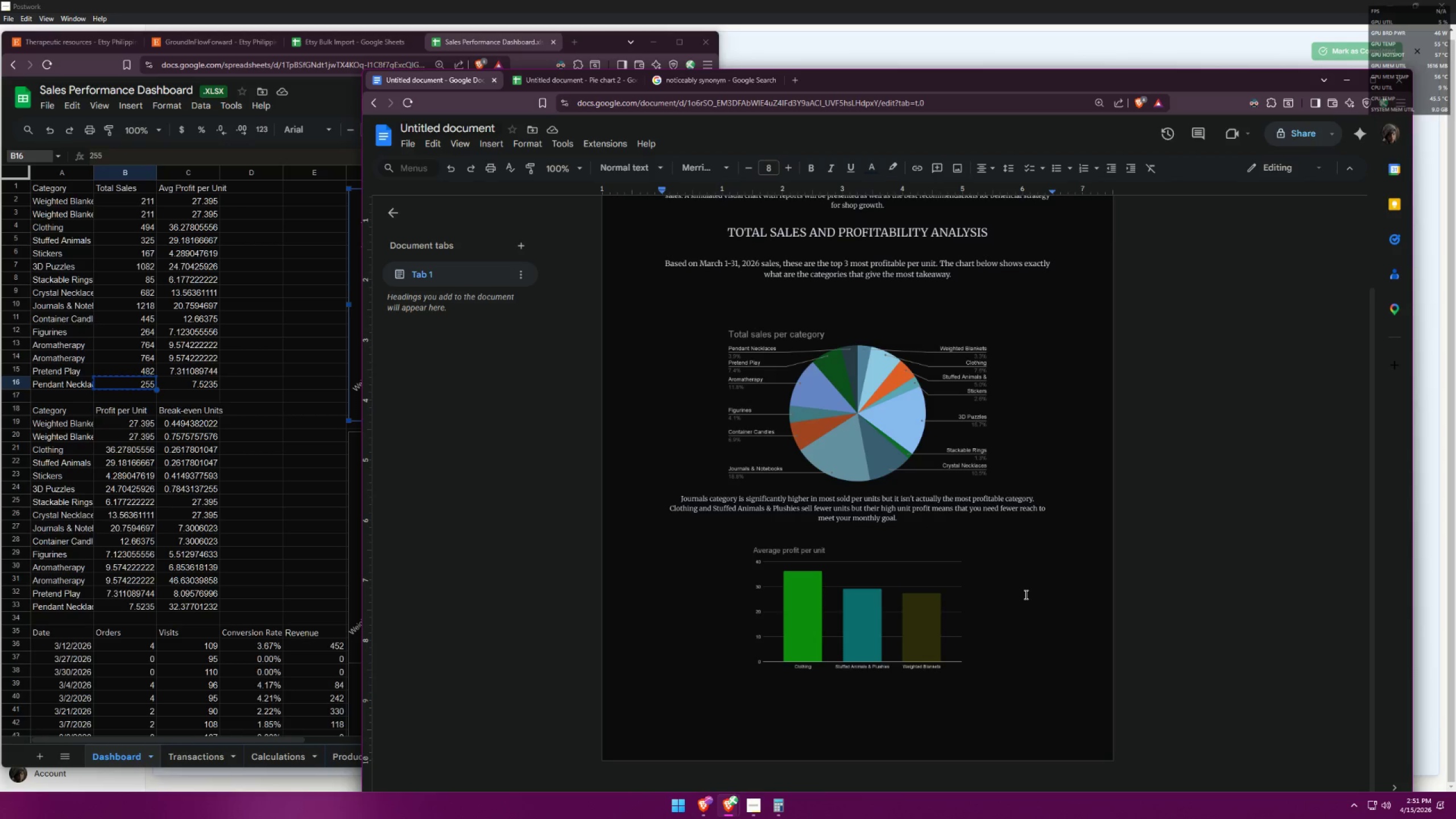 
wait(5.28)
 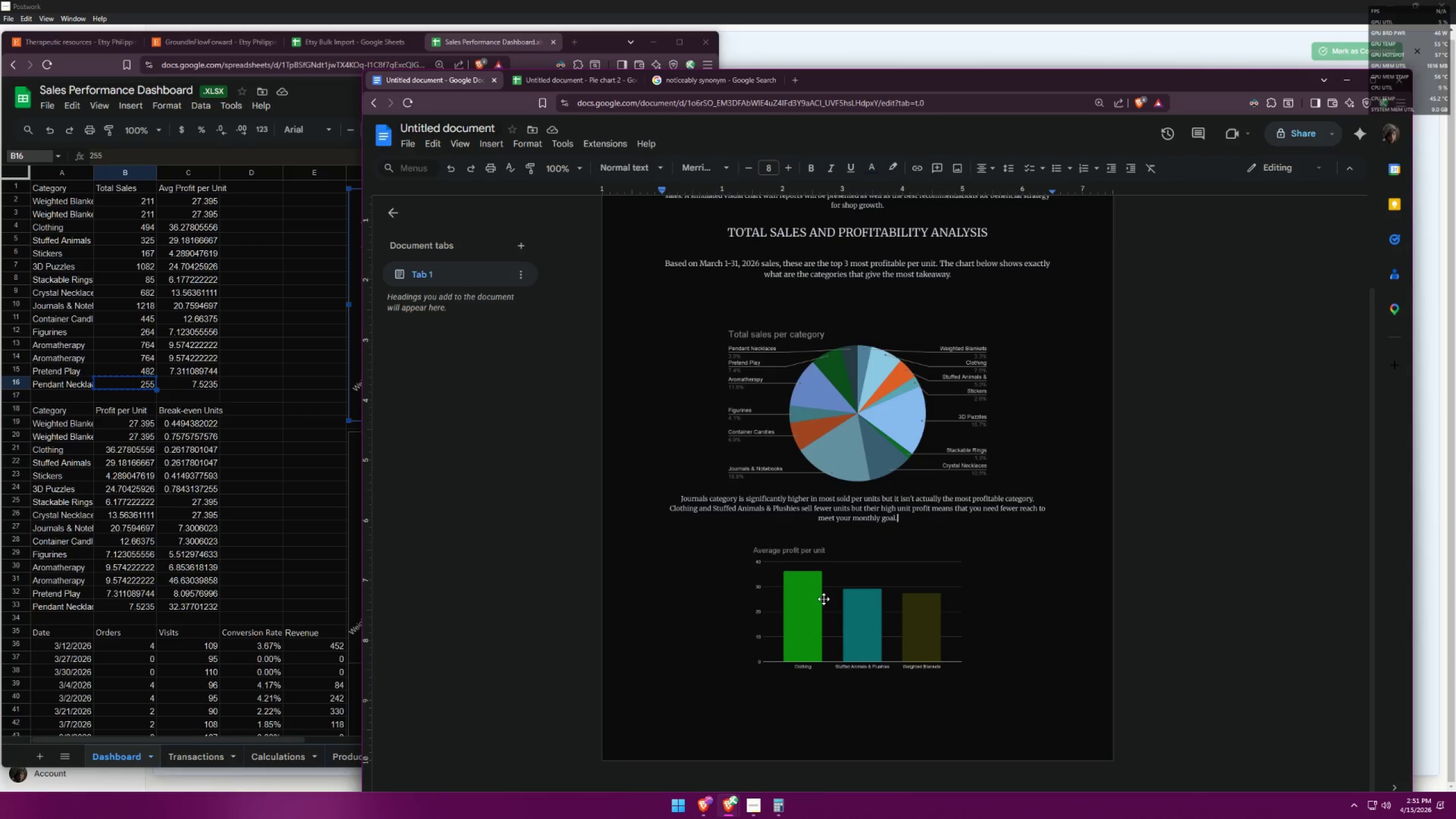 
double_click([787, 615])
 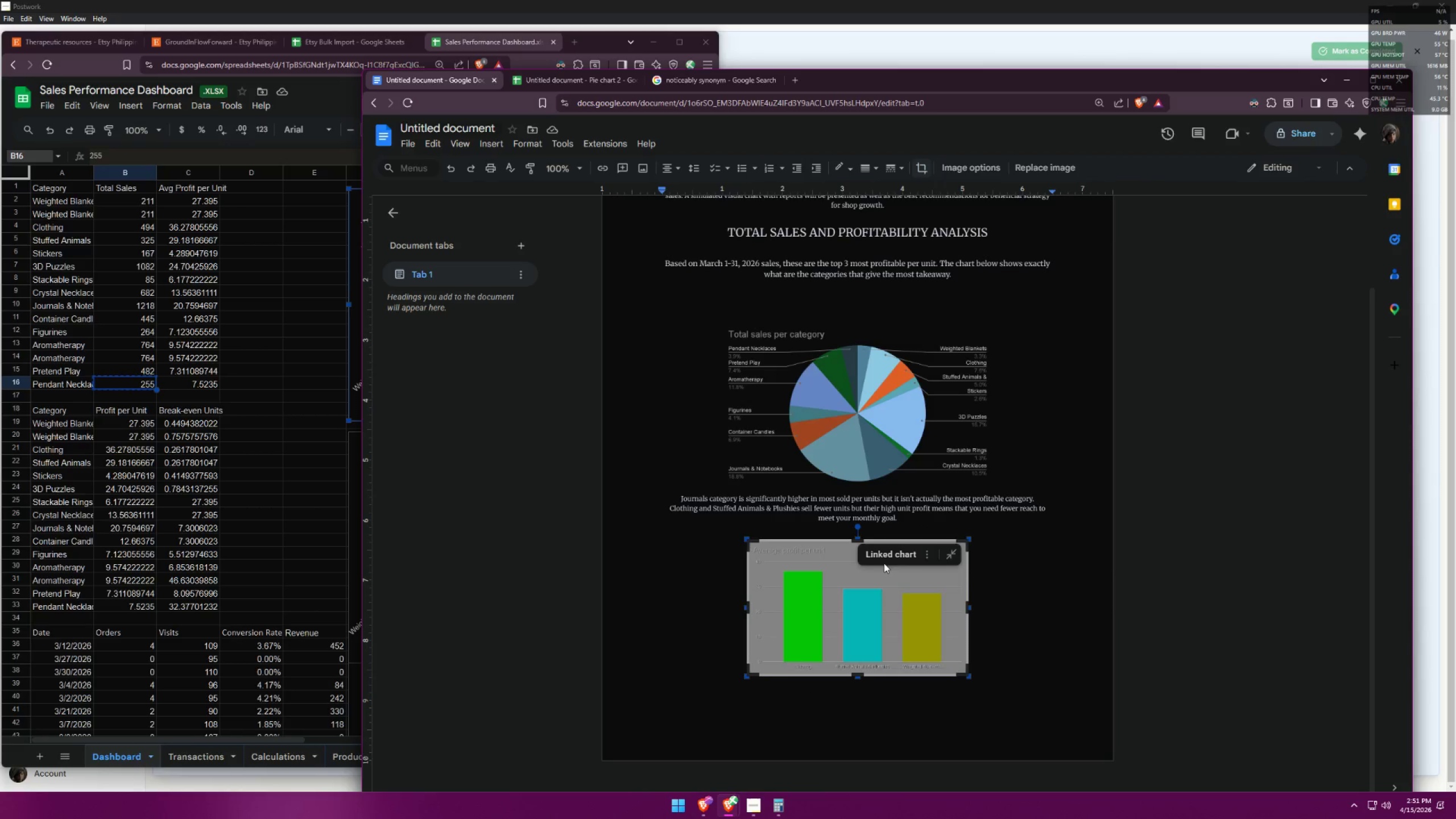 
left_click([893, 556])
 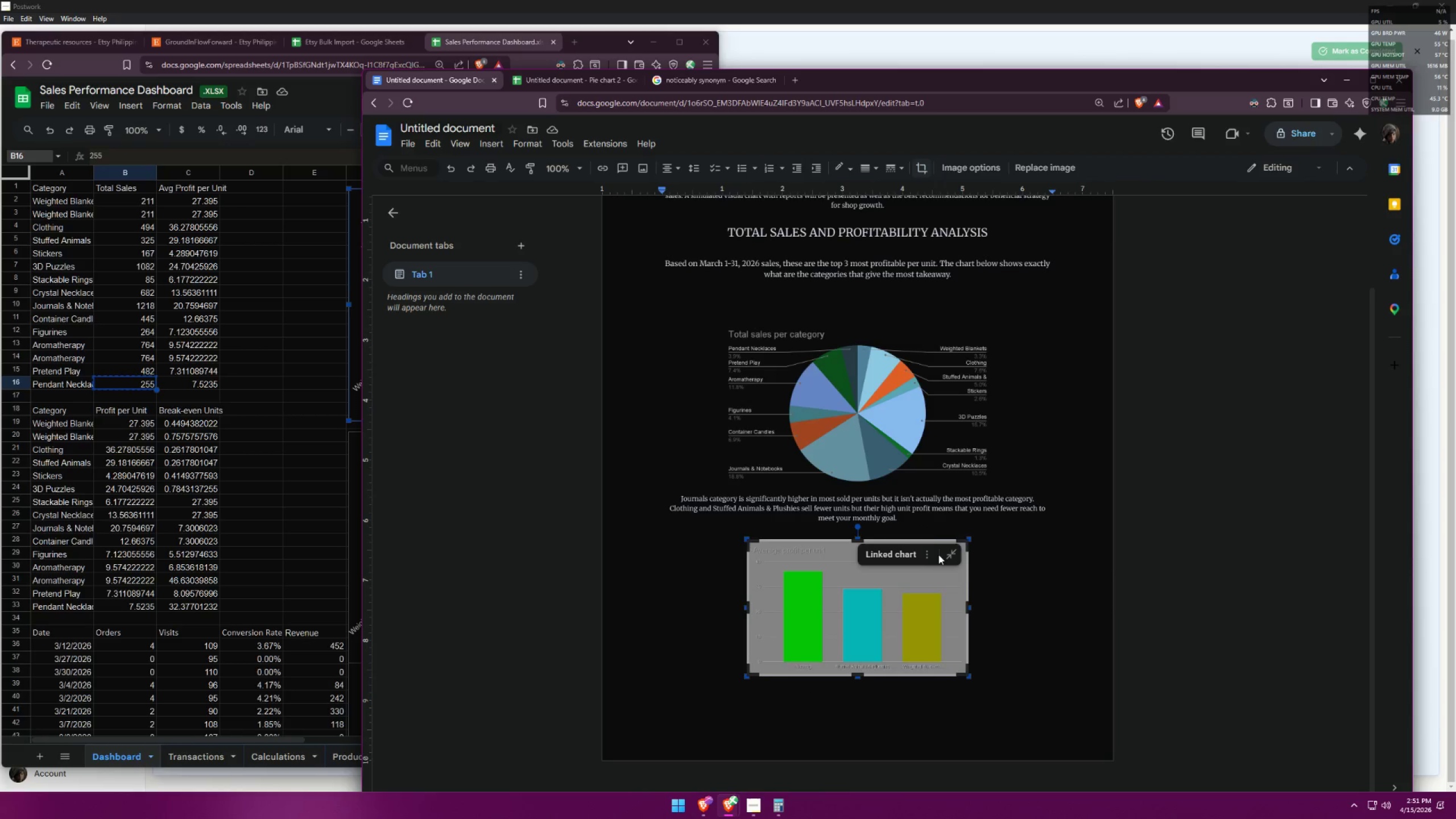 
left_click([926, 556])
 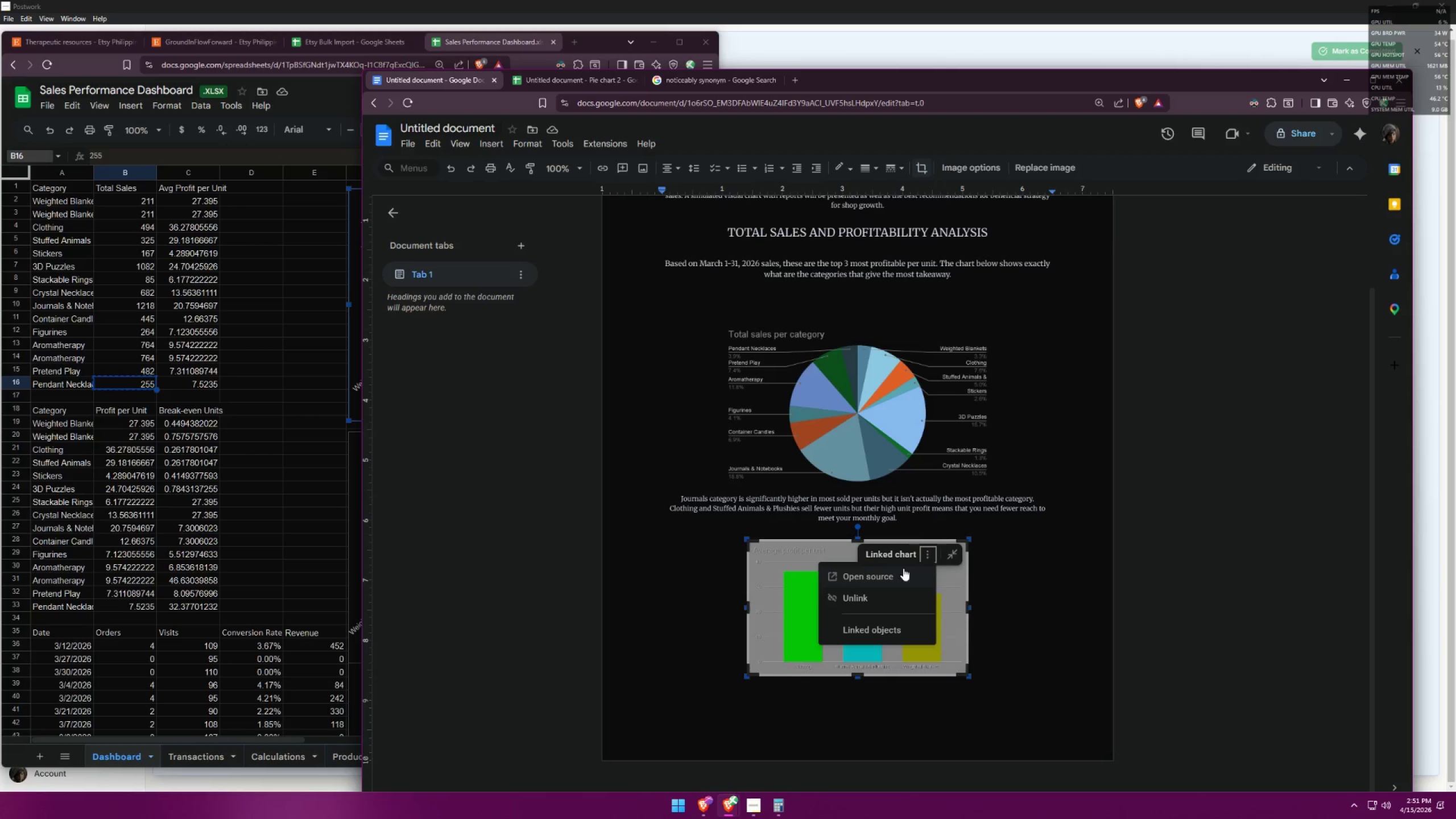 
left_click([892, 576])
 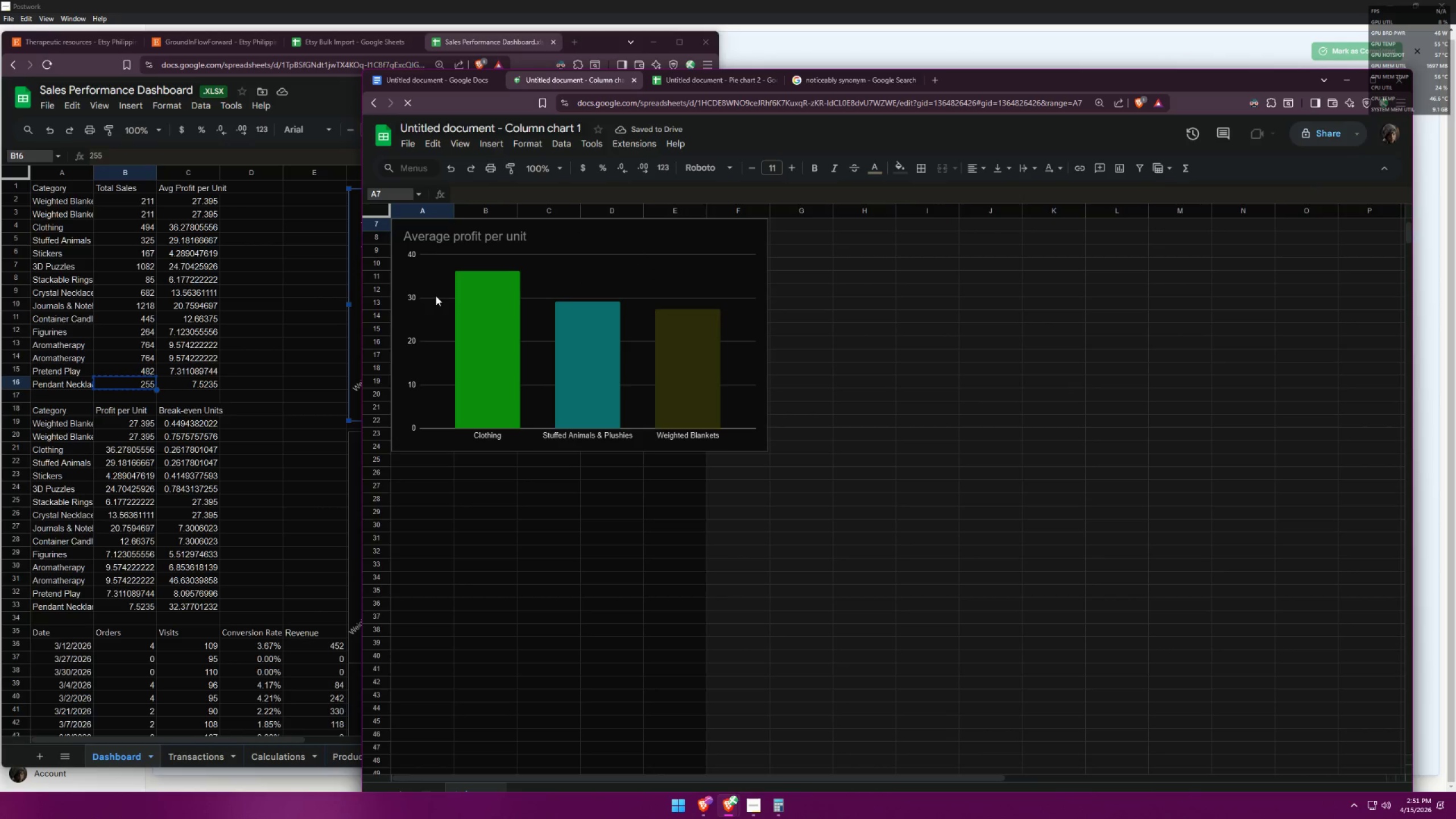 
scroll: coordinate [618, 341], scroll_direction: up, amount: 5.0
 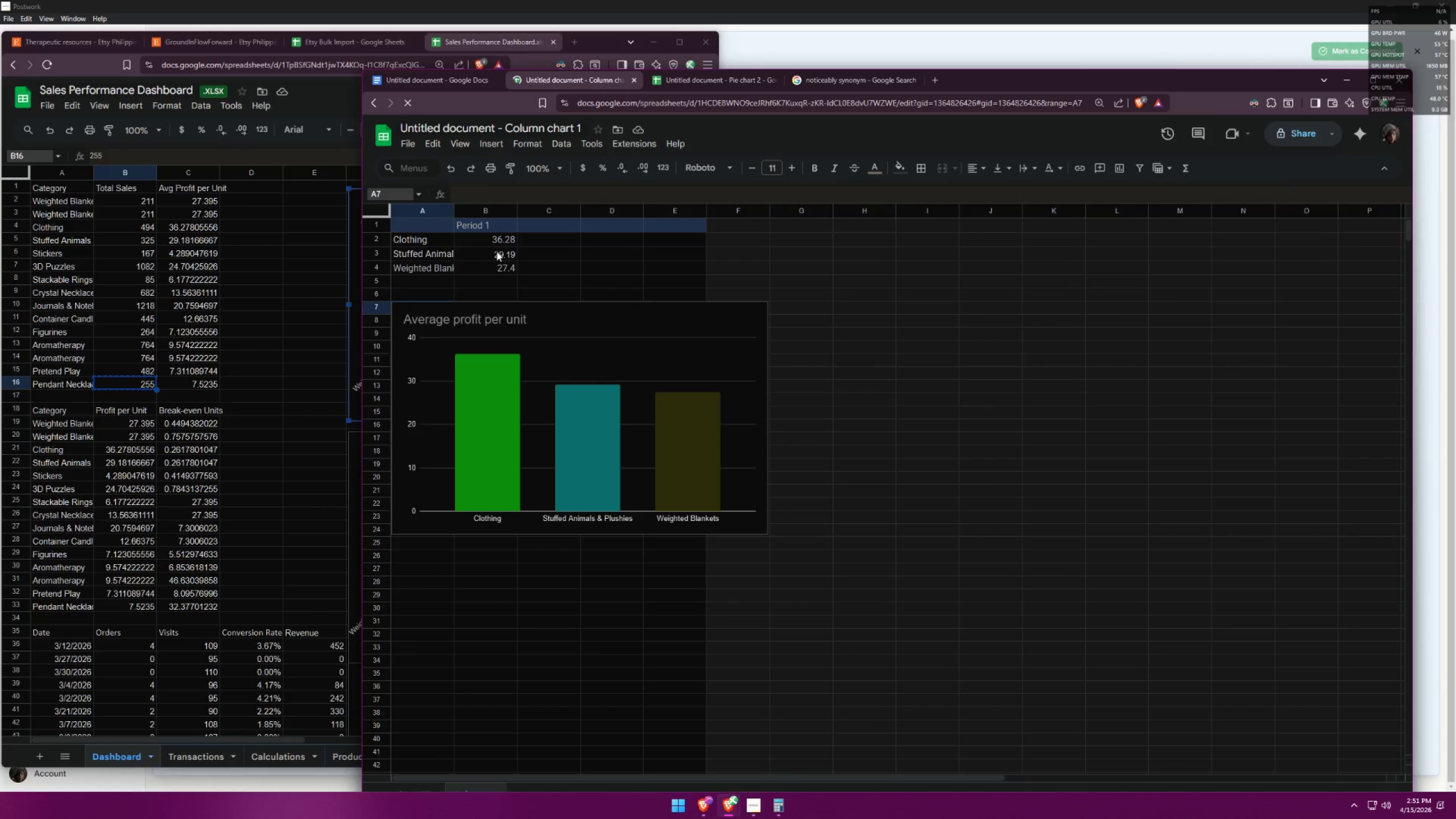 
wait(5.85)
 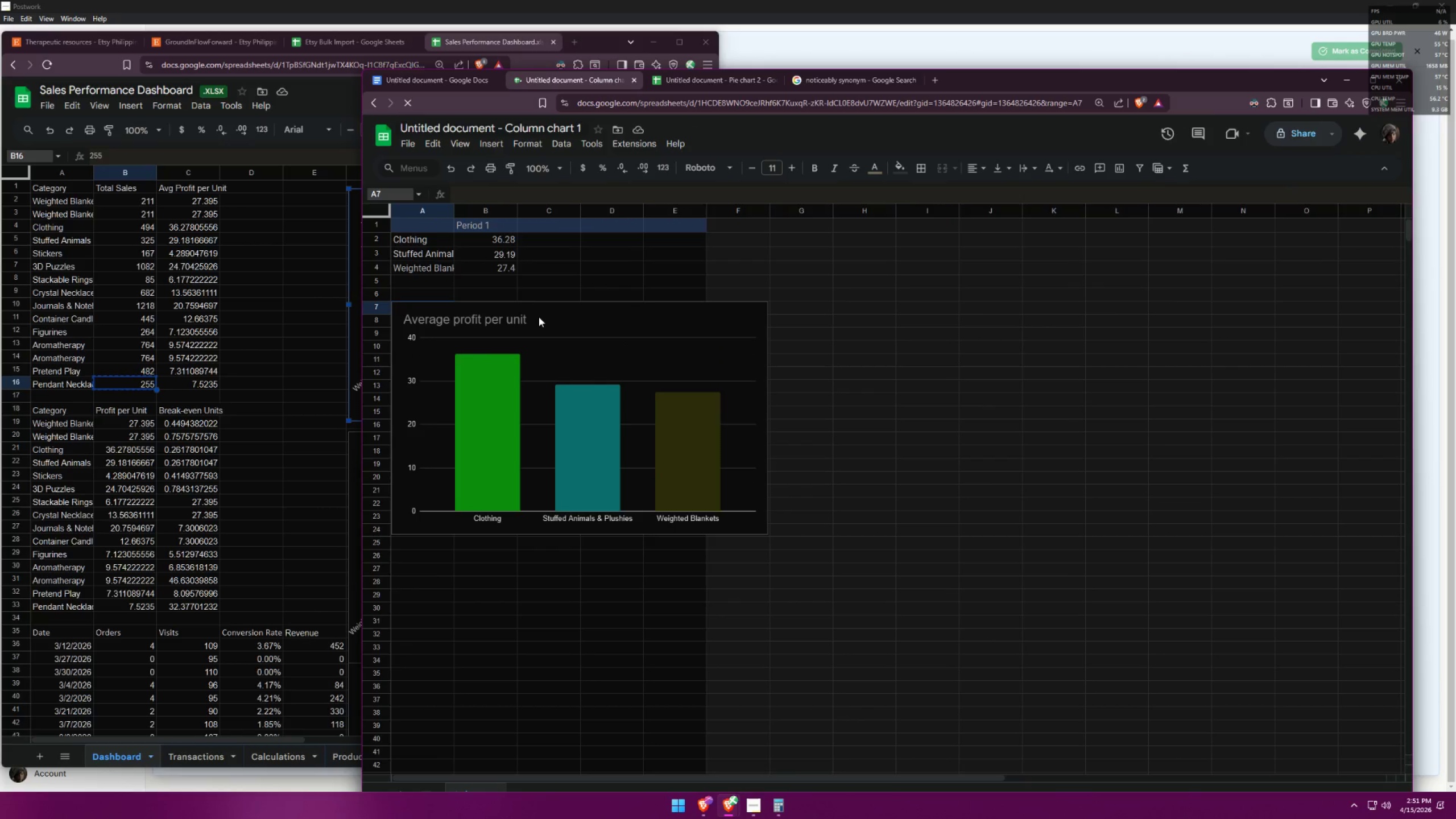 
double_click([413, 335])
 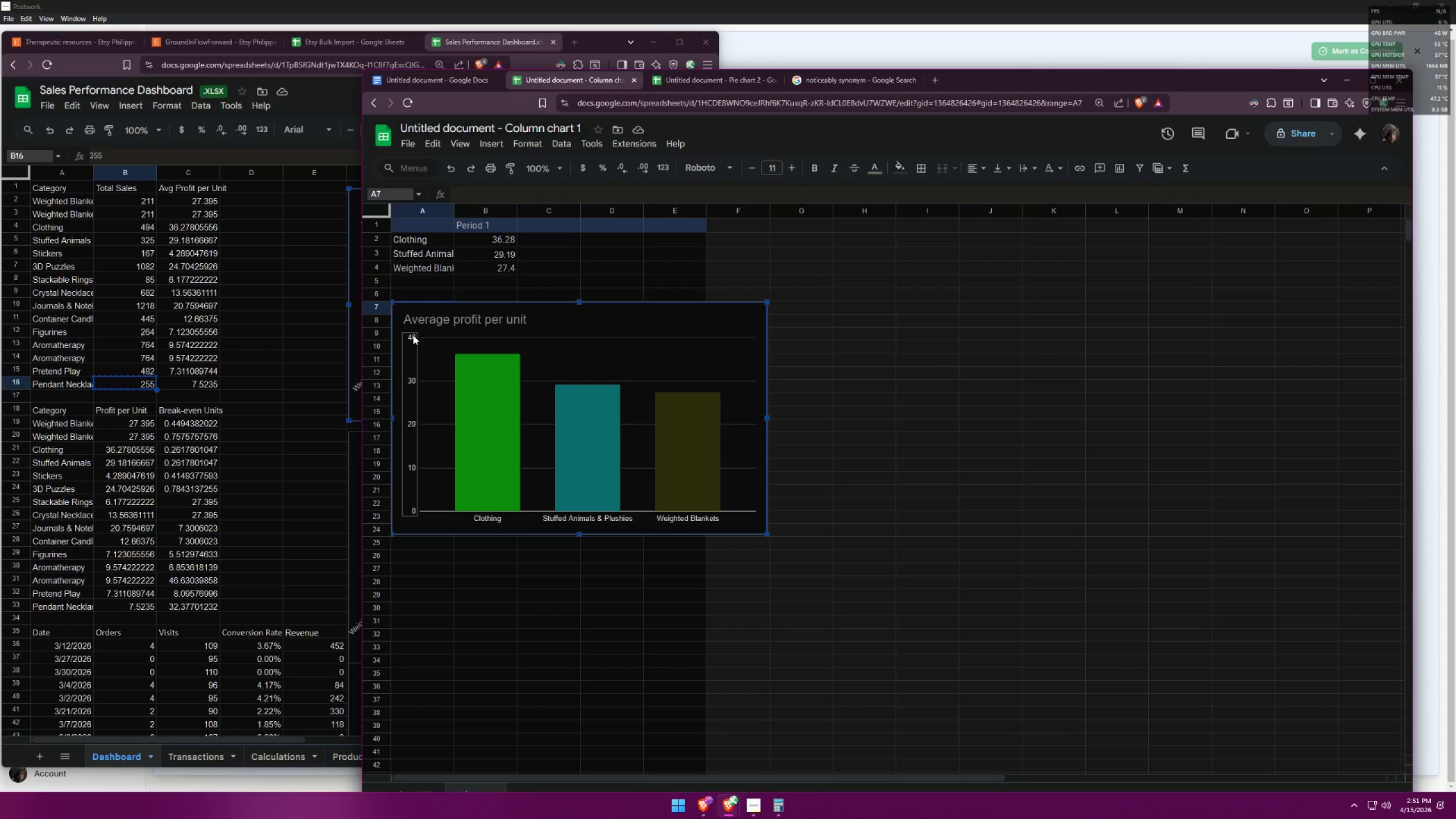 
double_click([412, 336])
 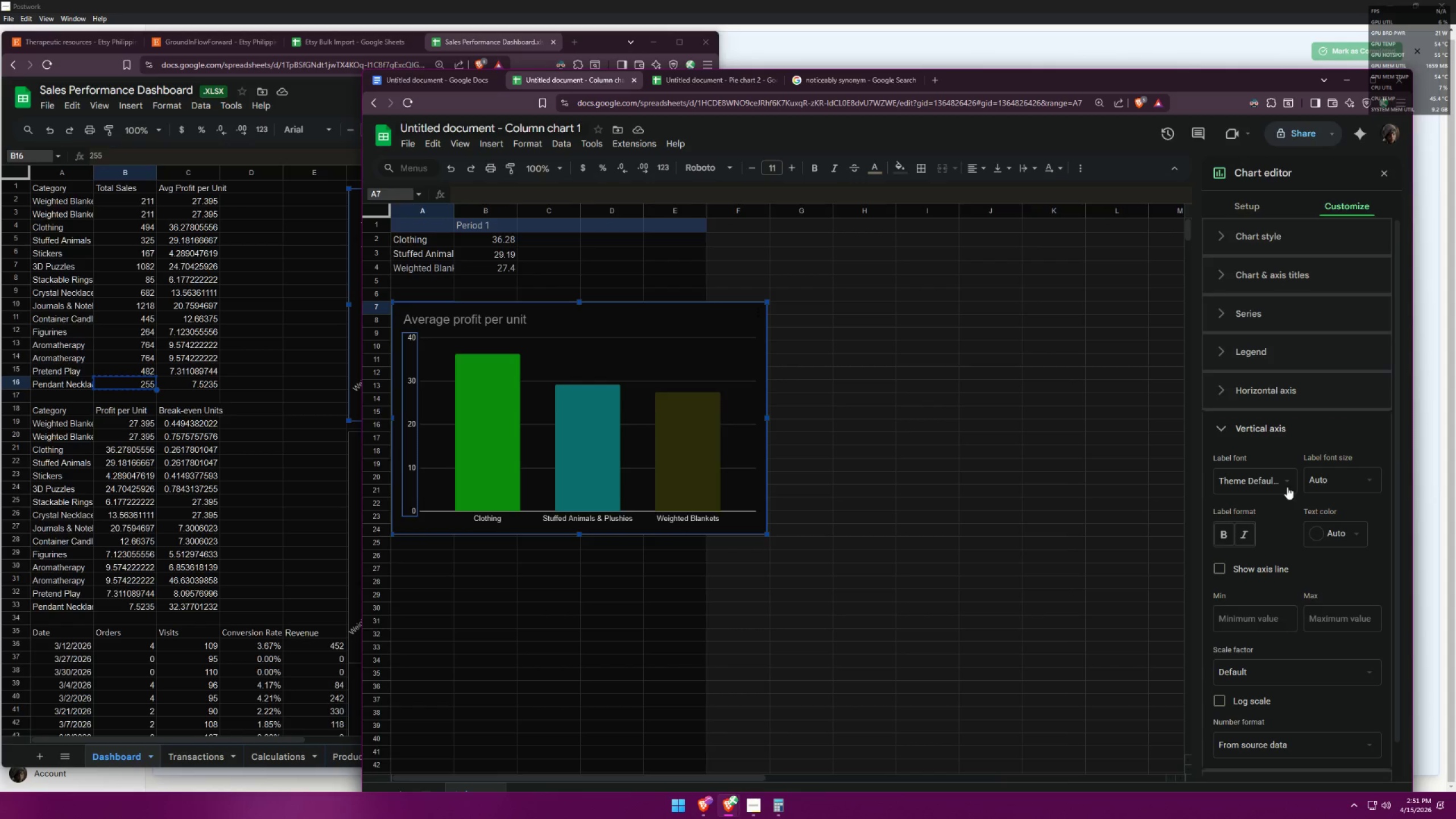 
wait(12.28)
 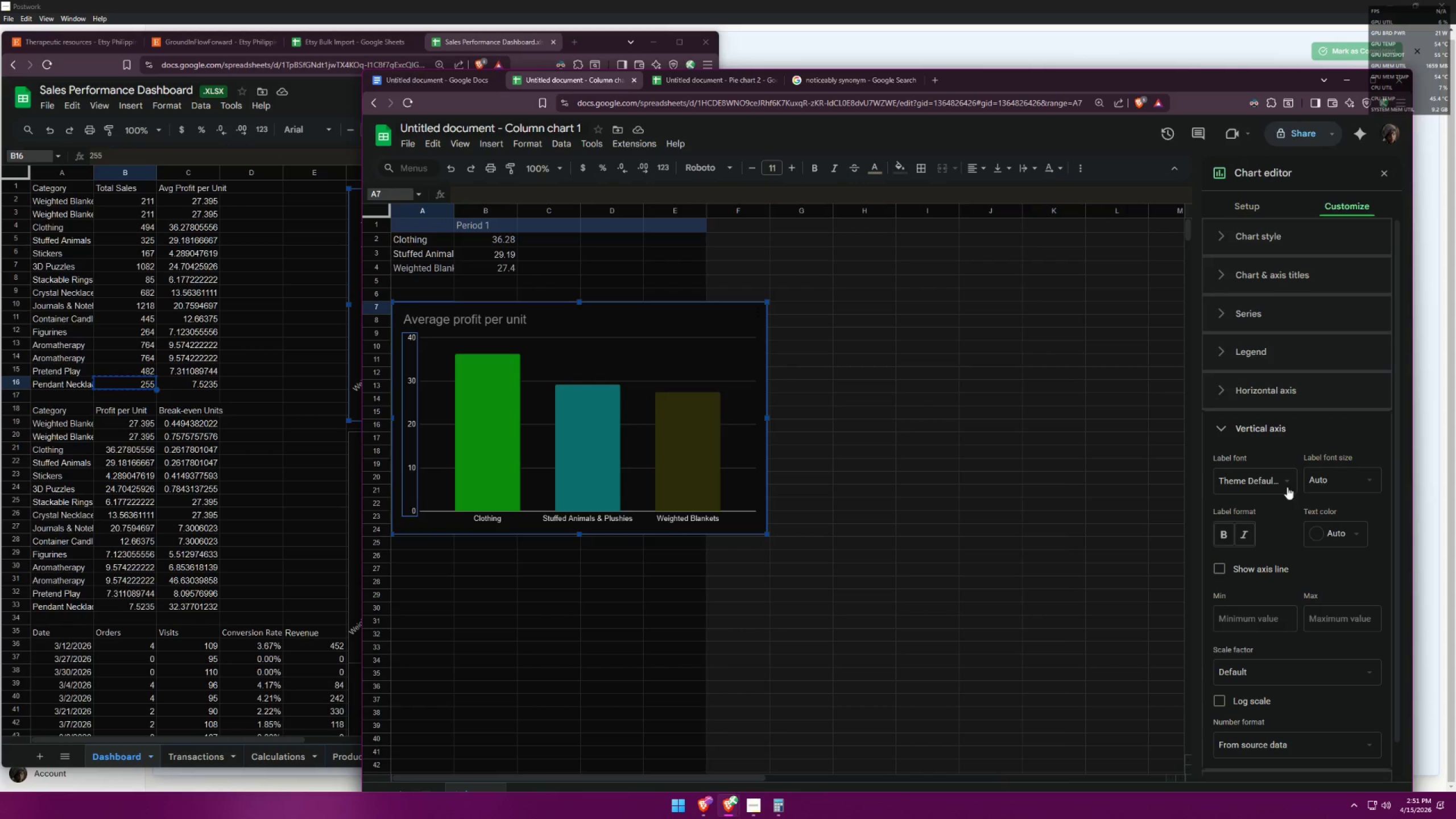 
left_click([1224, 278])
 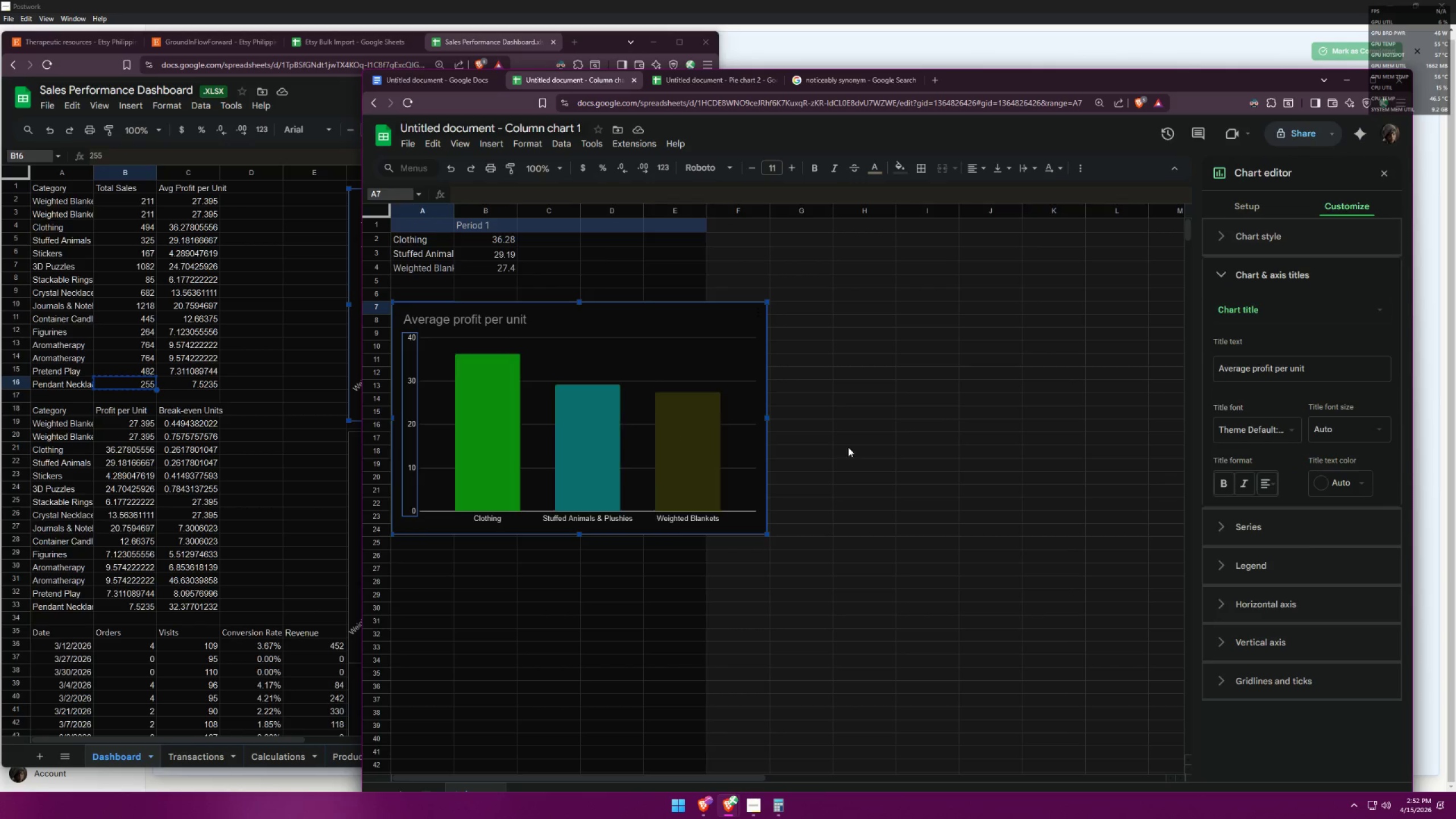 
left_click([1221, 272])
 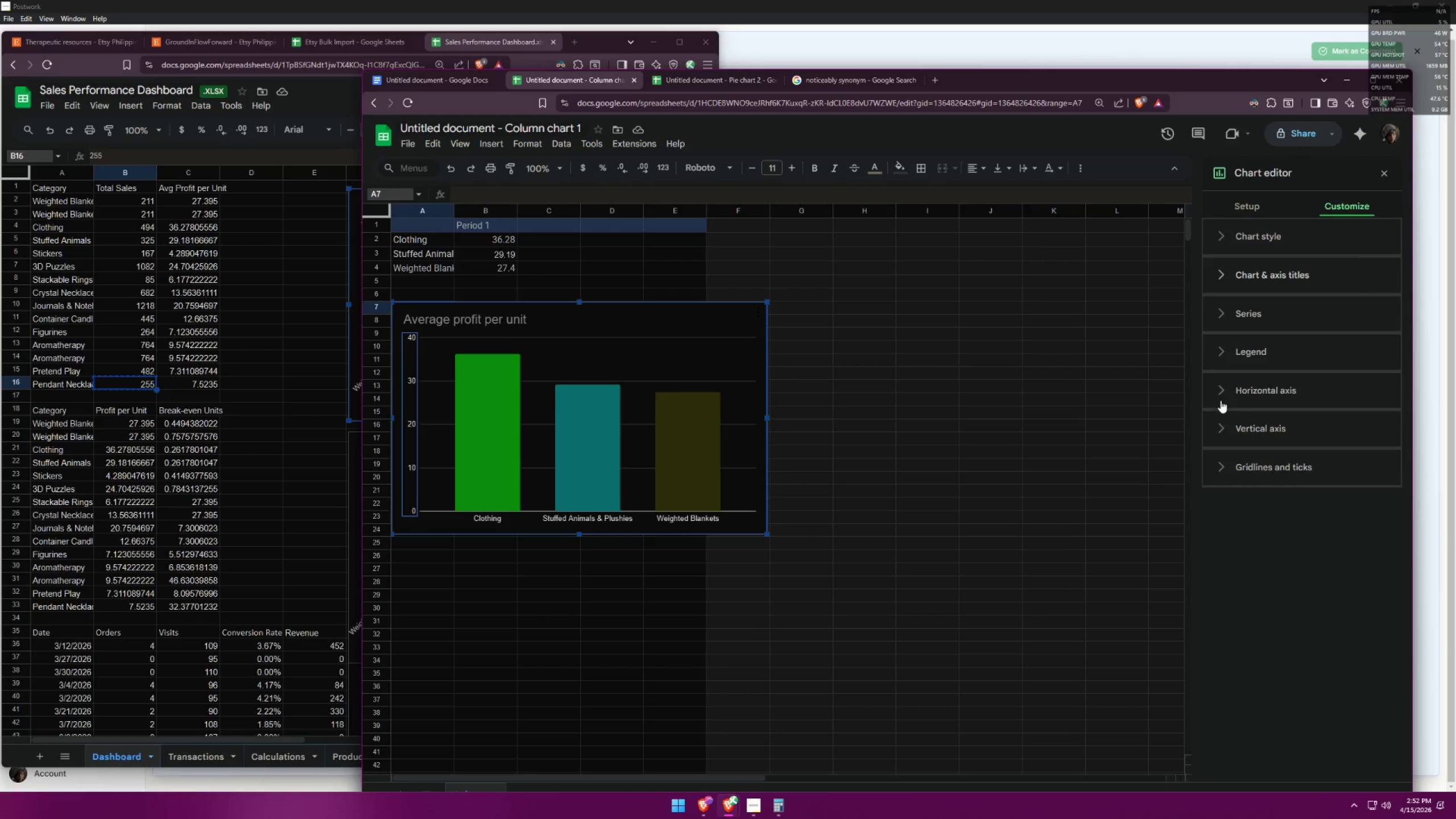 
left_click([1219, 398])
 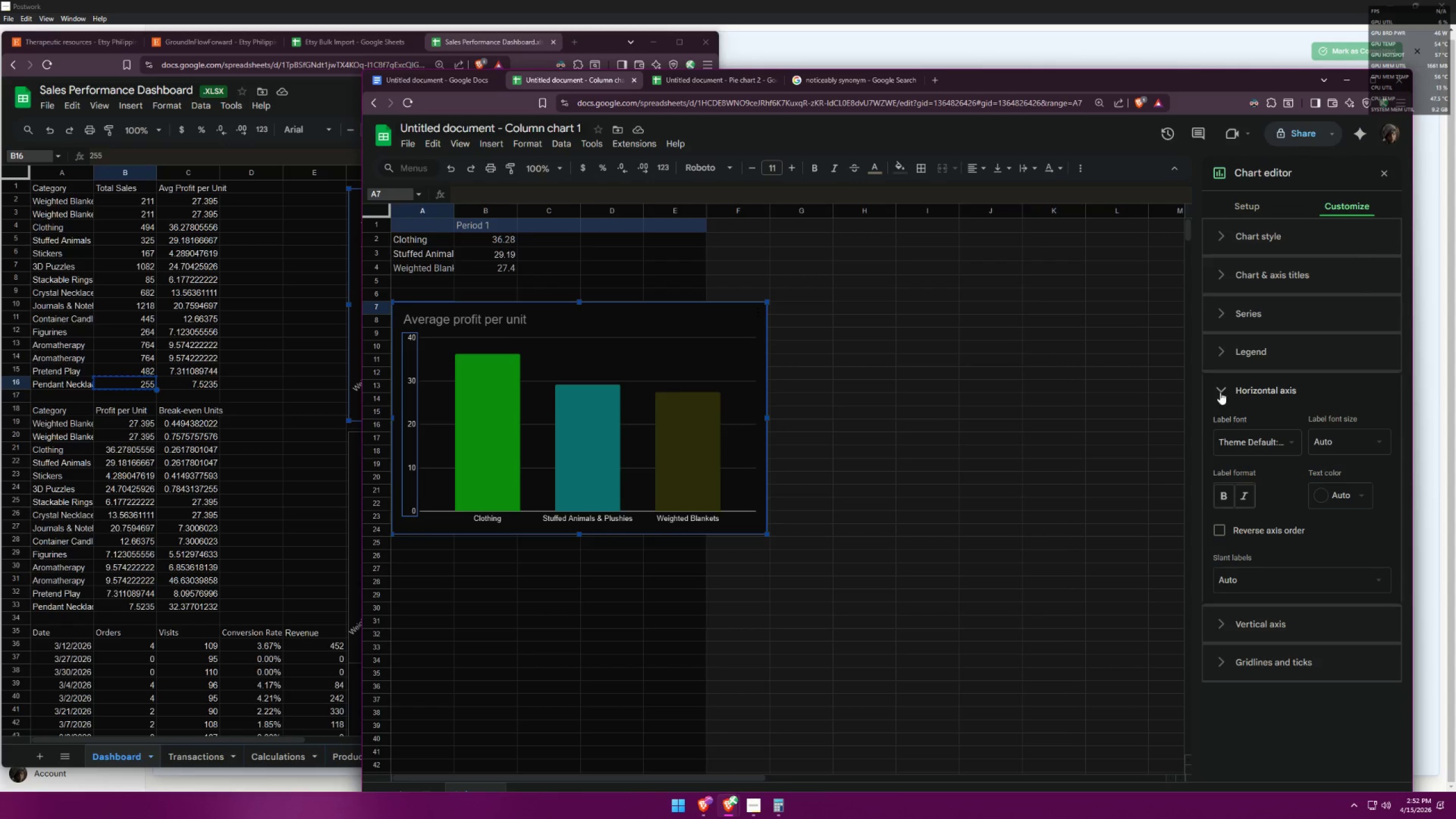 
left_click([1231, 632])
 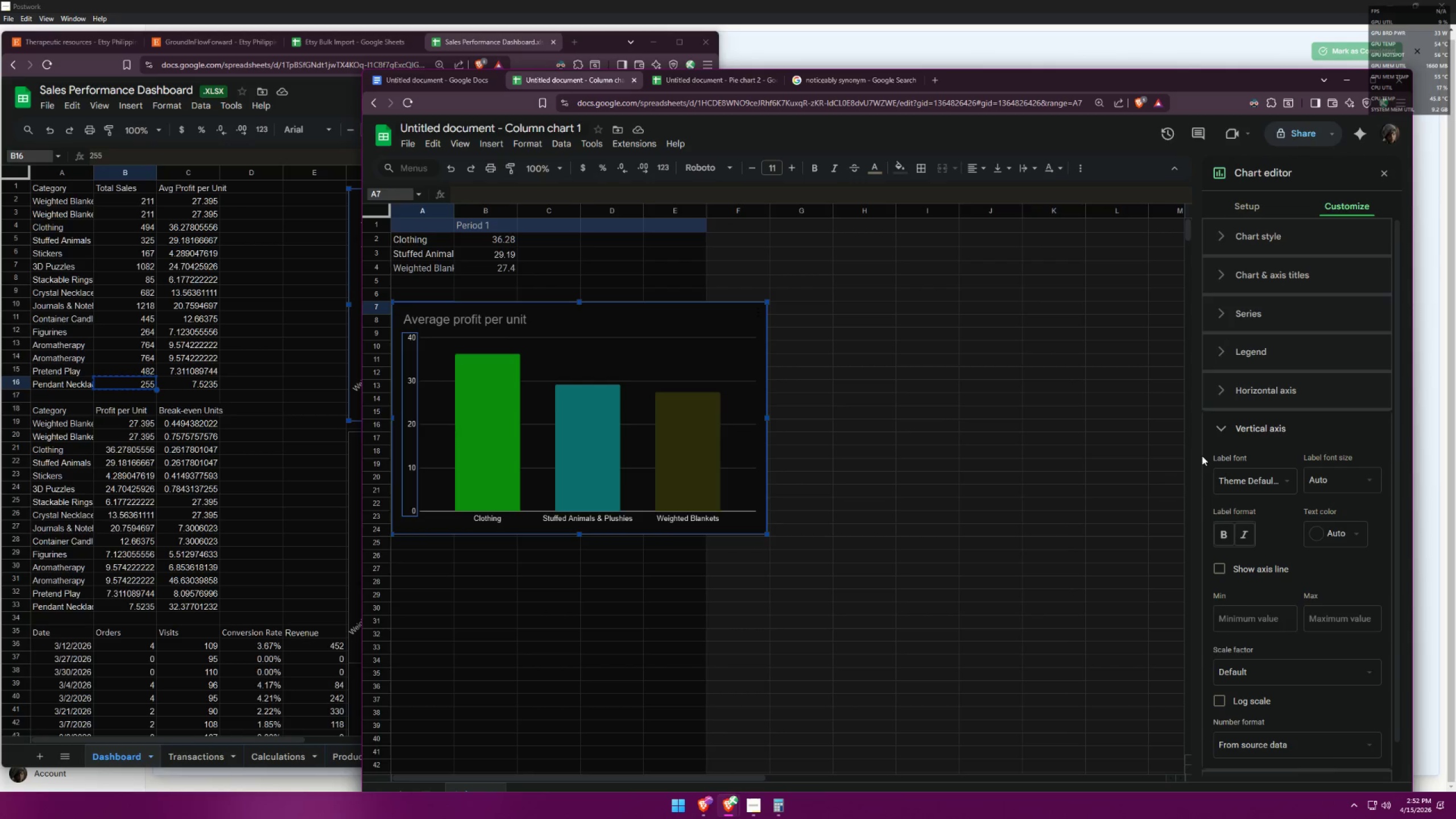 
left_click([1213, 391])
 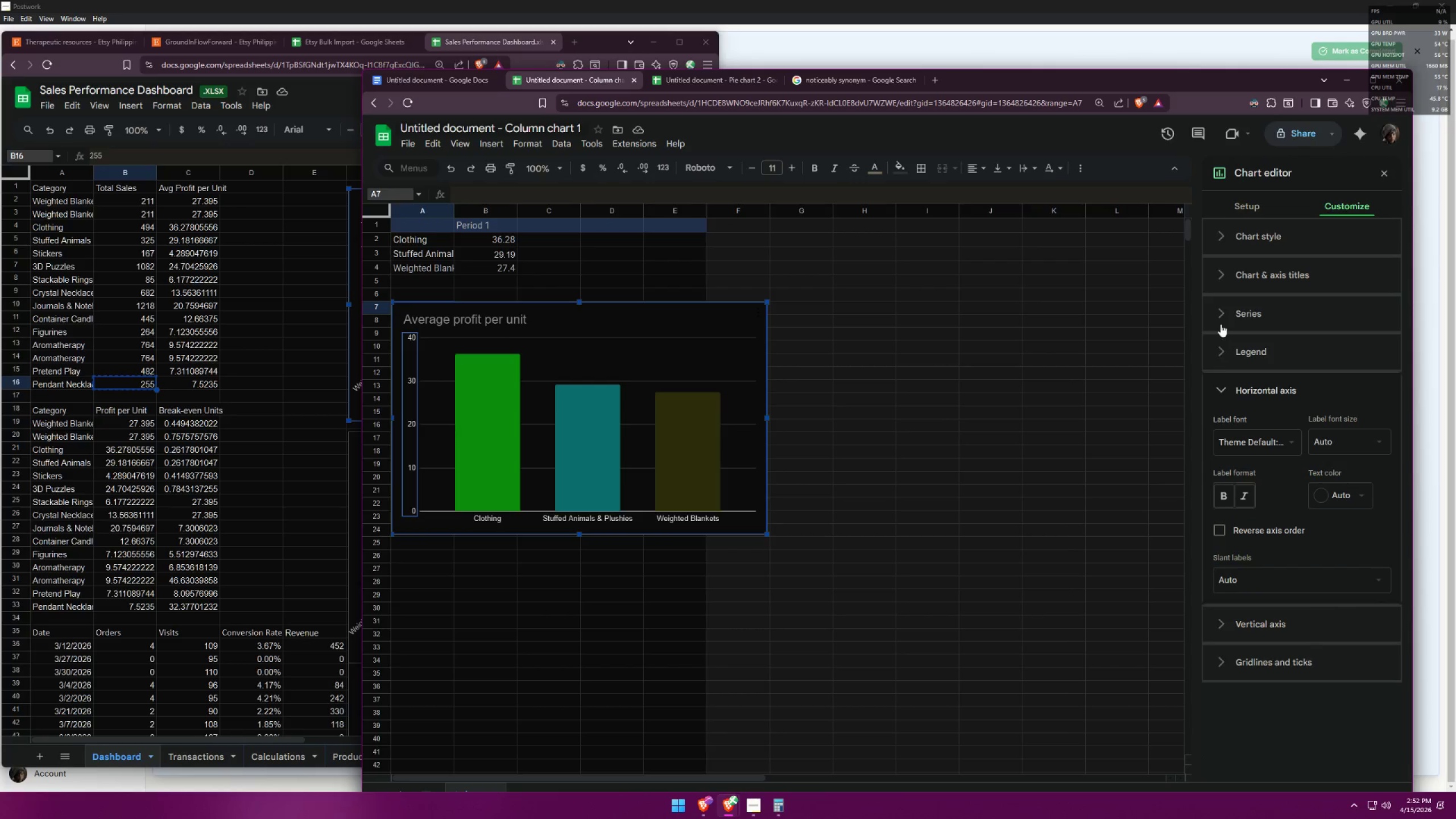 
left_click([1223, 289])
 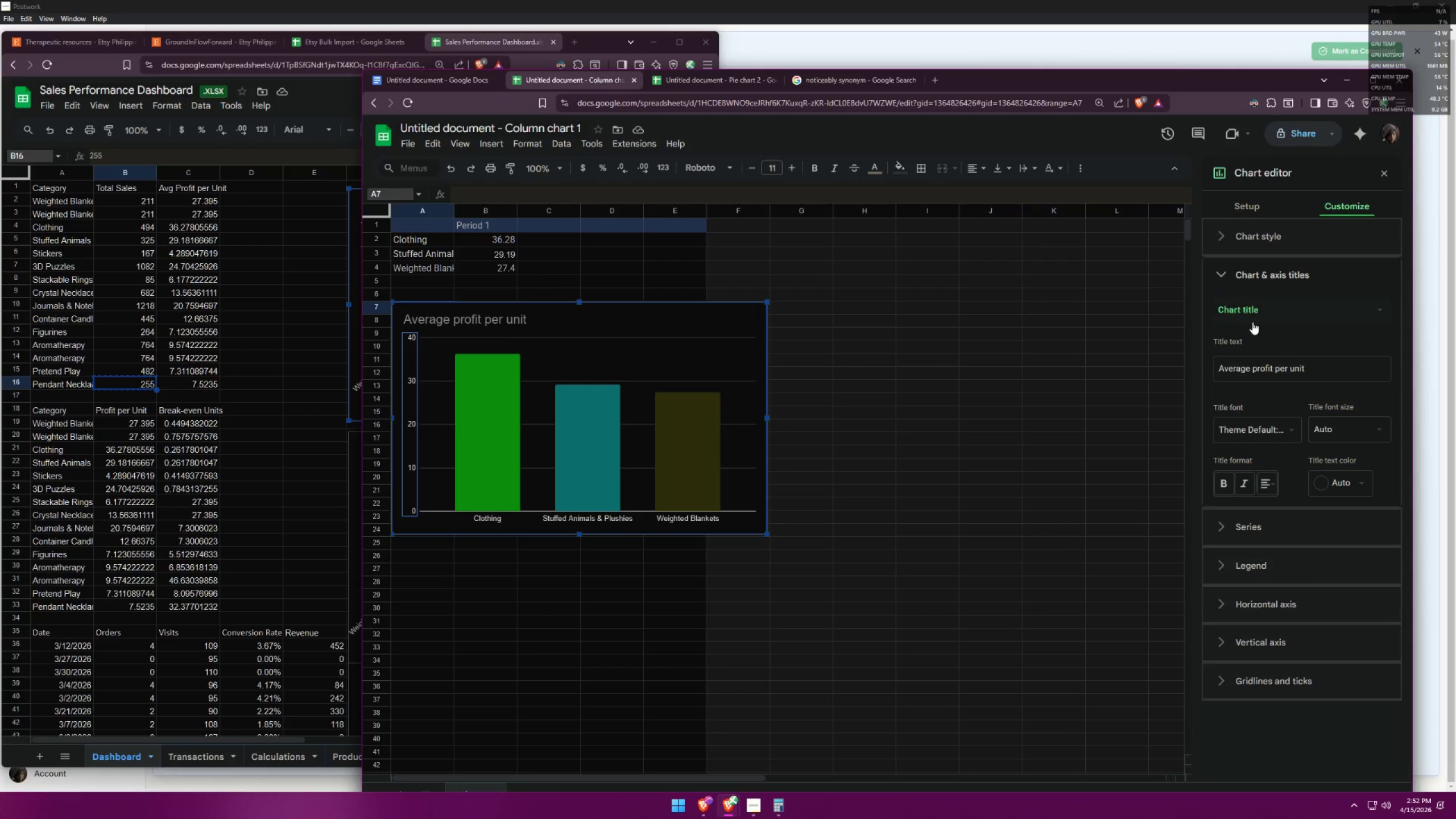 
left_click([1255, 312])
 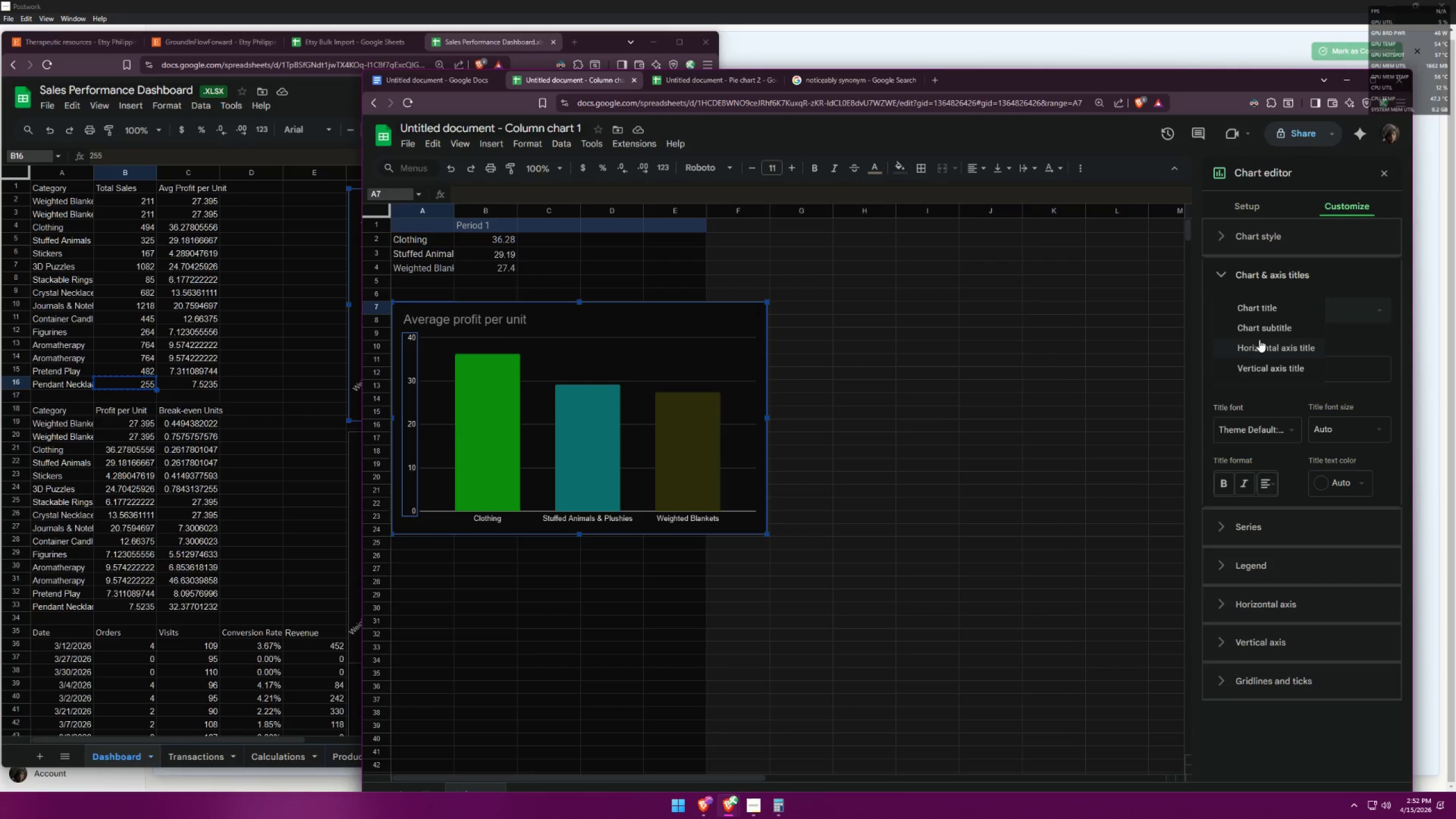 
left_click([1265, 334])
 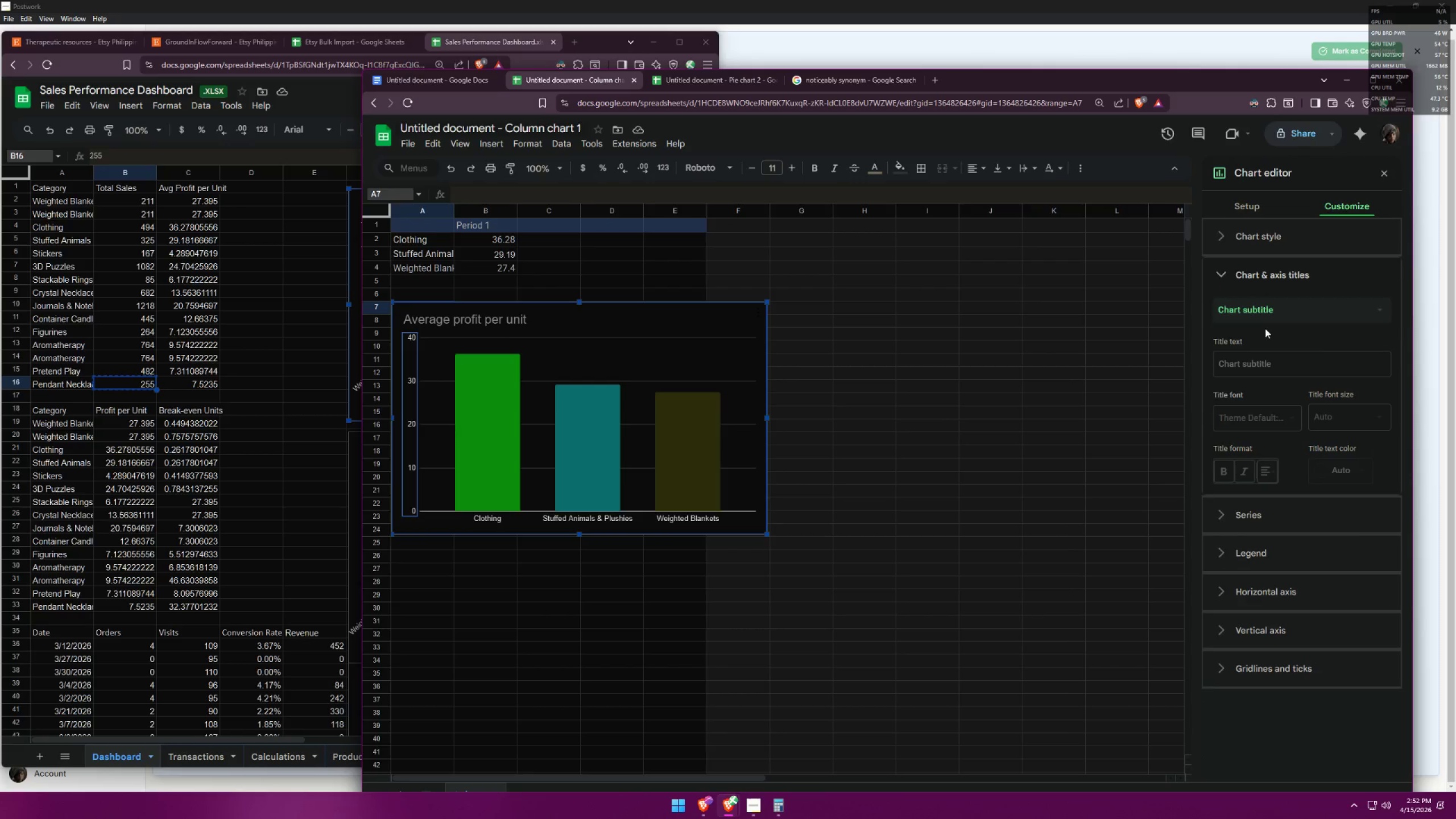 
left_click([1270, 311])
 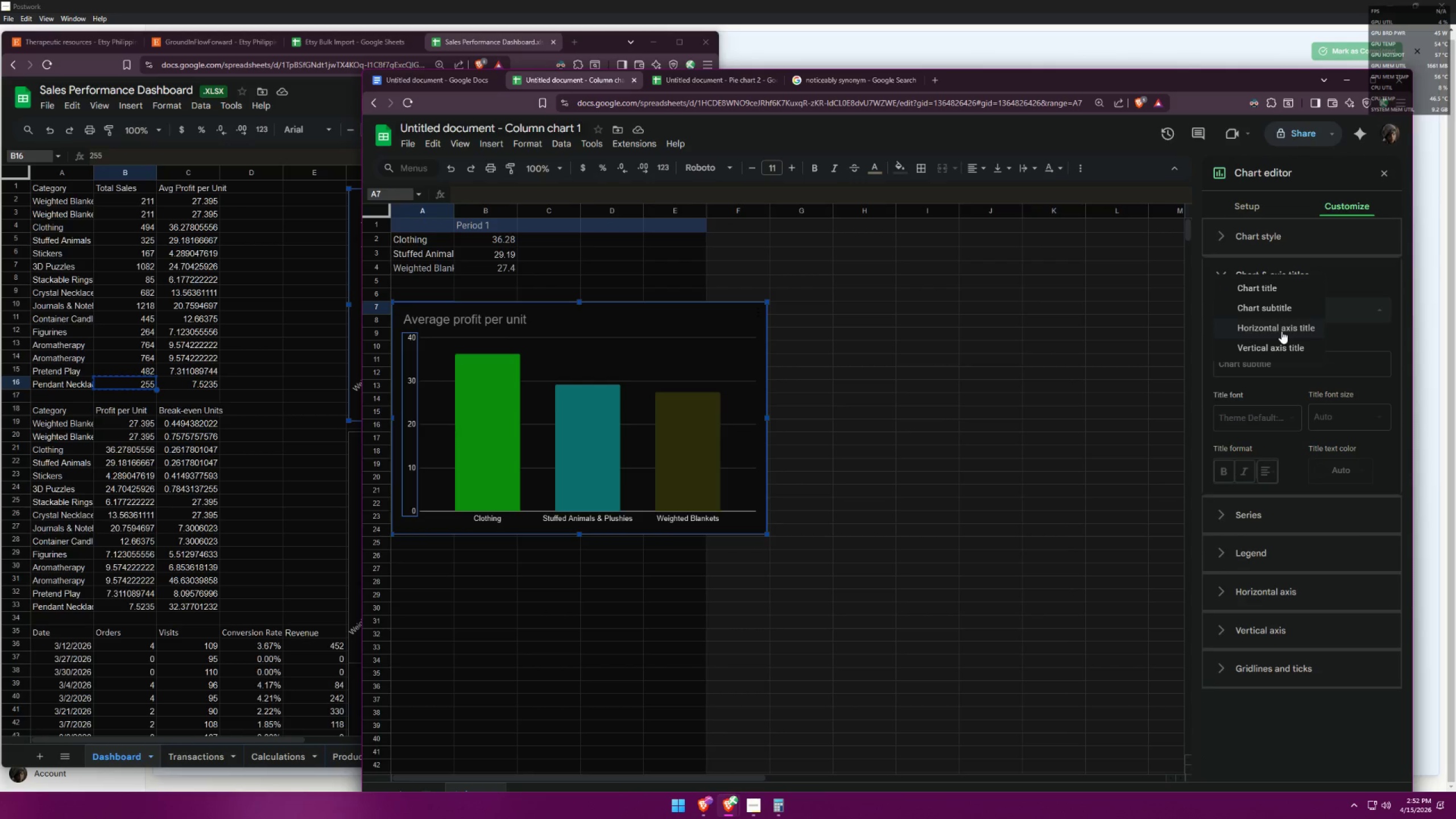 
left_click([1281, 331])
 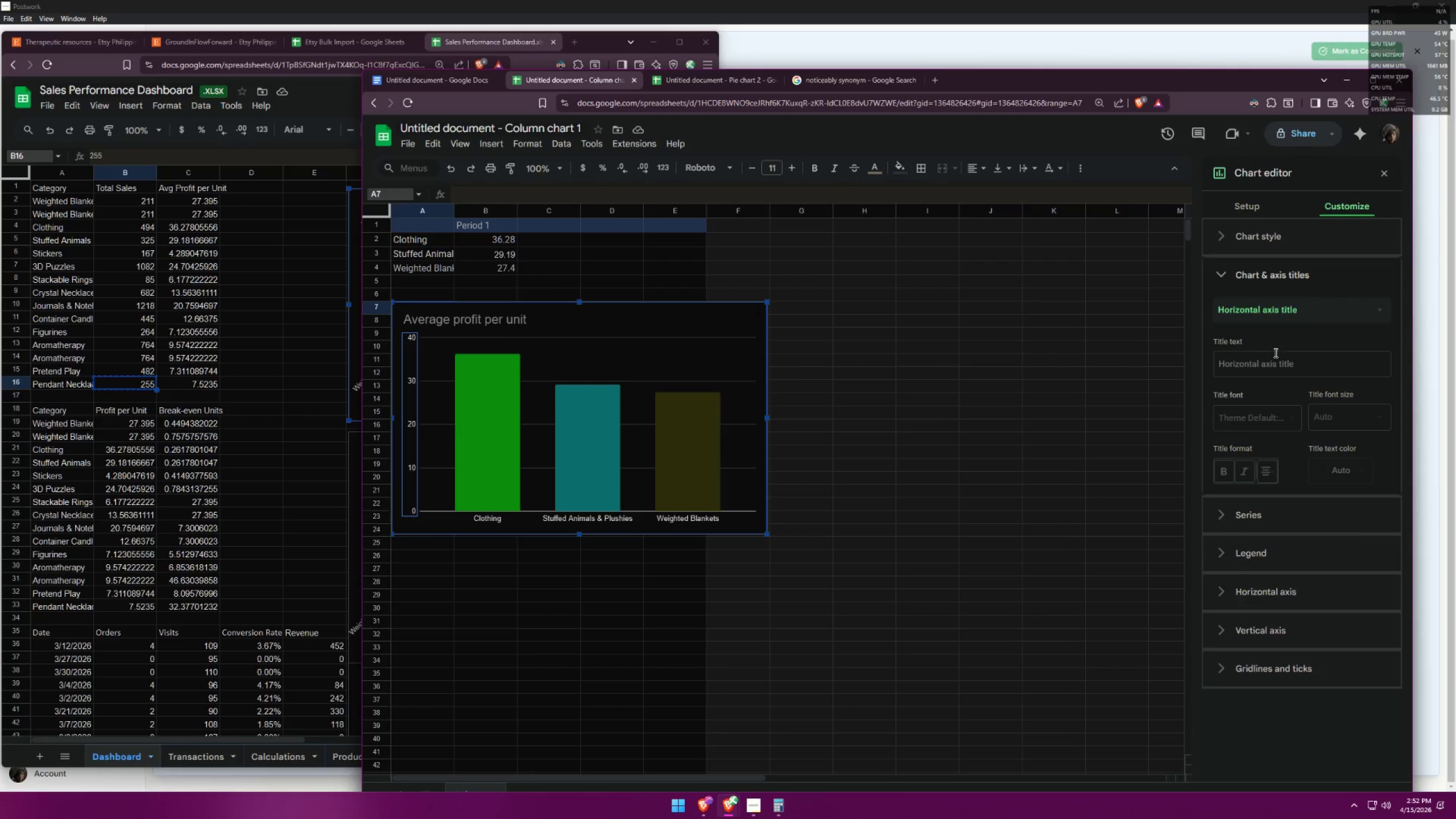 
double_click([1274, 360])
 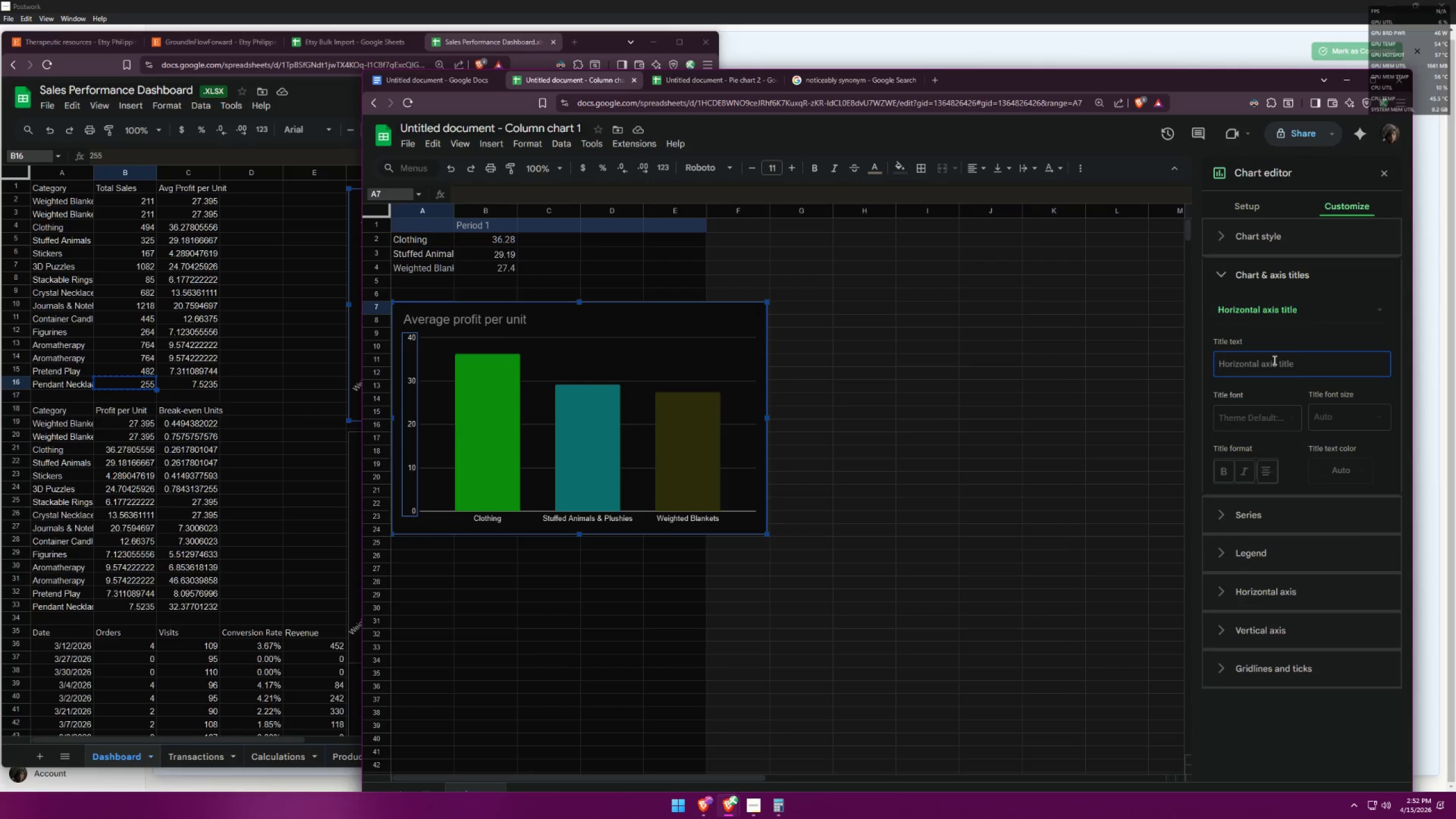 
type(o)
key(Backspace)
key(Backspace)
type(fd)
 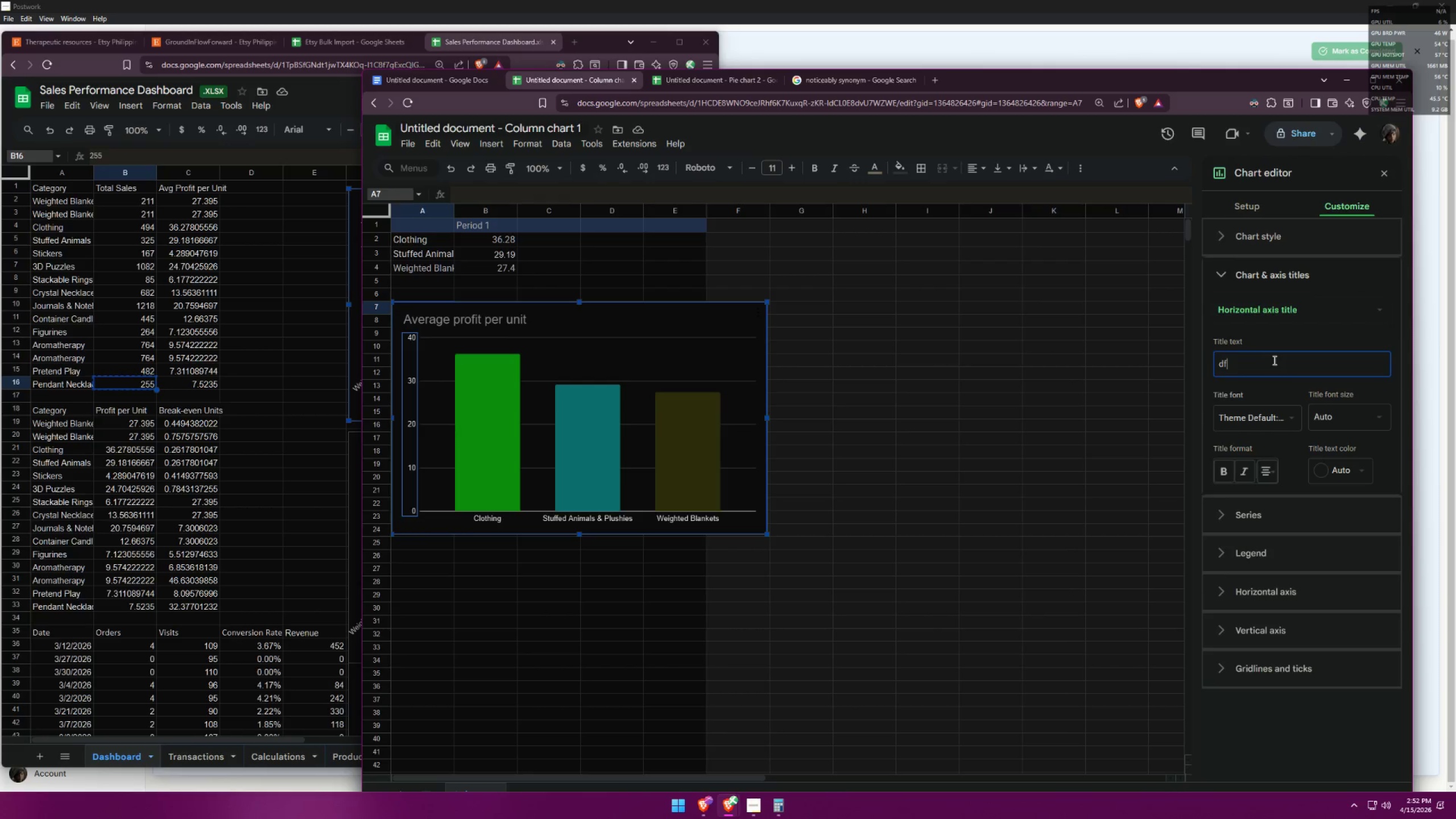 
key(Enter)
 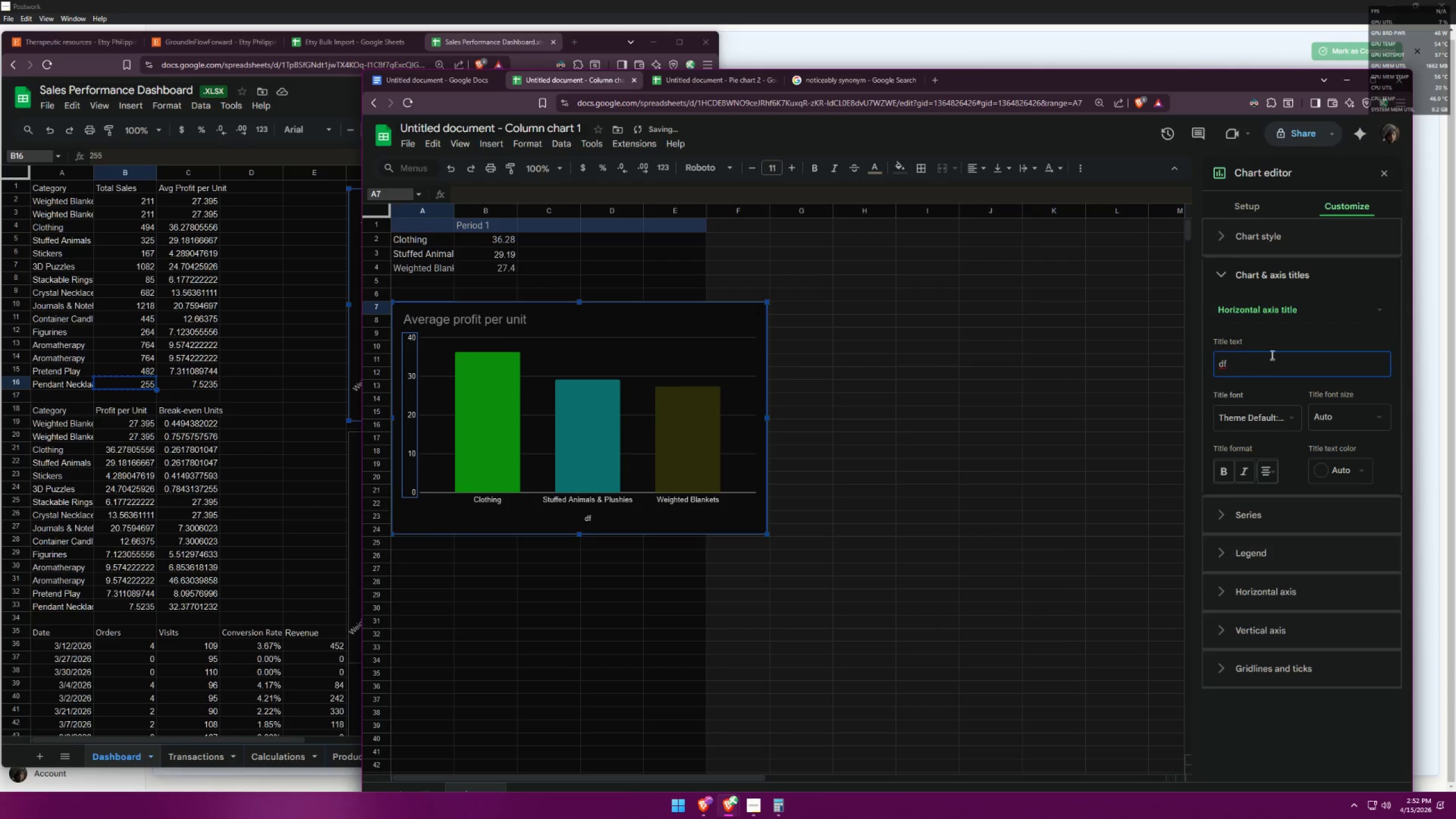 
left_click_drag(start_coordinate=[1253, 357], to_coordinate=[1194, 366])
 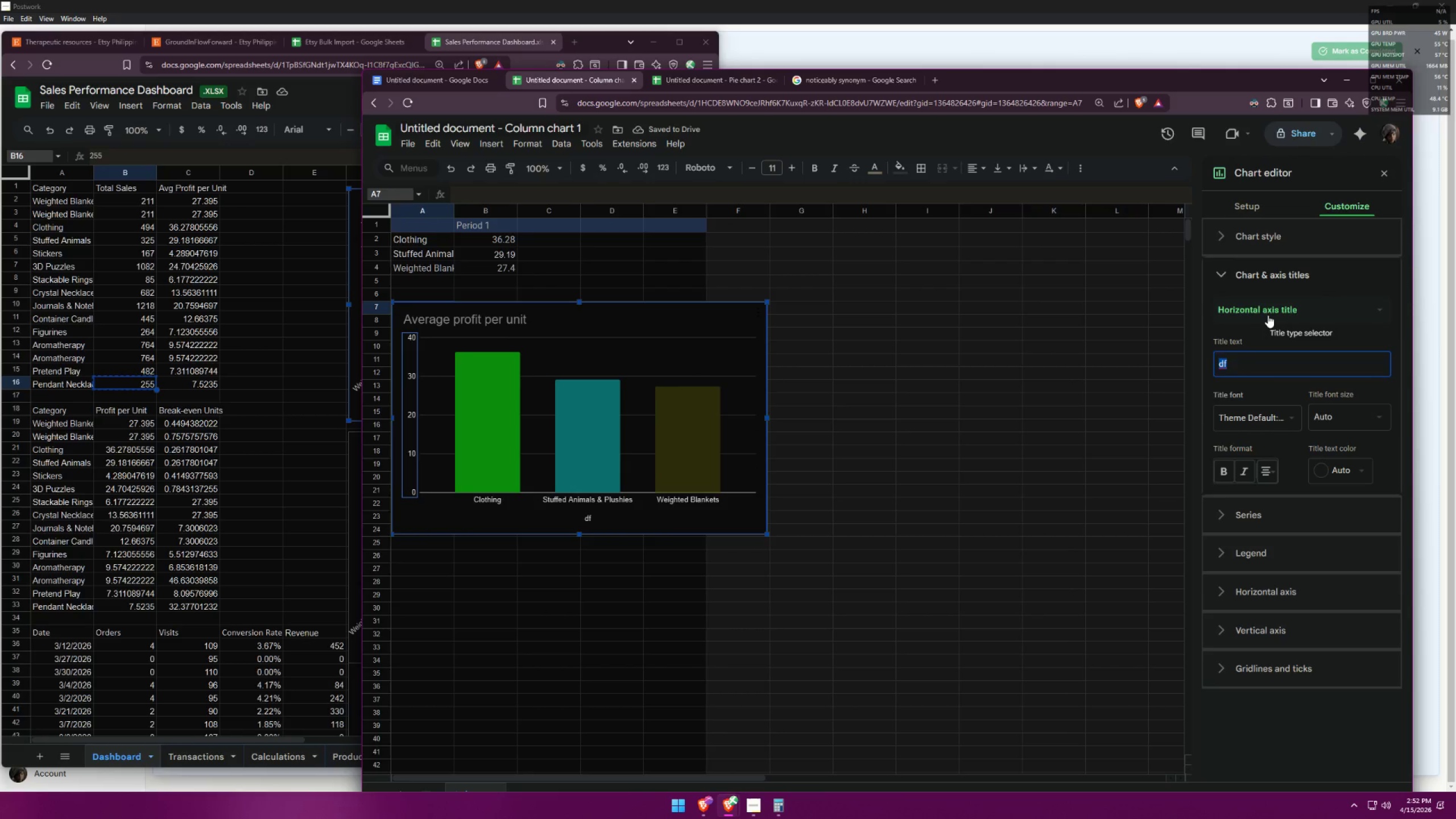 
key(Backspace)
 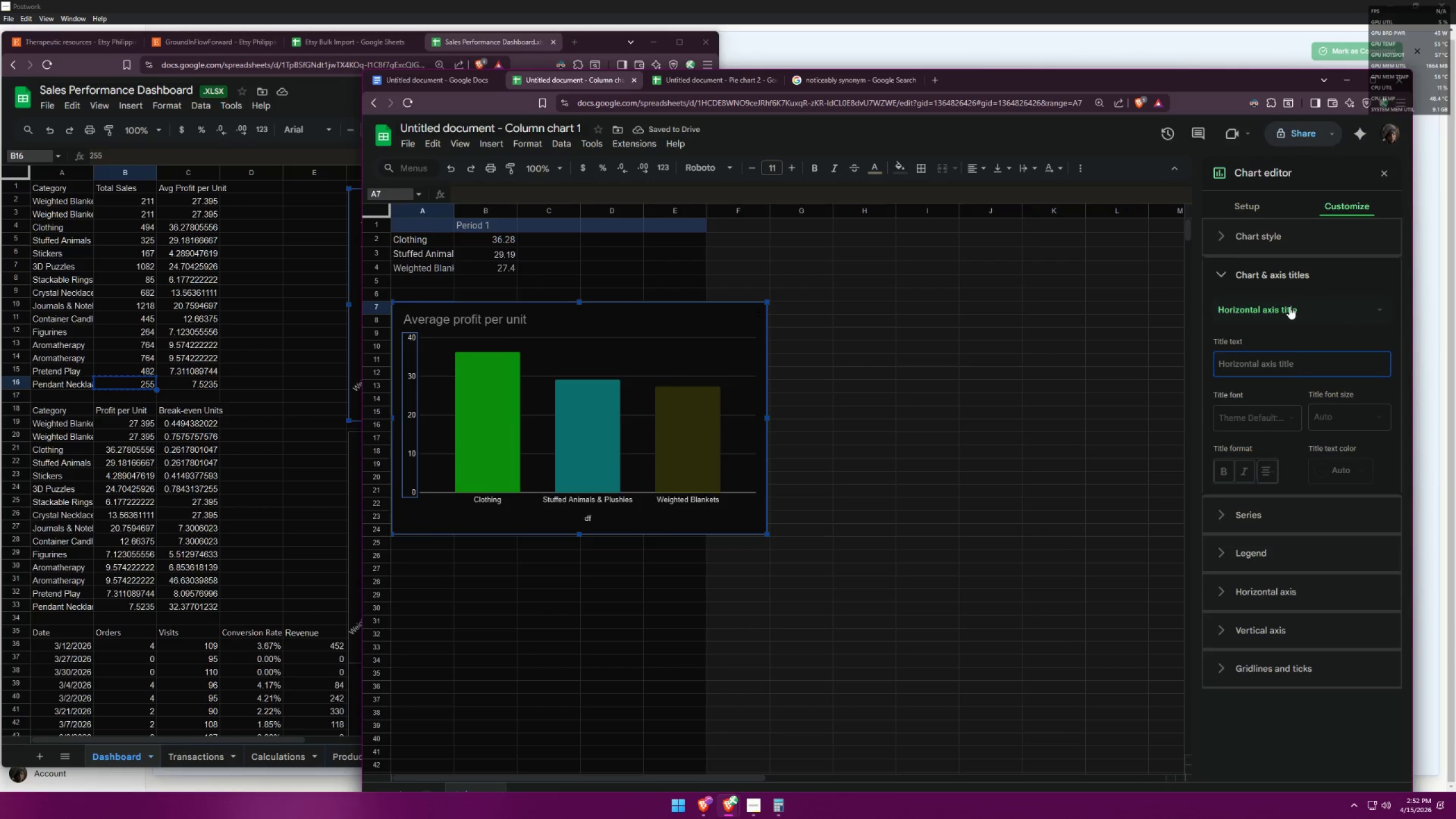 
left_click([1289, 307])
 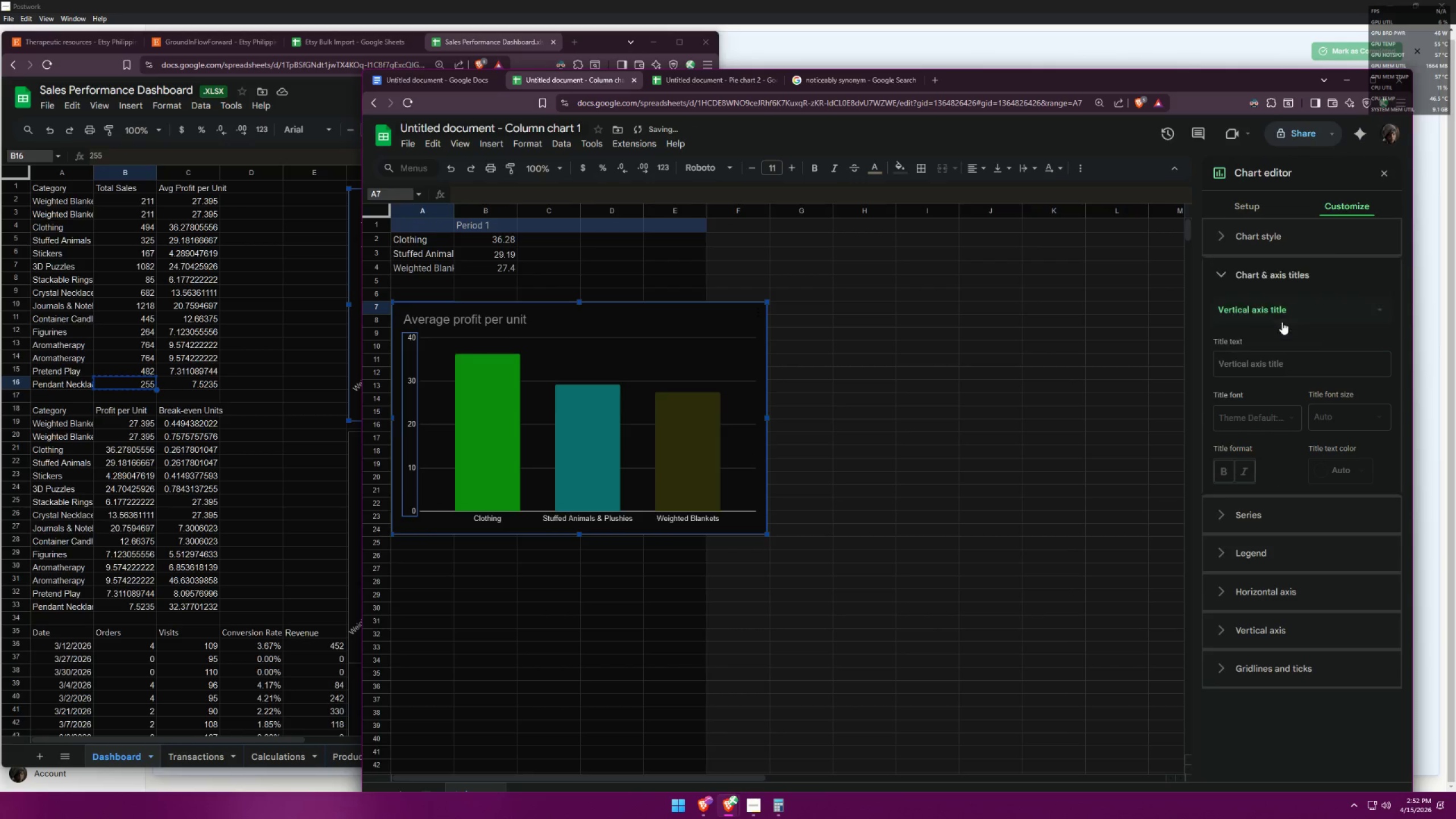 
double_click([1269, 366])
 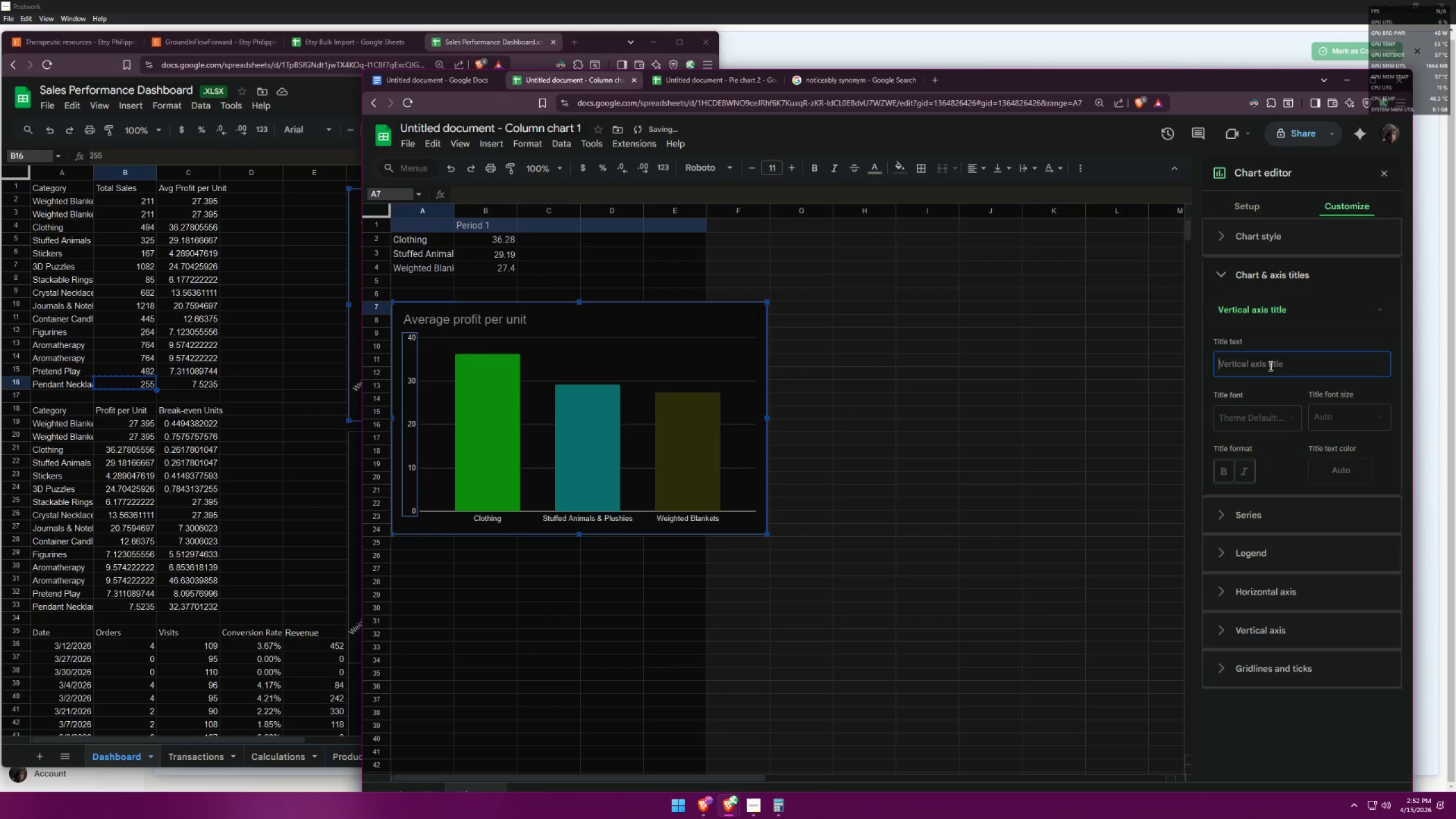 
type(nbn)
 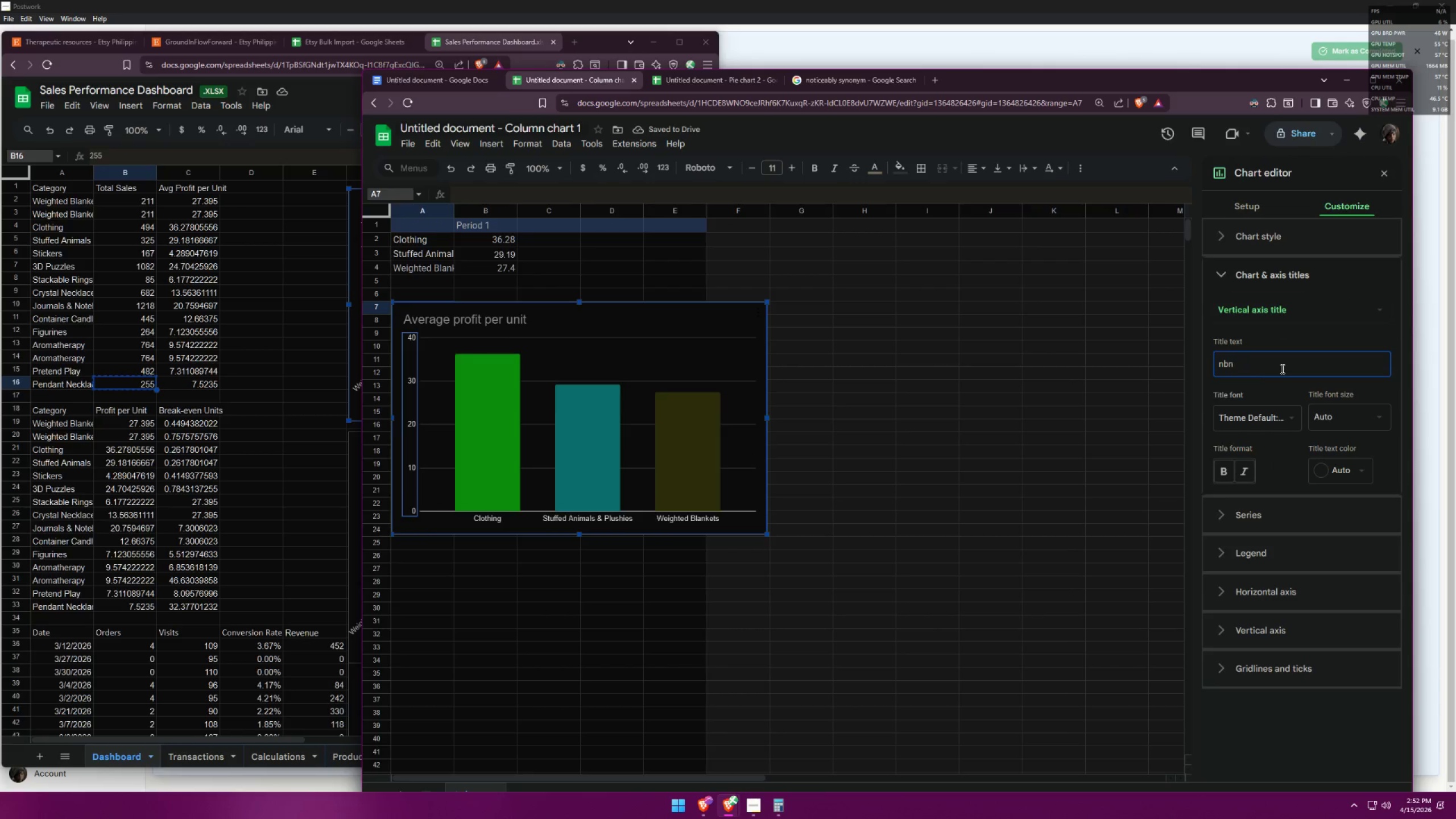 
key(Enter)
 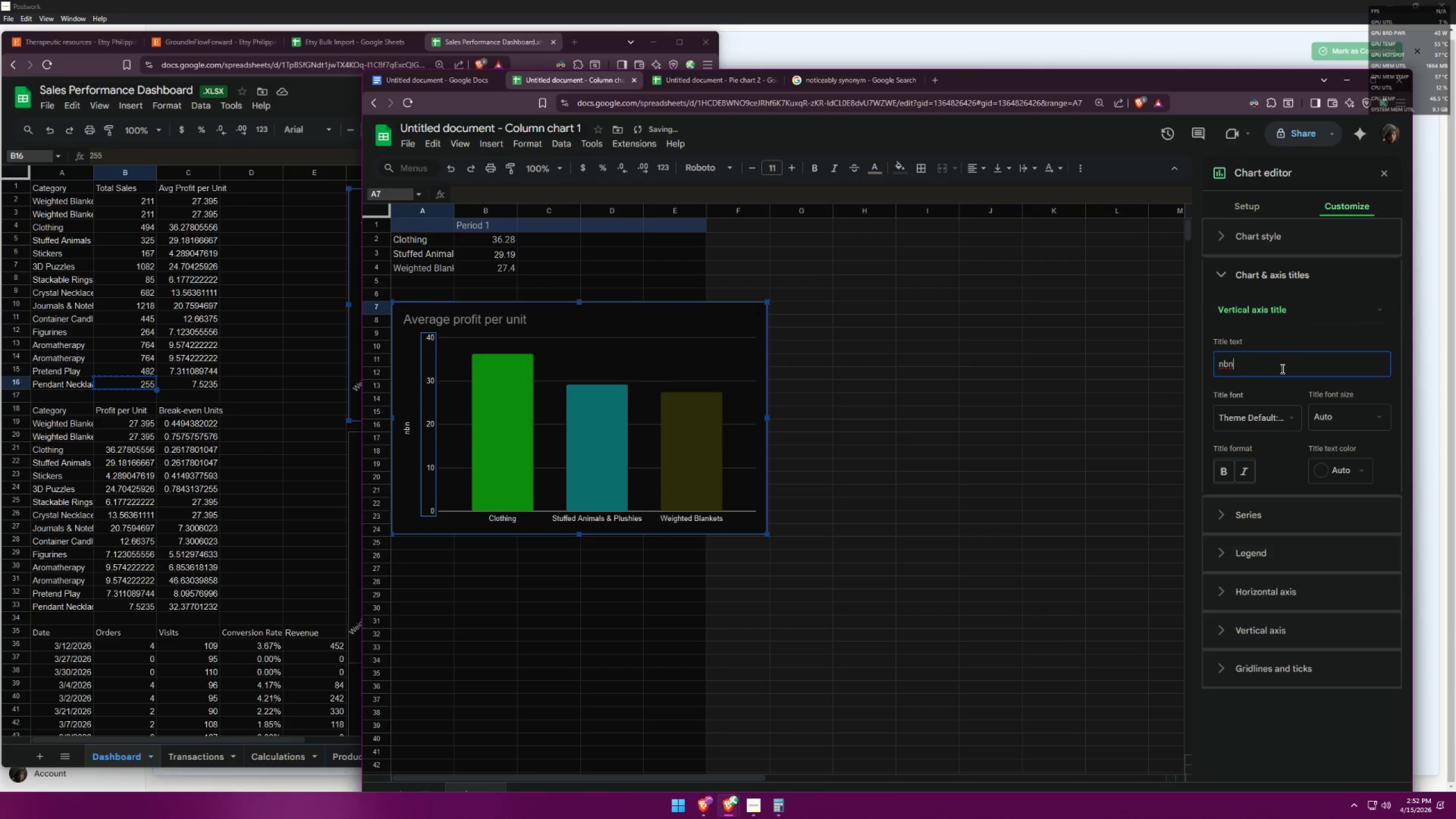 
left_click_drag(start_coordinate=[1281, 369], to_coordinate=[1224, 371])
 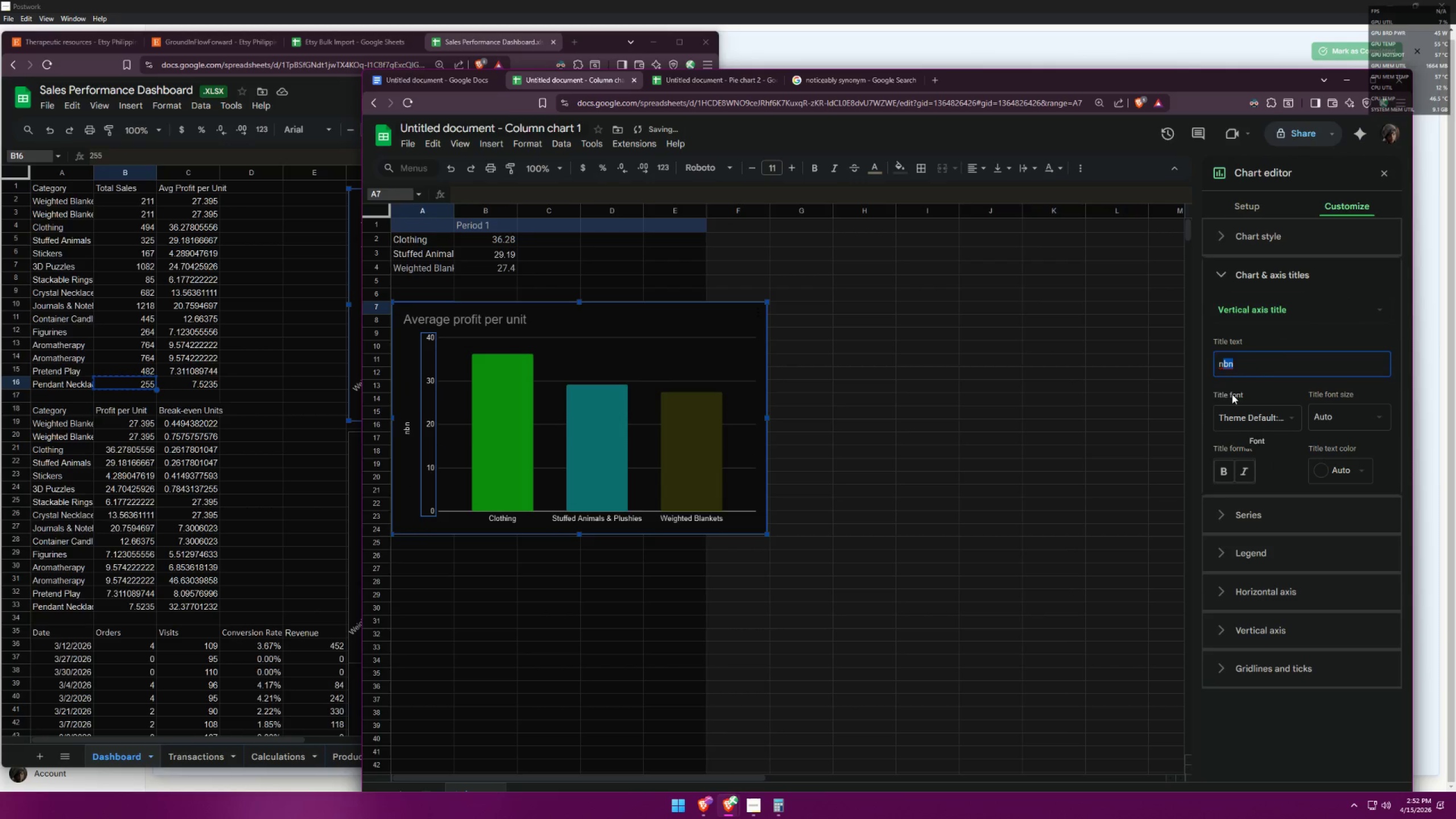 
key(Backspace)
key(Backspace)
key(Backspace)
type(profit per unit in USD)
 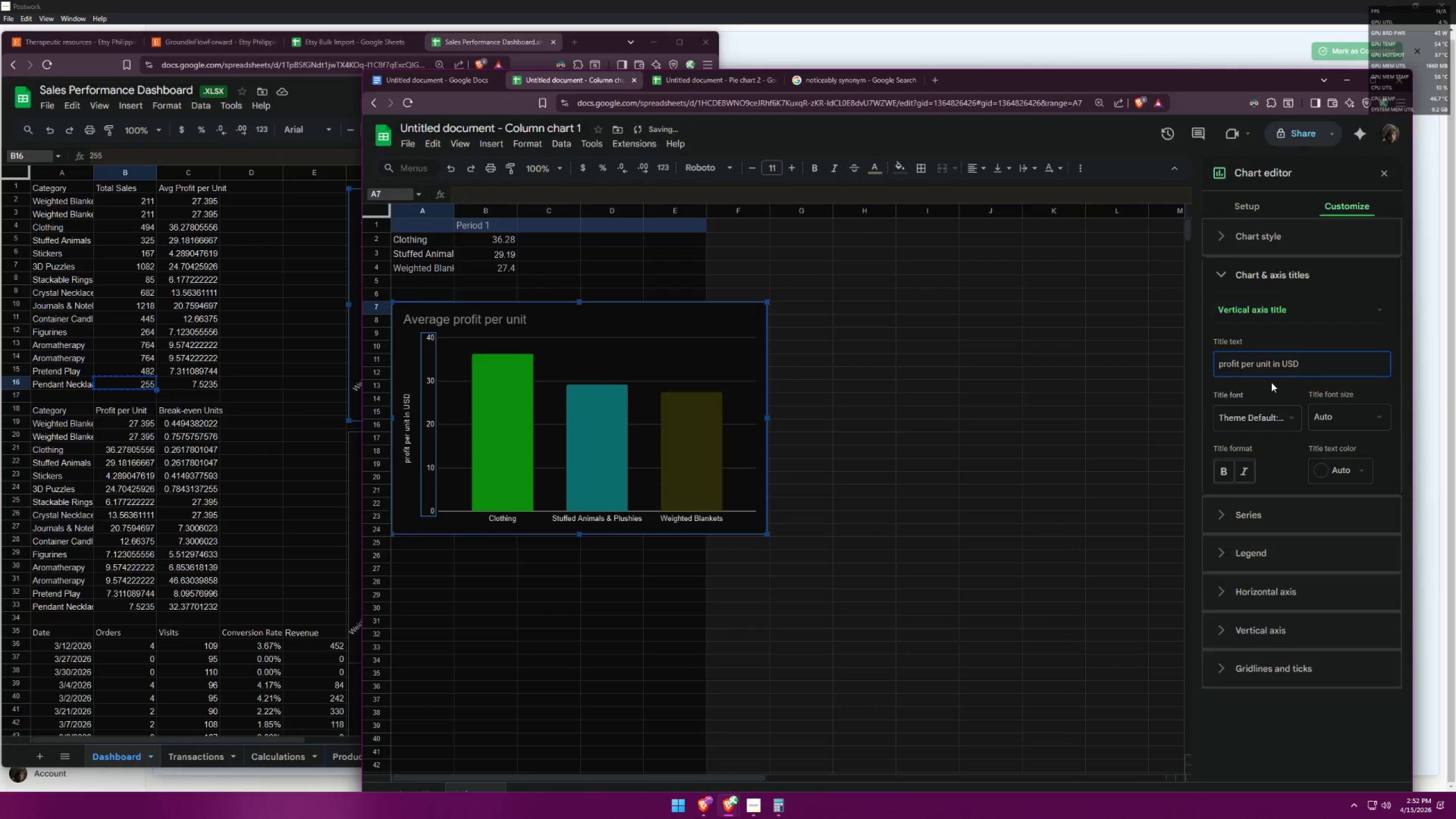 
left_click_drag(start_coordinate=[1316, 361], to_coordinate=[1174, 350])
 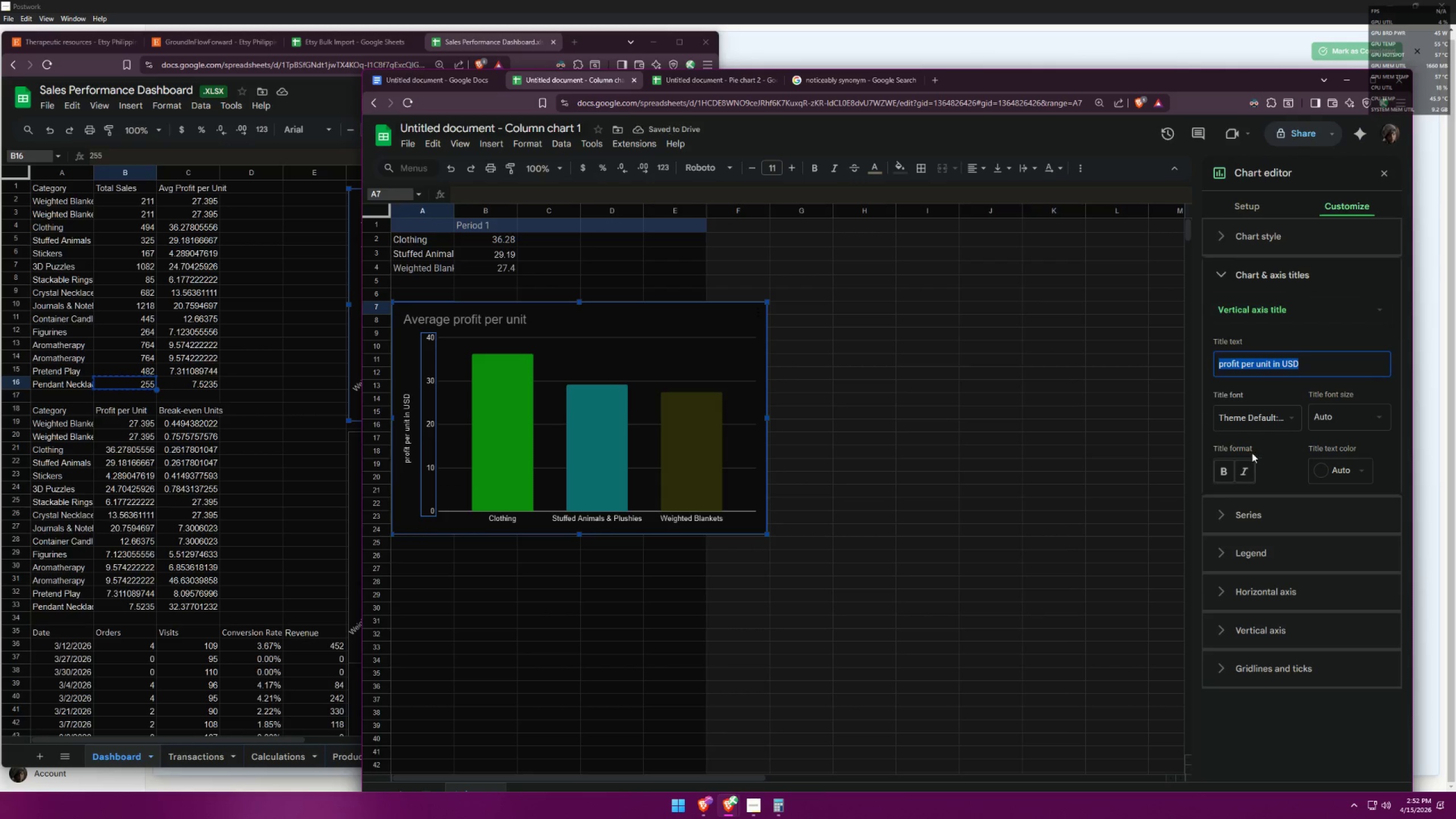 
left_click([1248, 469])
 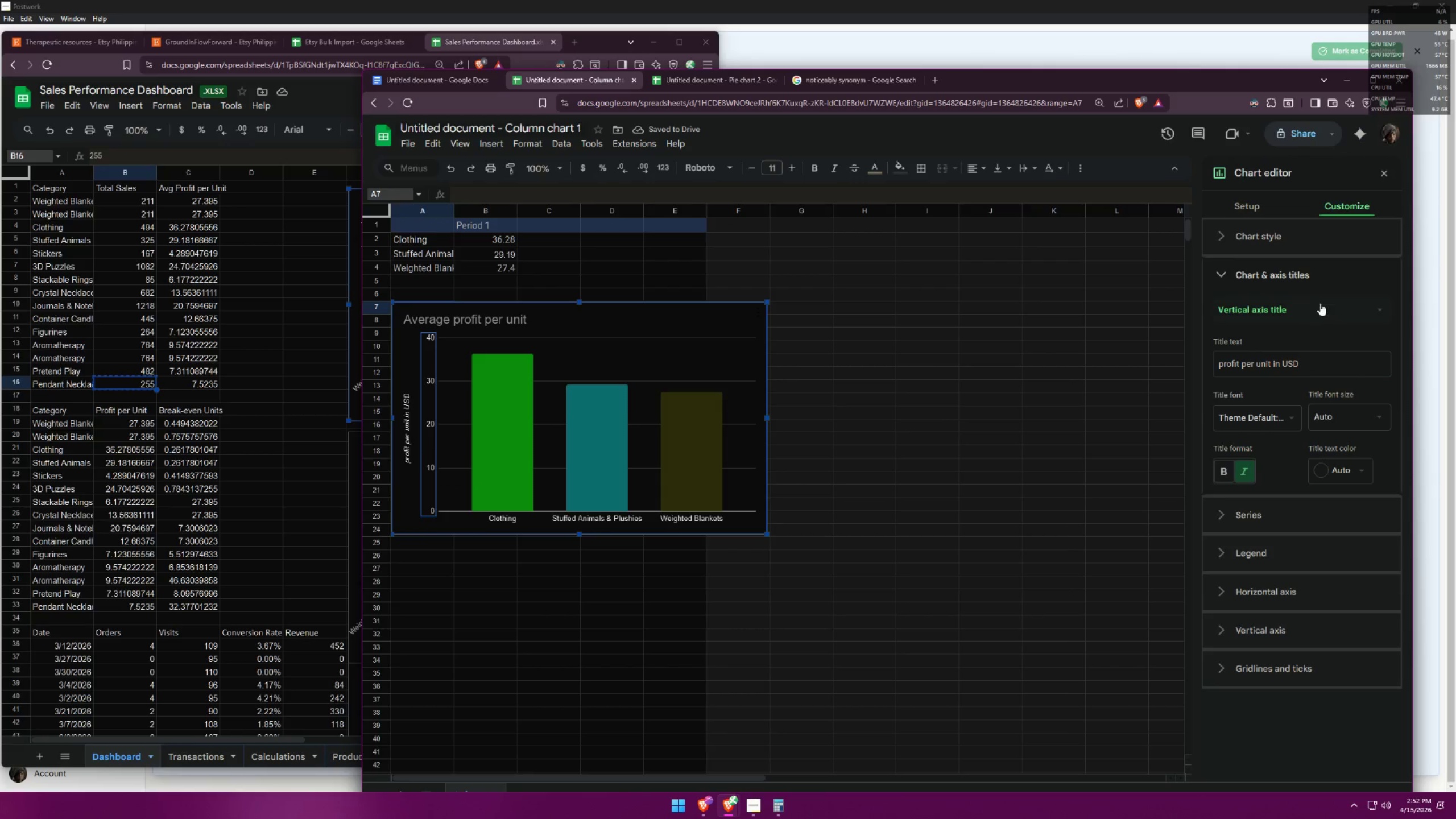 
left_click([1297, 322])
 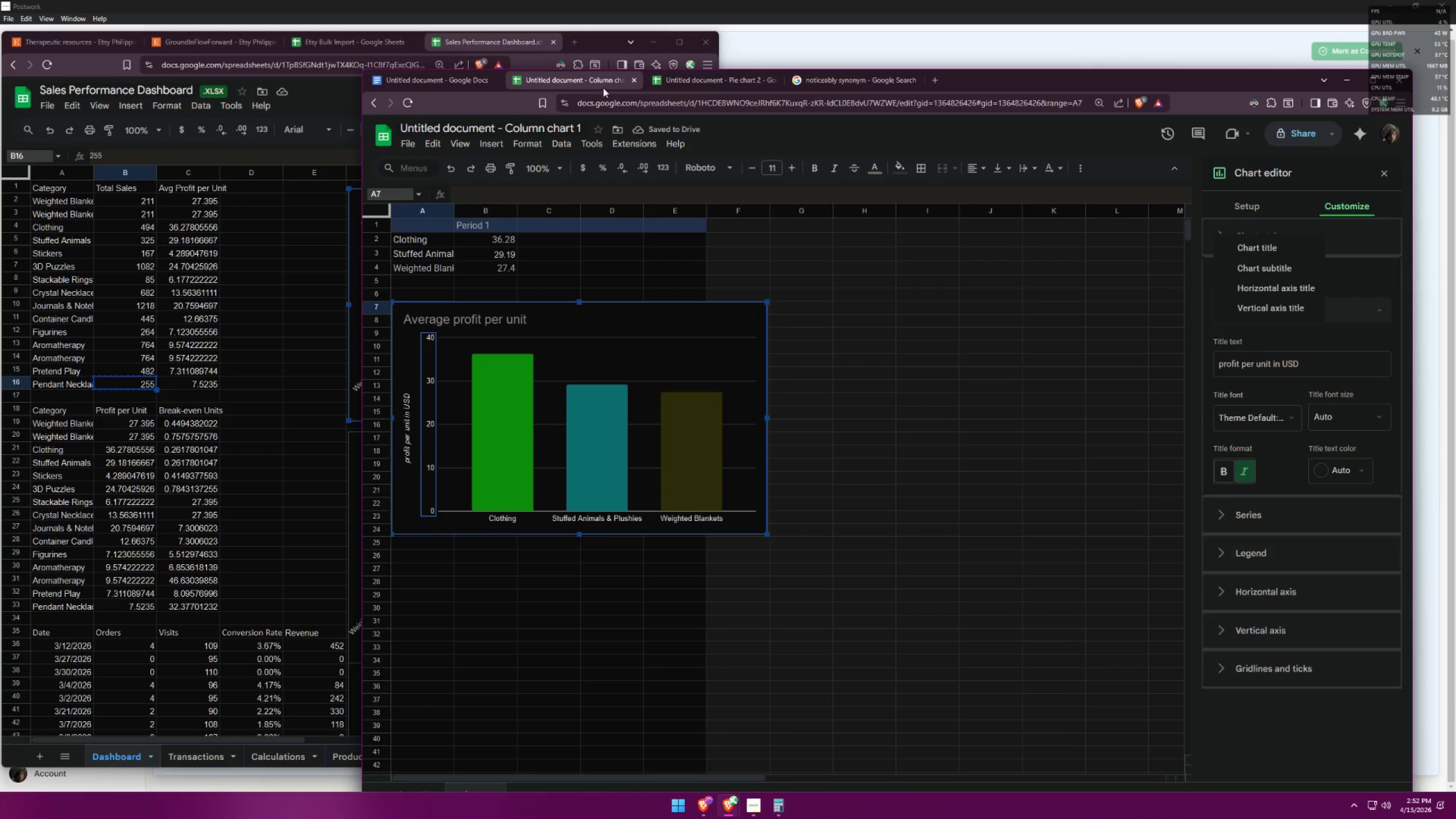 
left_click([454, 82])
 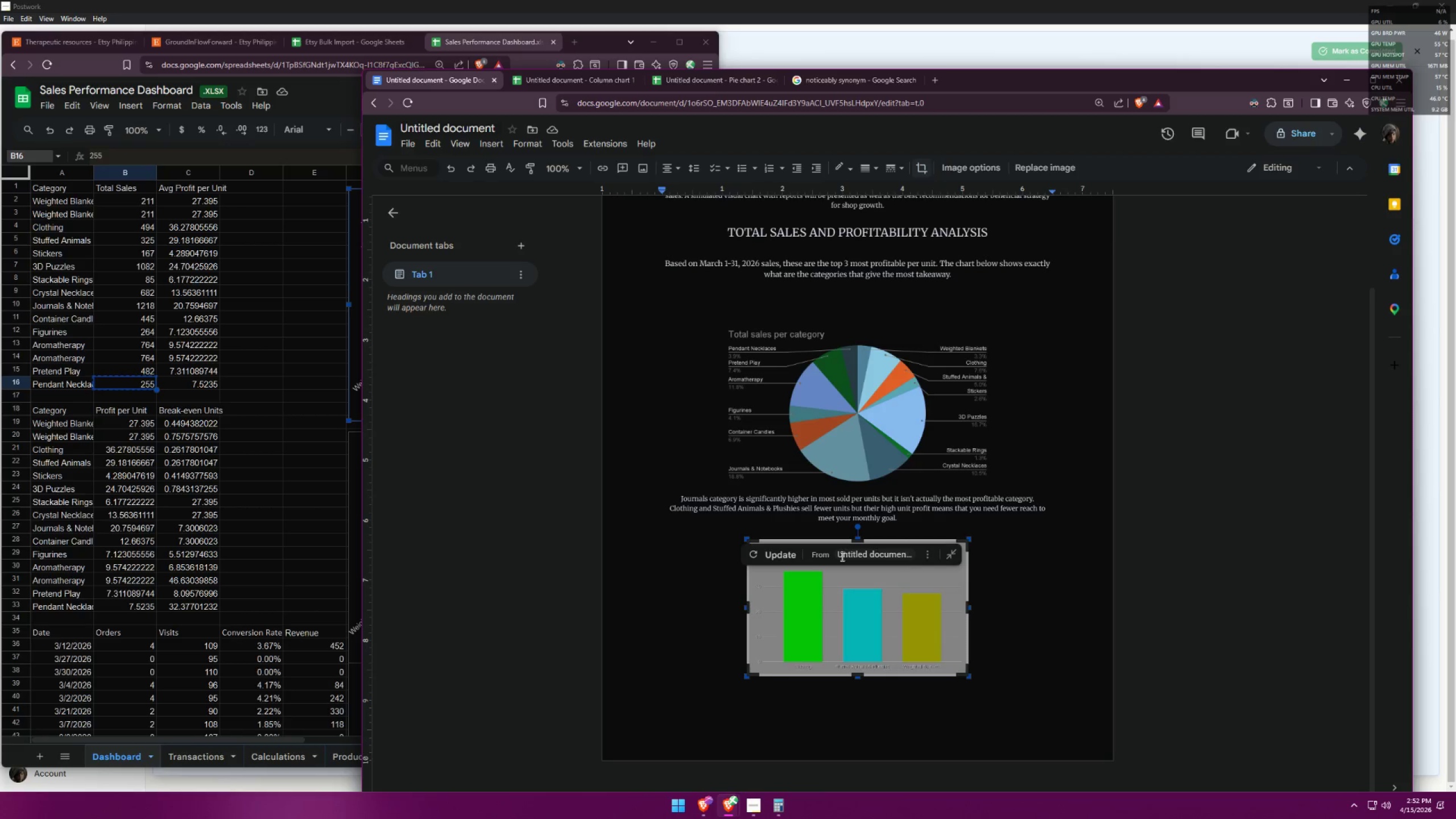 
left_click([786, 553])
 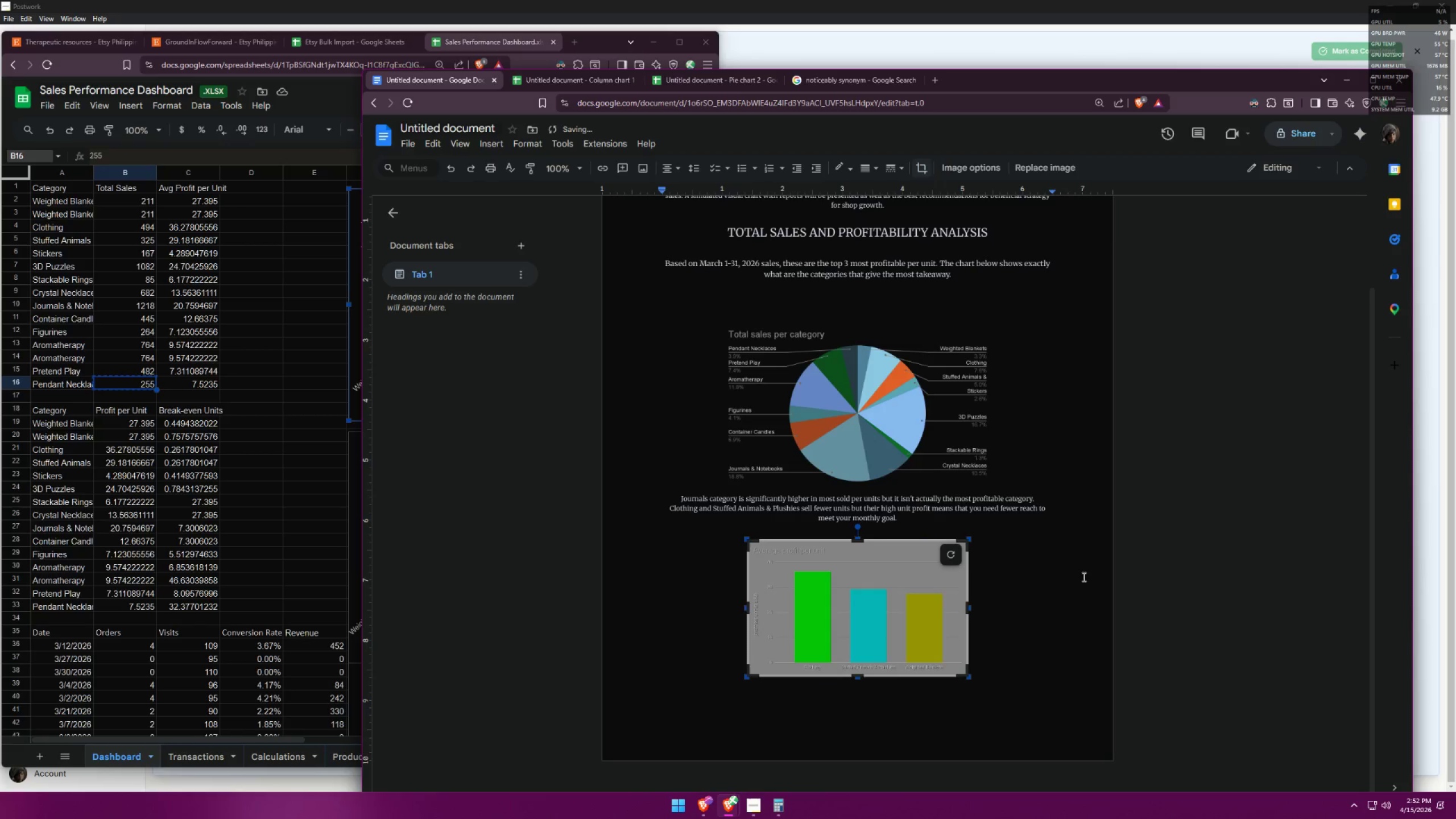 
left_click([1091, 564])
 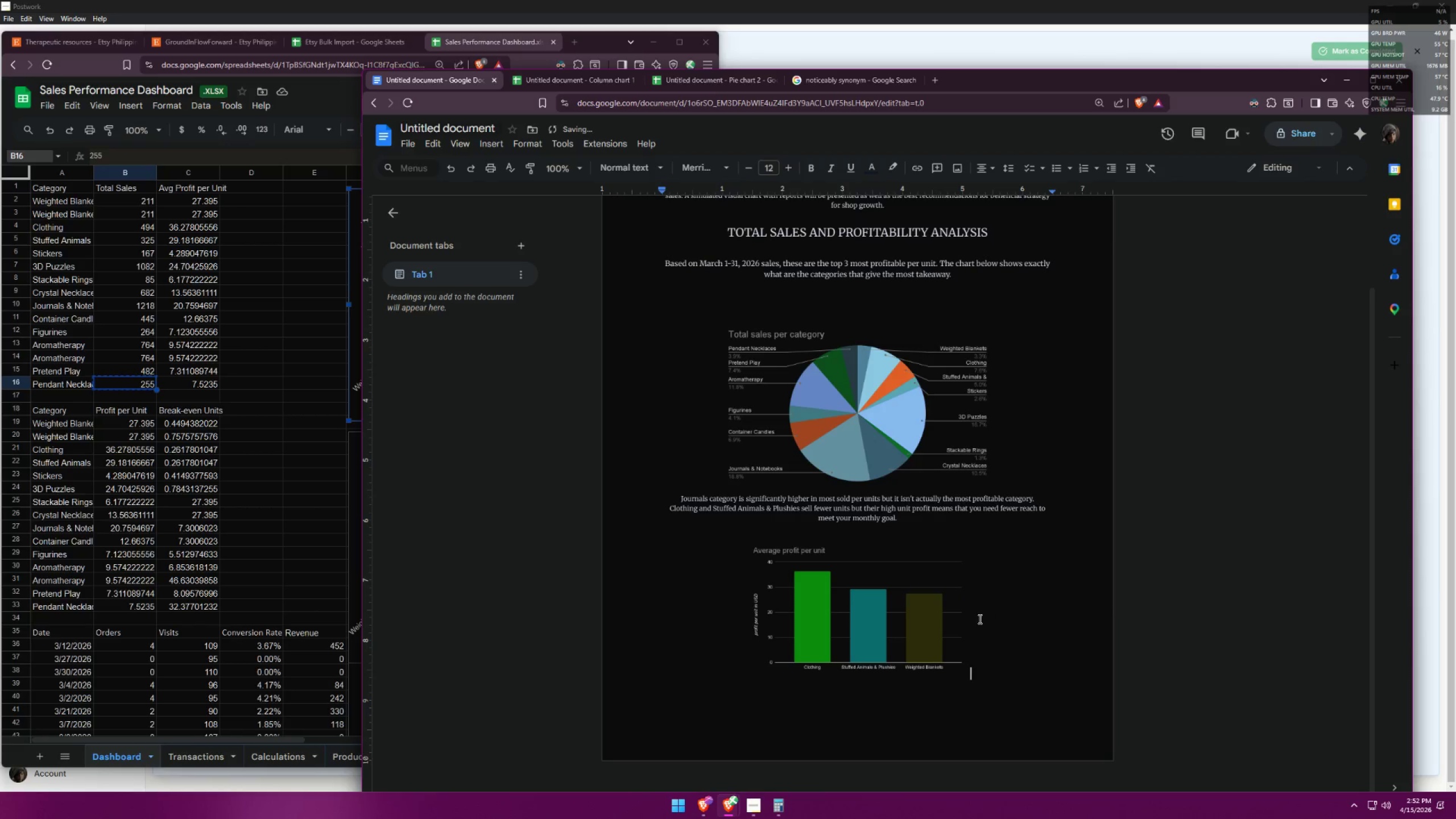 
left_click([904, 614])
 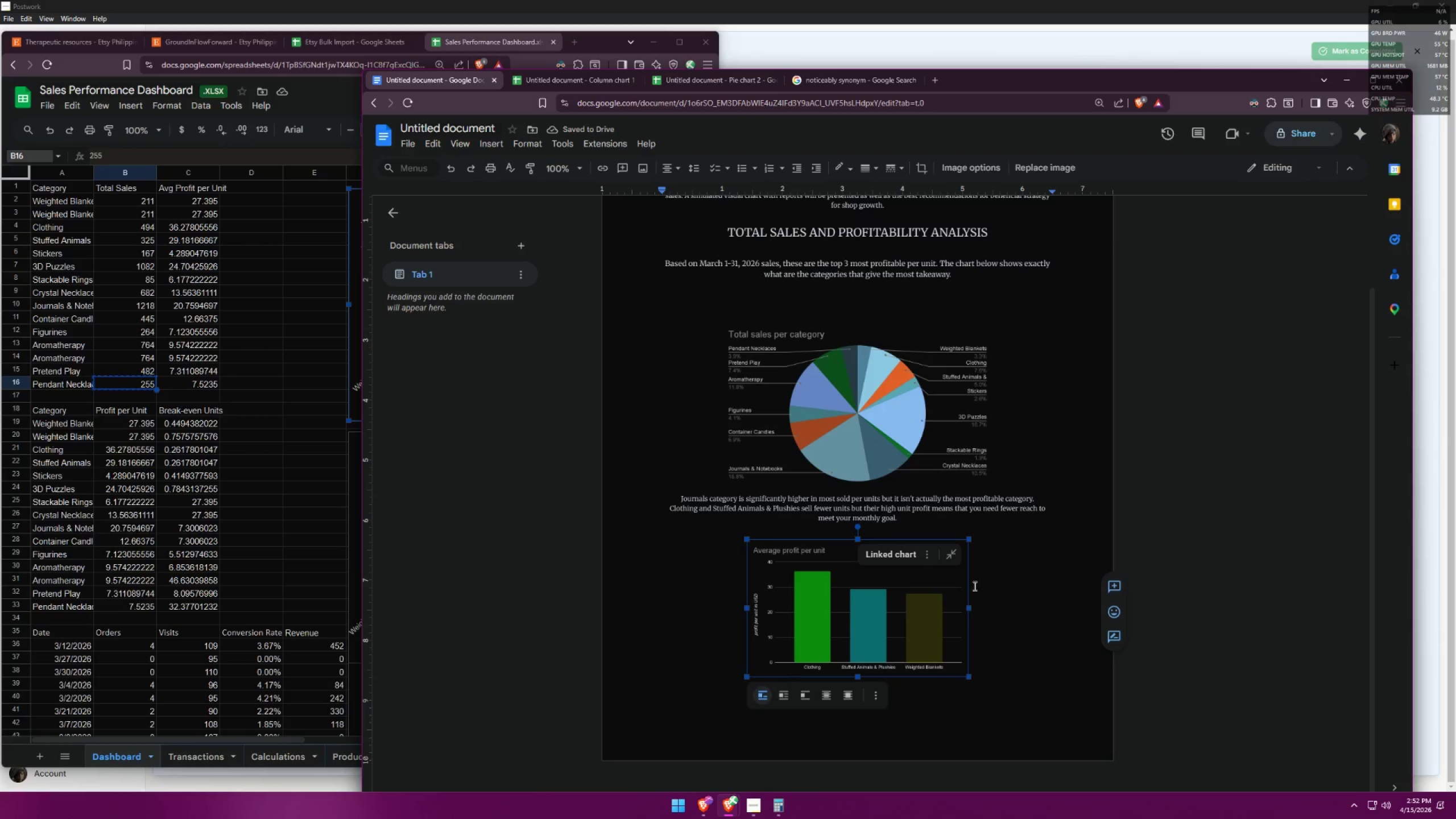 
left_click_drag(start_coordinate=[969, 607], to_coordinate=[1016, 605])
 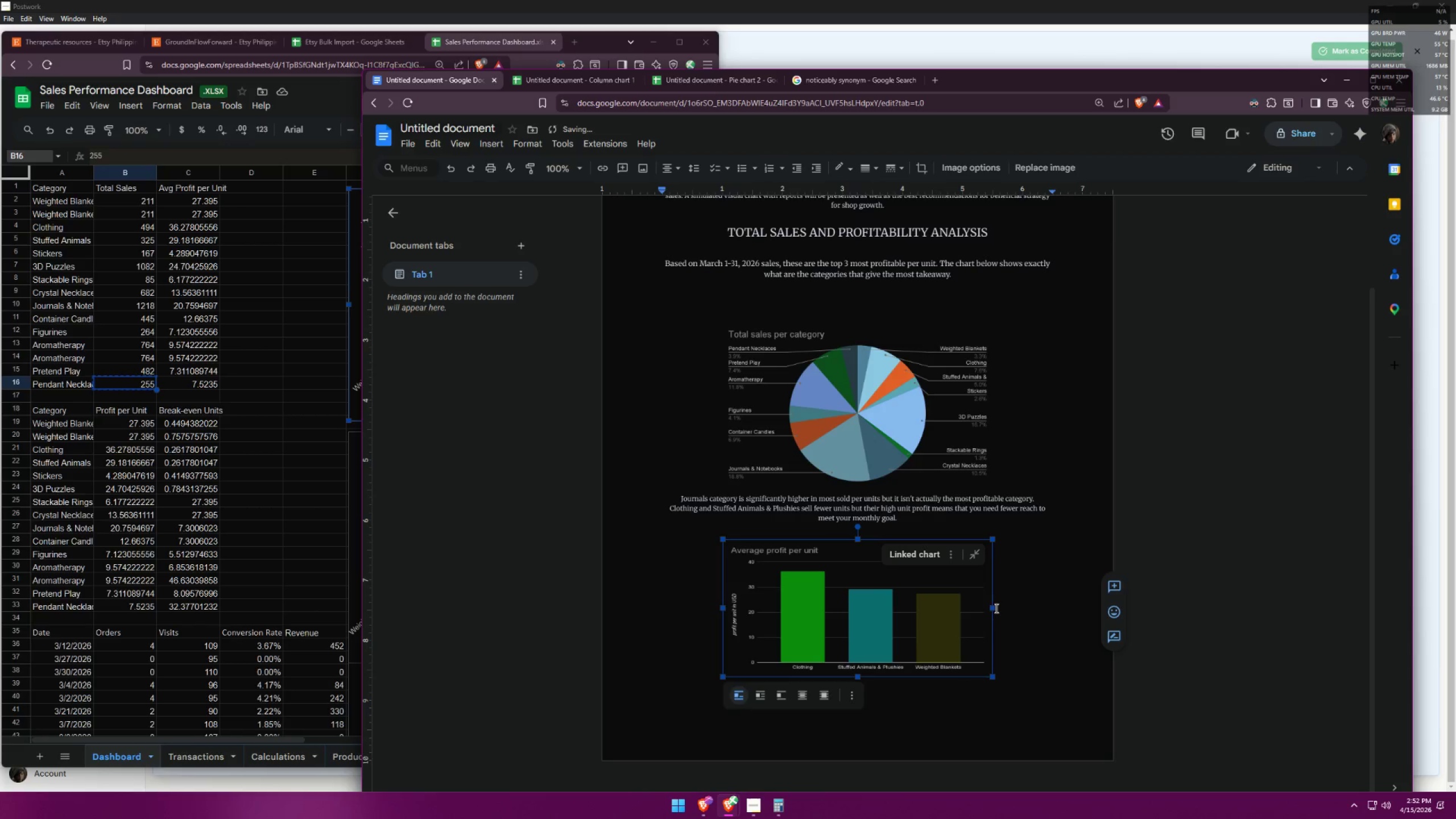 
left_click_drag(start_coordinate=[990, 607], to_coordinate=[1017, 605])
 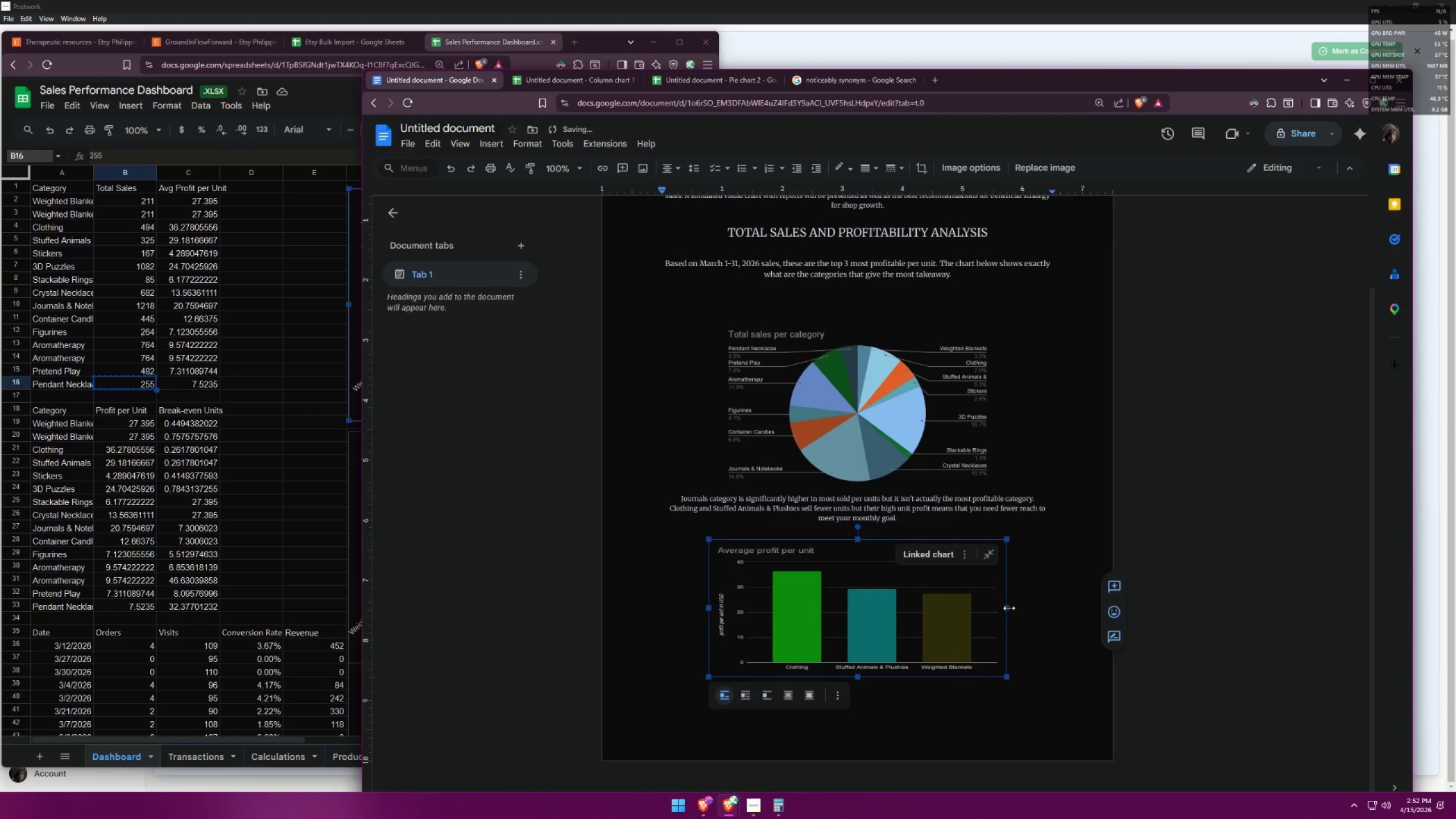 
left_click_drag(start_coordinate=[1006, 607], to_coordinate=[1029, 607])
 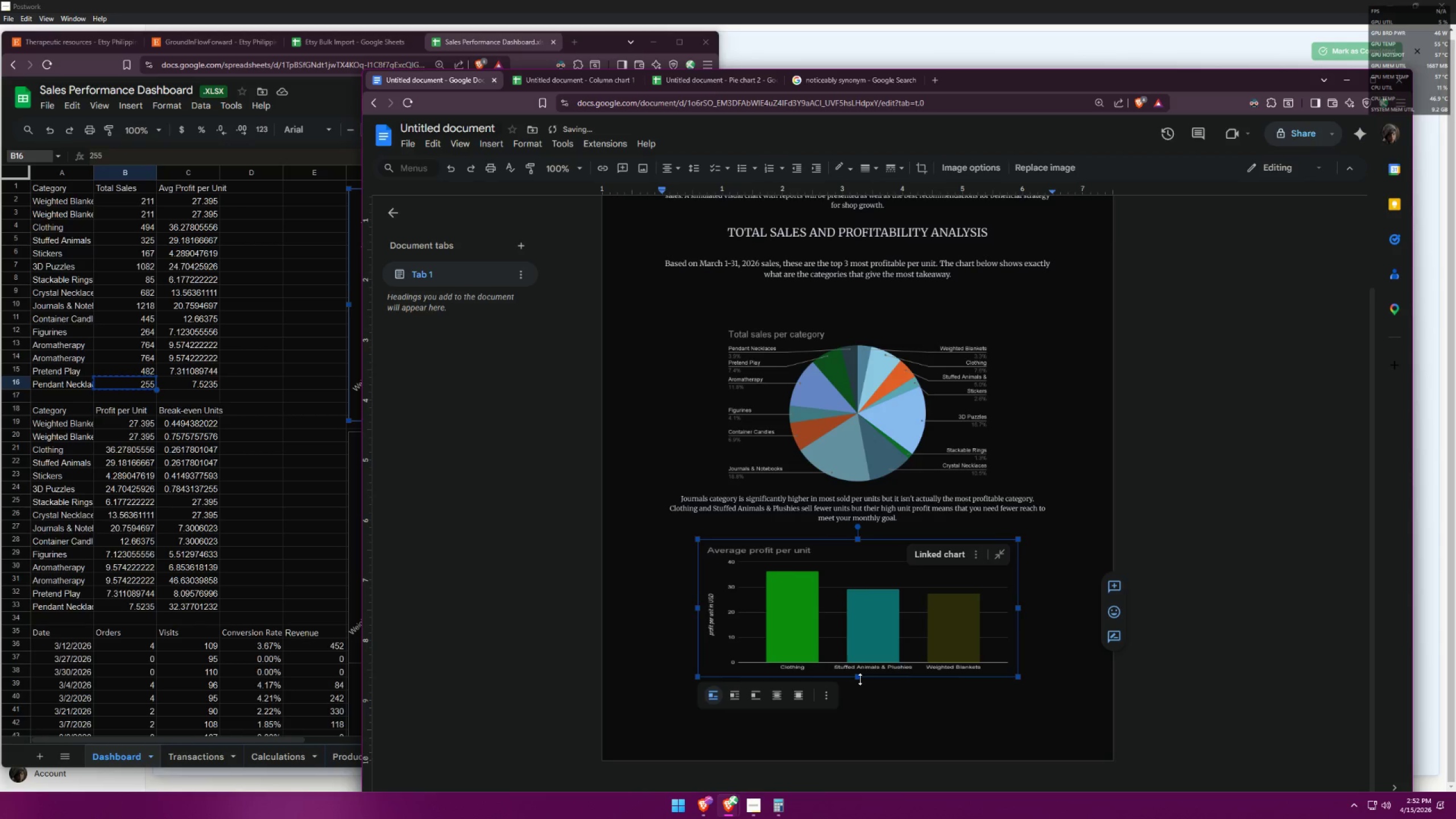 
left_click_drag(start_coordinate=[859, 678], to_coordinate=[855, 703])
 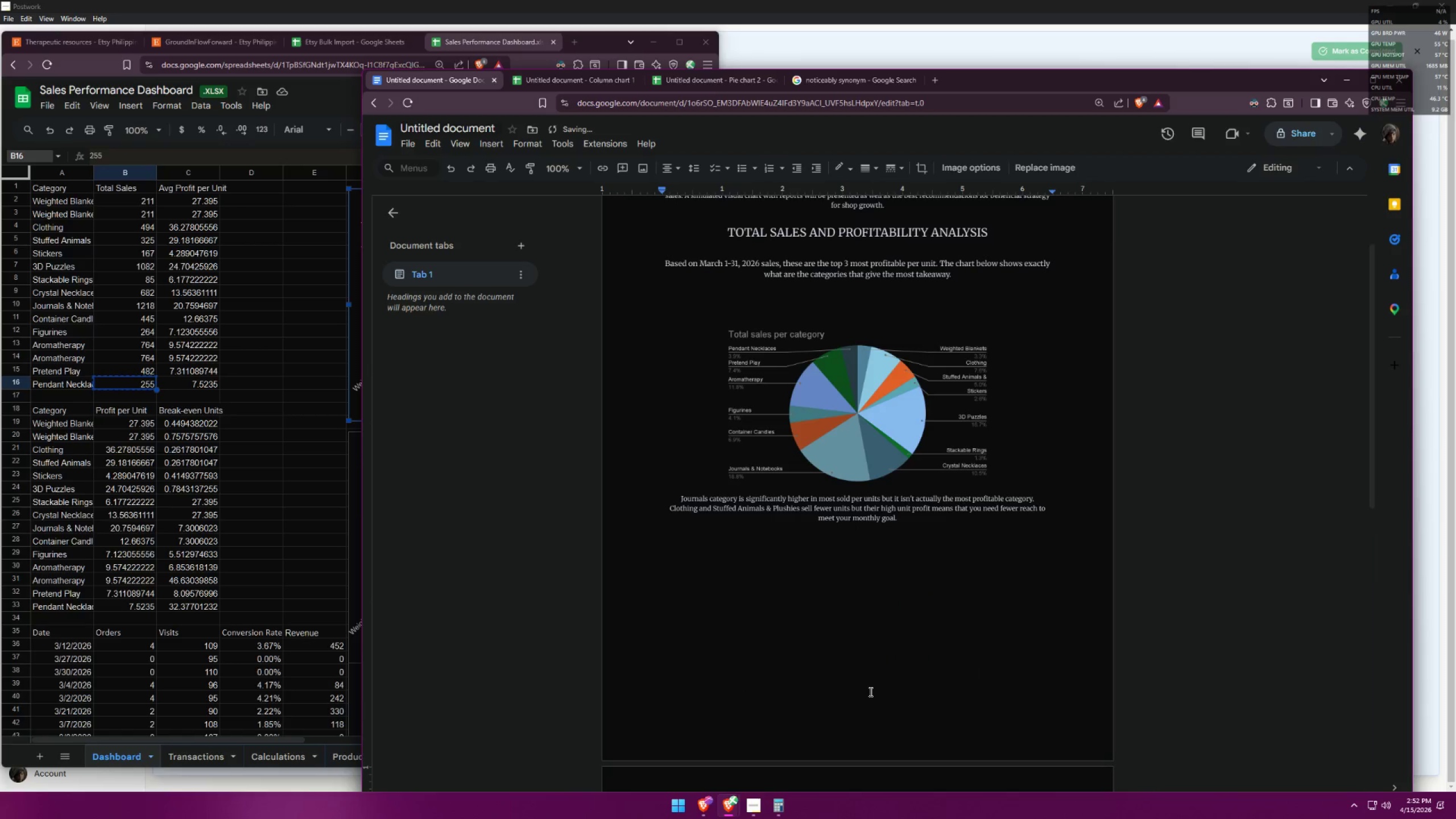 
scroll: coordinate [900, 642], scroll_direction: down, amount: 8.0
 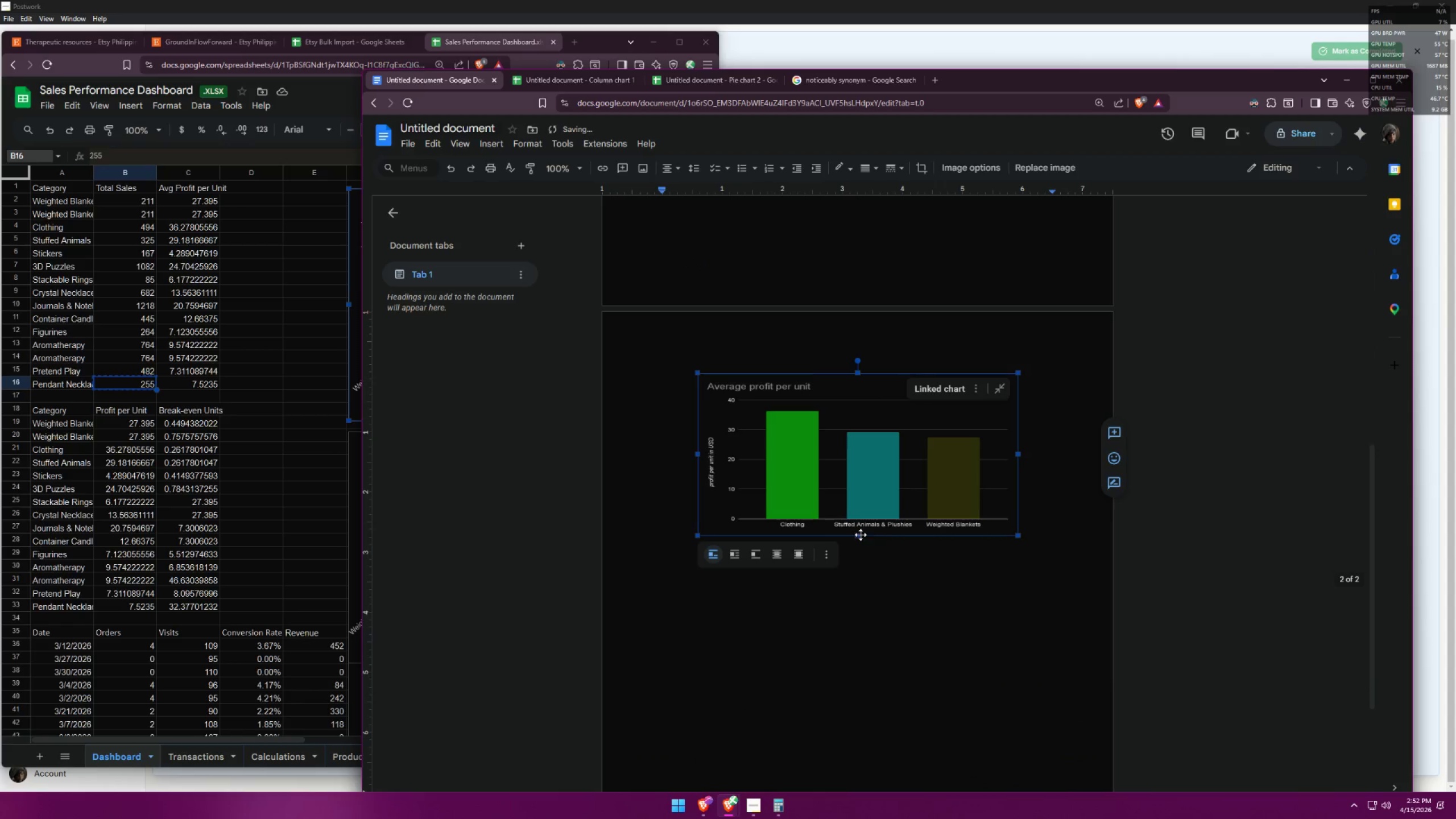 
left_click_drag(start_coordinate=[860, 536], to_coordinate=[861, 528])
 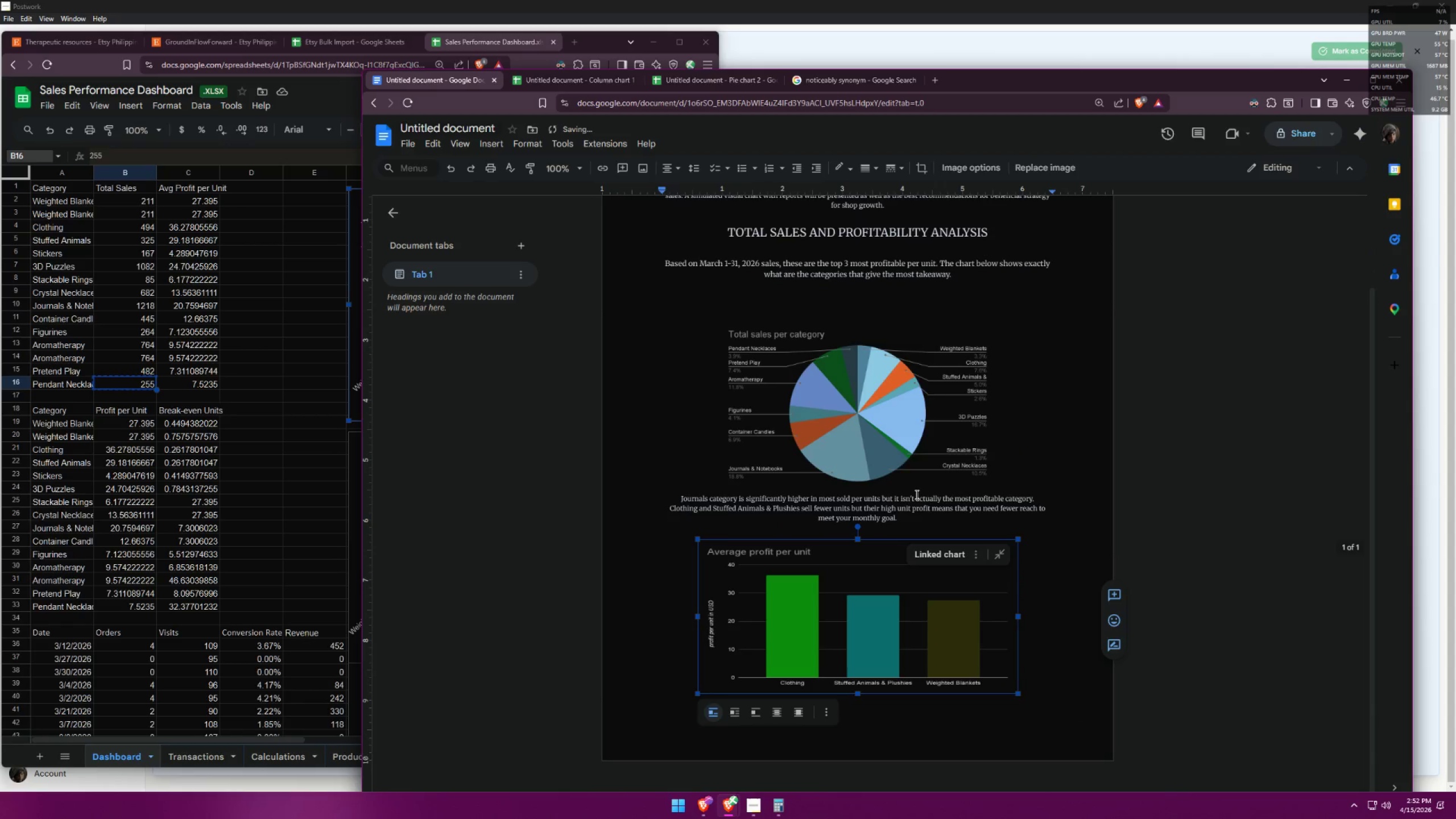 
left_click([897, 416])
 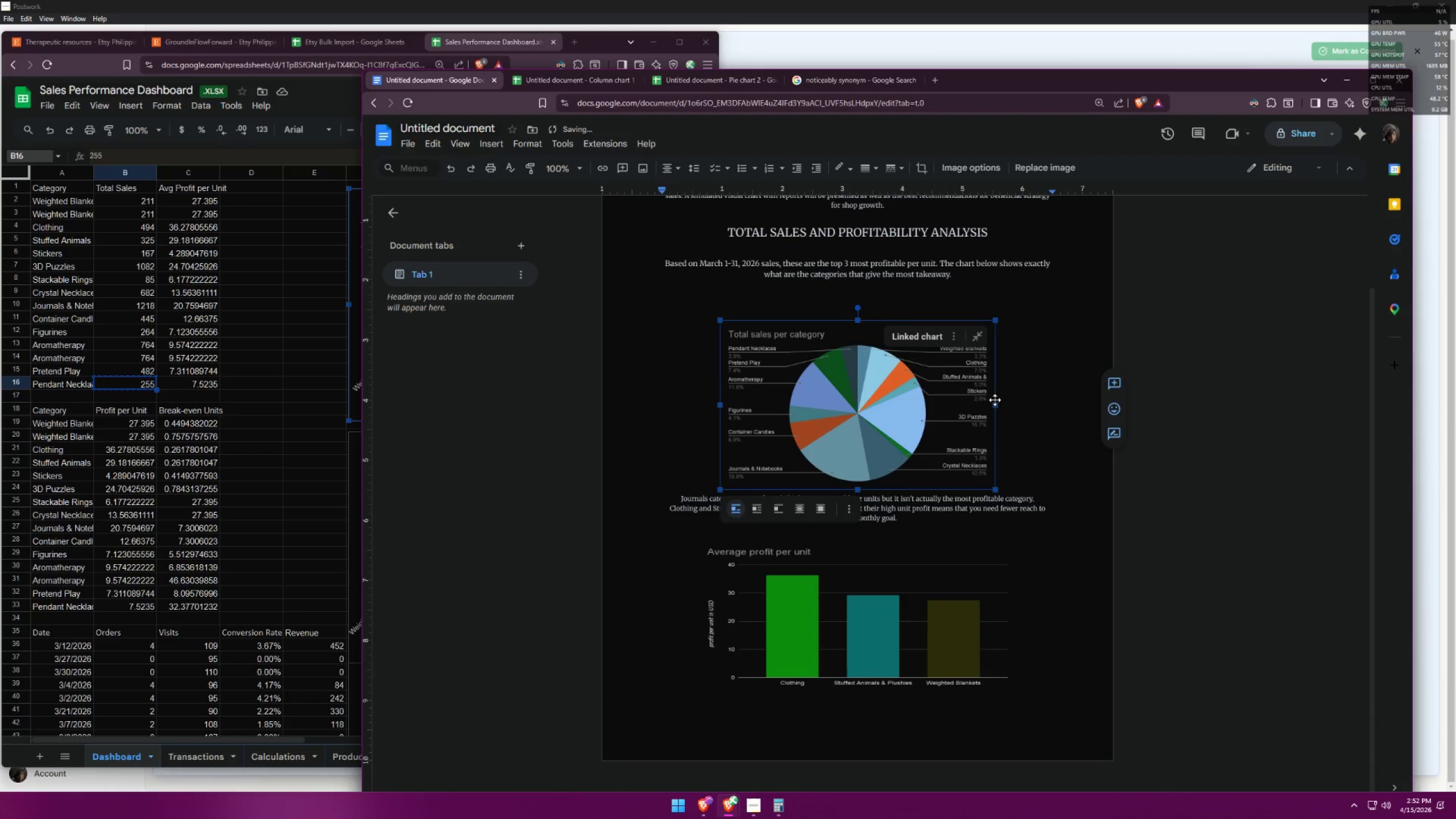 
left_click([995, 400])
 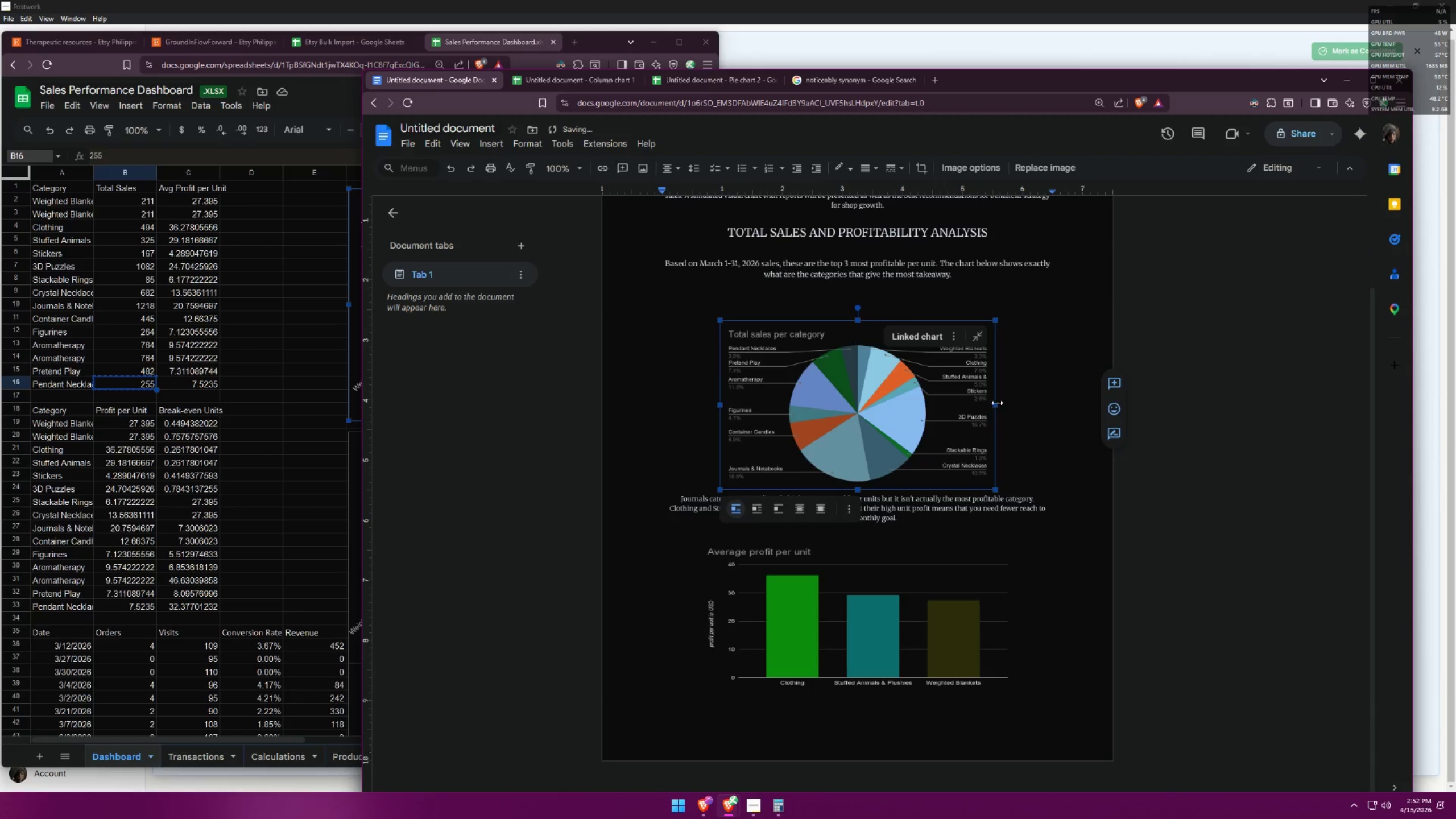 
left_click_drag(start_coordinate=[996, 403], to_coordinate=[1065, 402])
 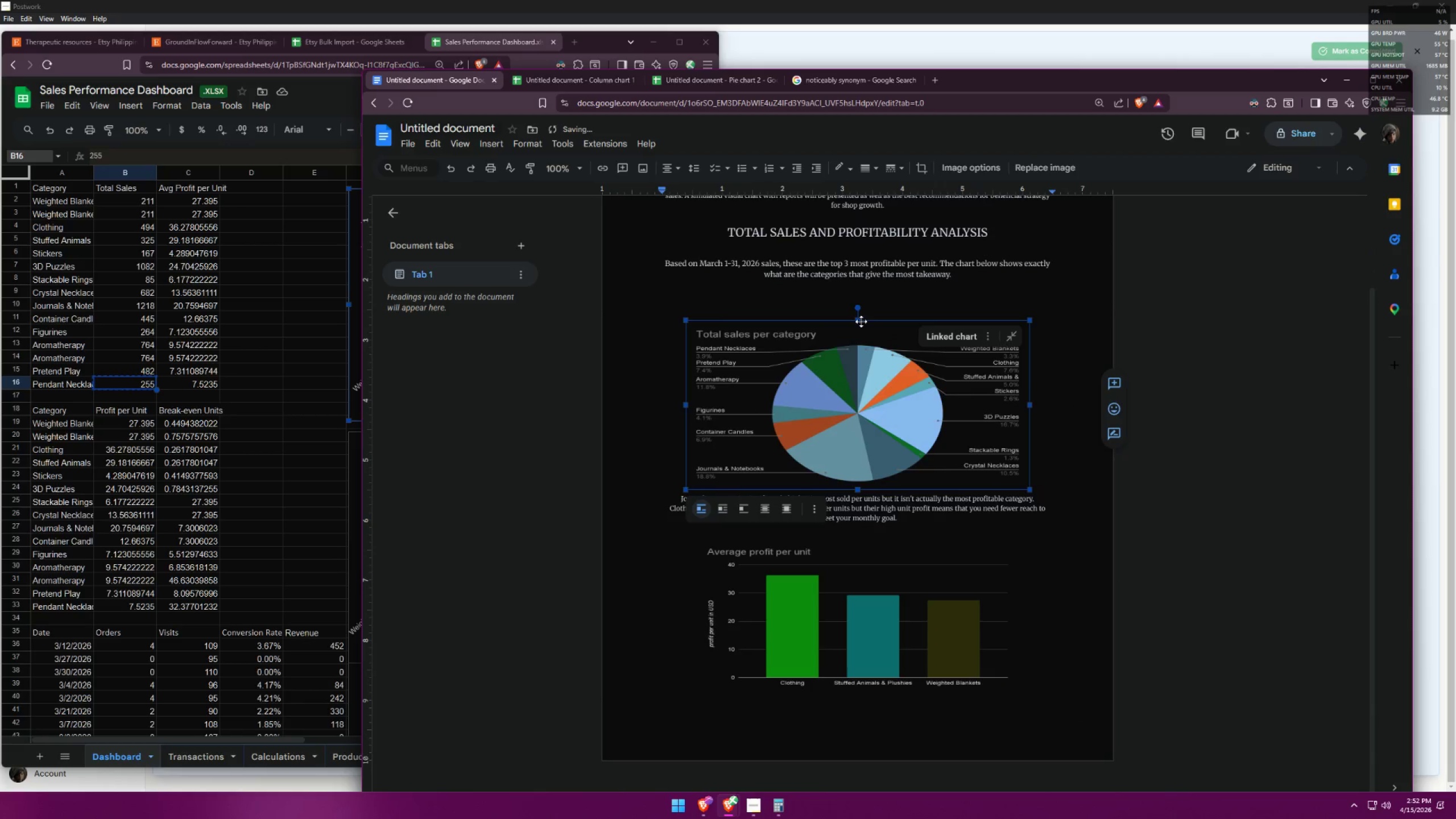 
left_click_drag(start_coordinate=[858, 318], to_coordinate=[860, 304])
 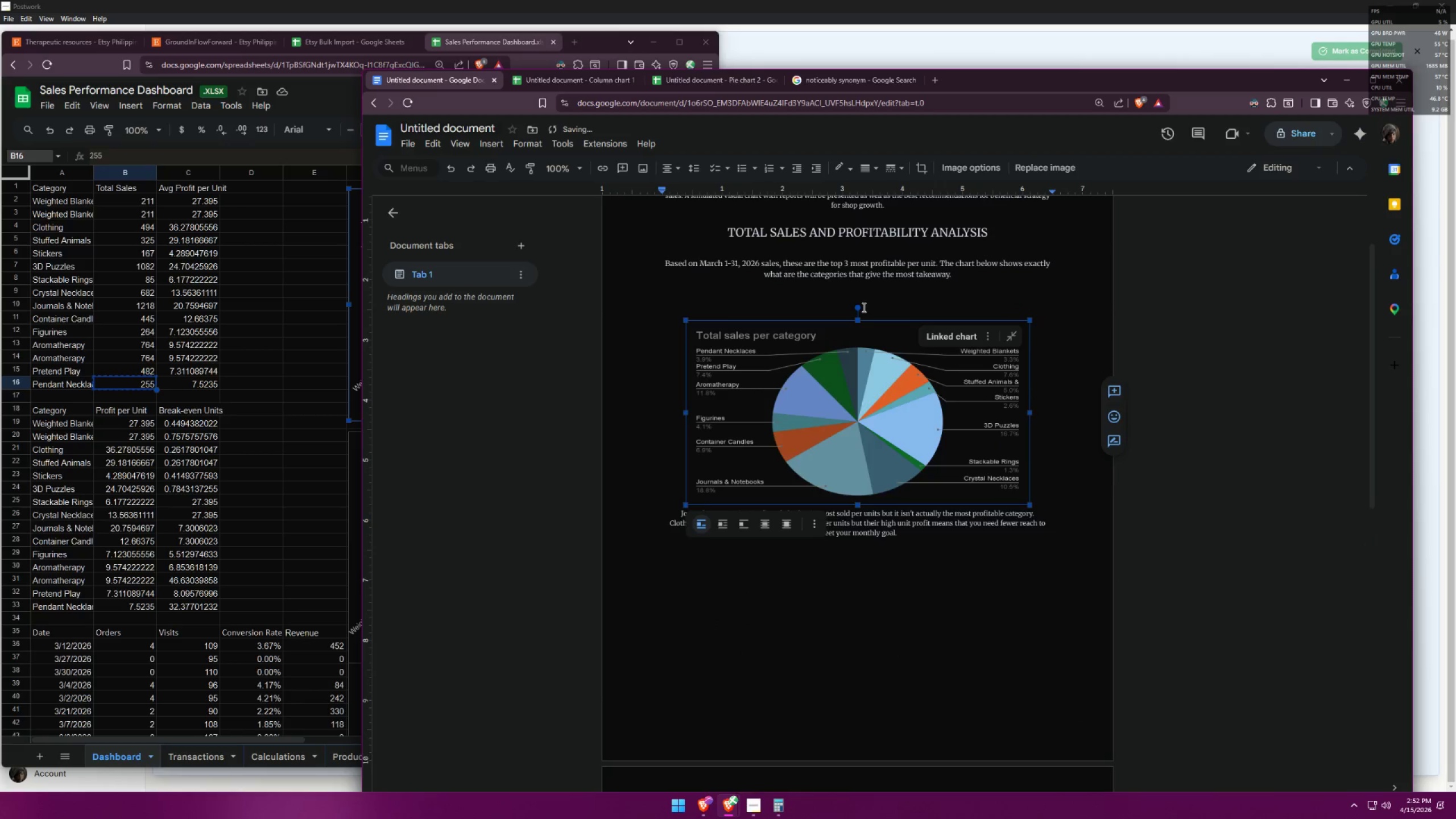 
key(Control+ControlLeft)
 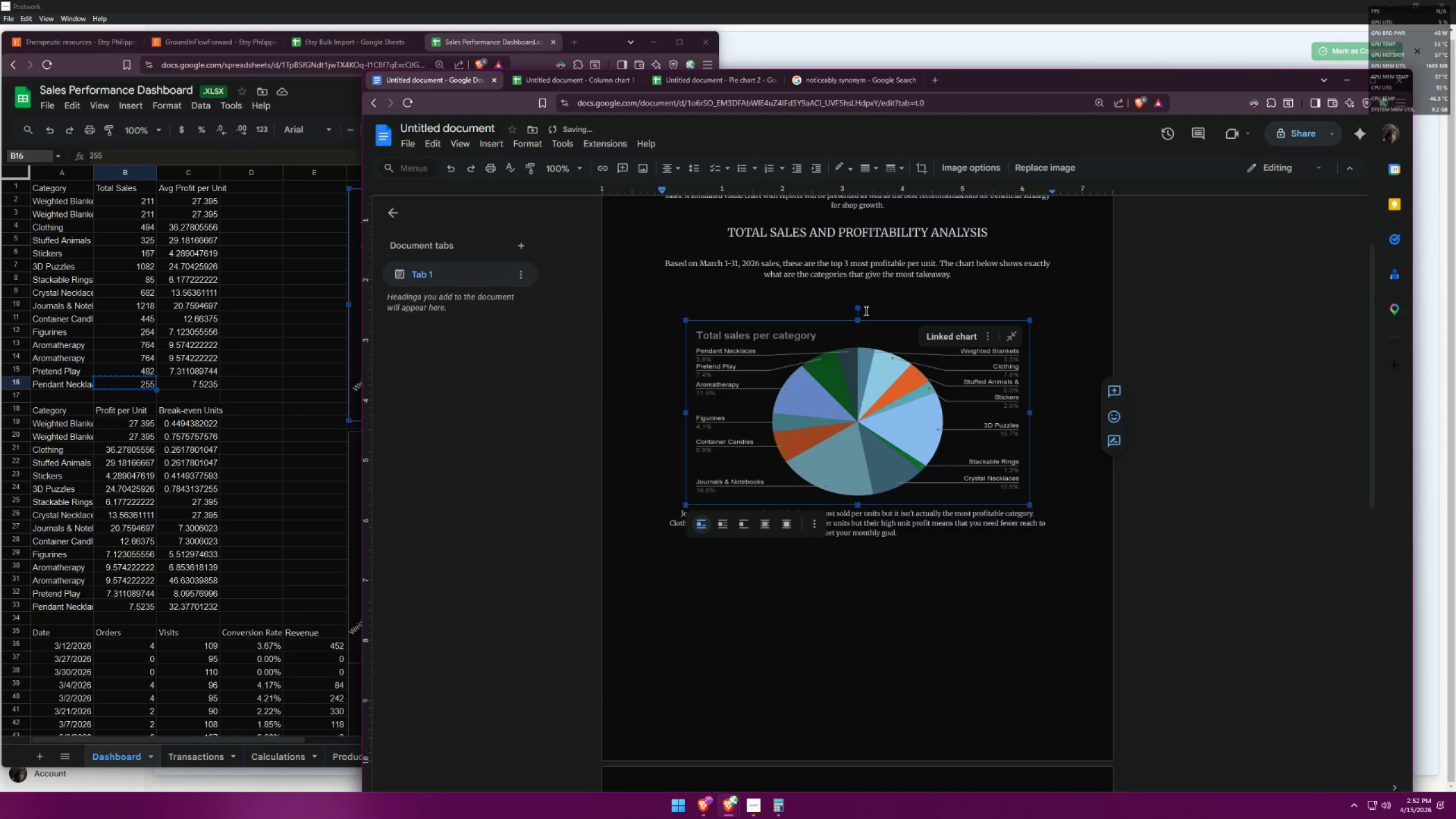 
key(Control+Z)
 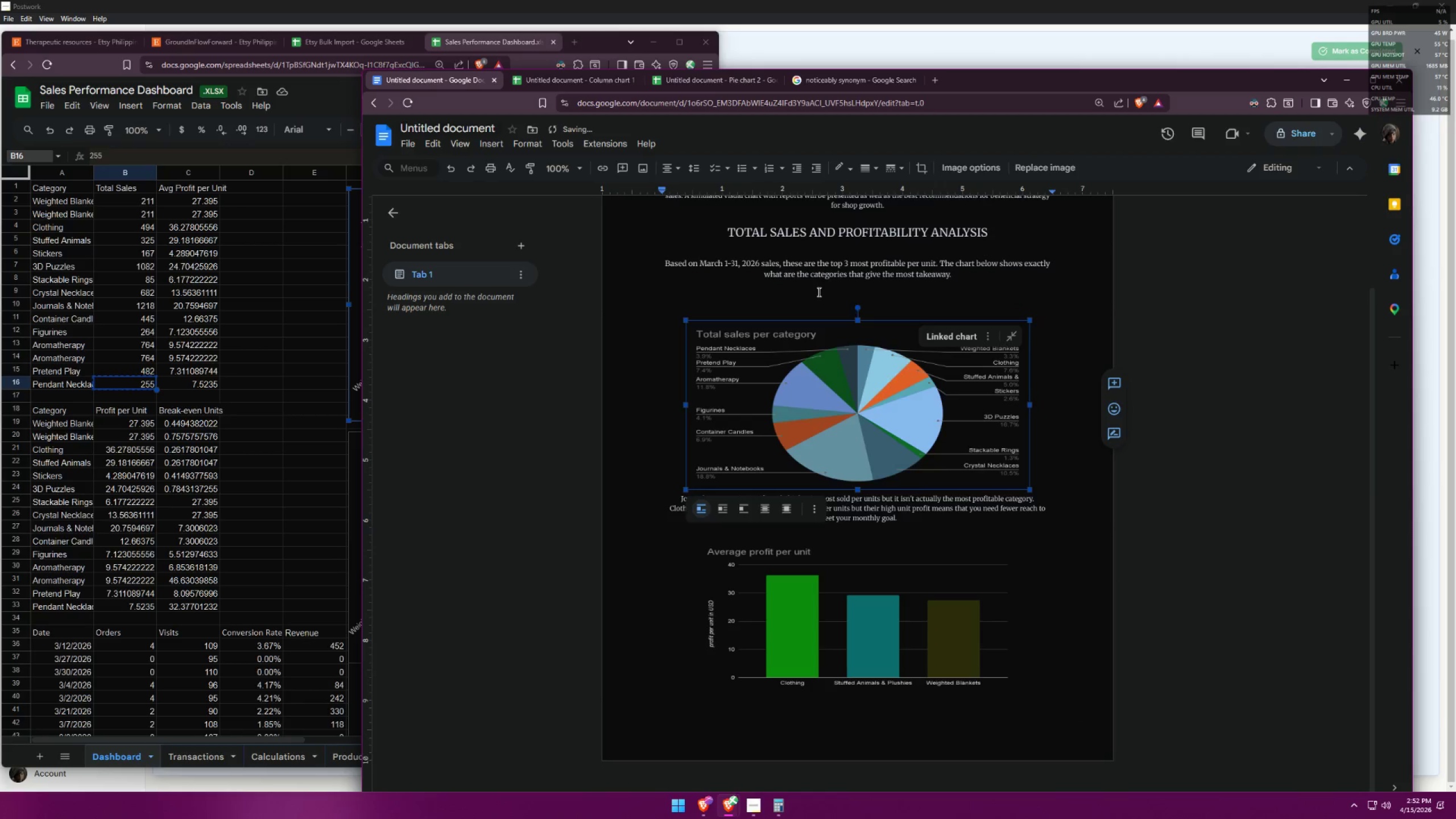 
left_click([818, 291])
 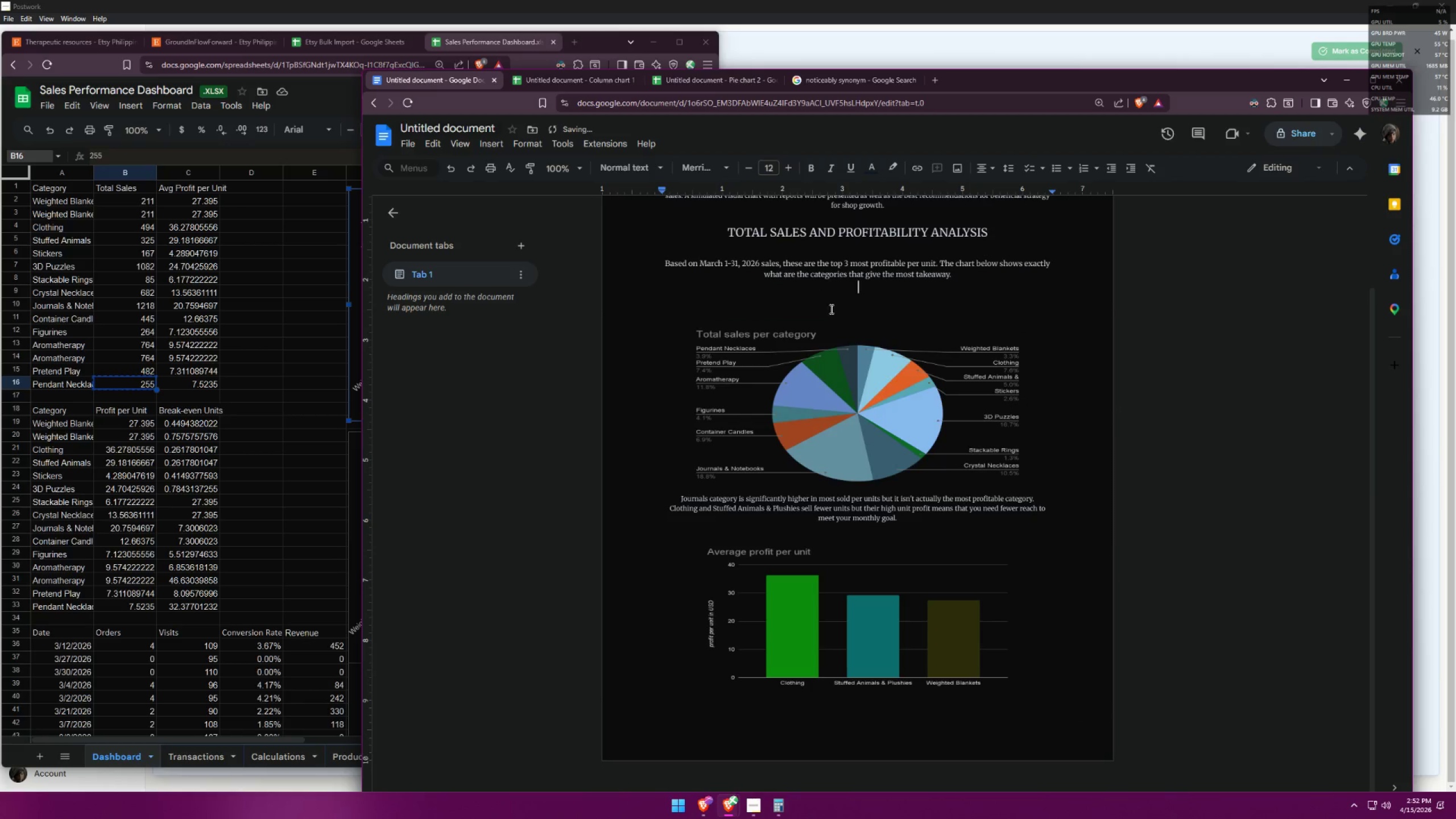 
left_click([831, 308])
 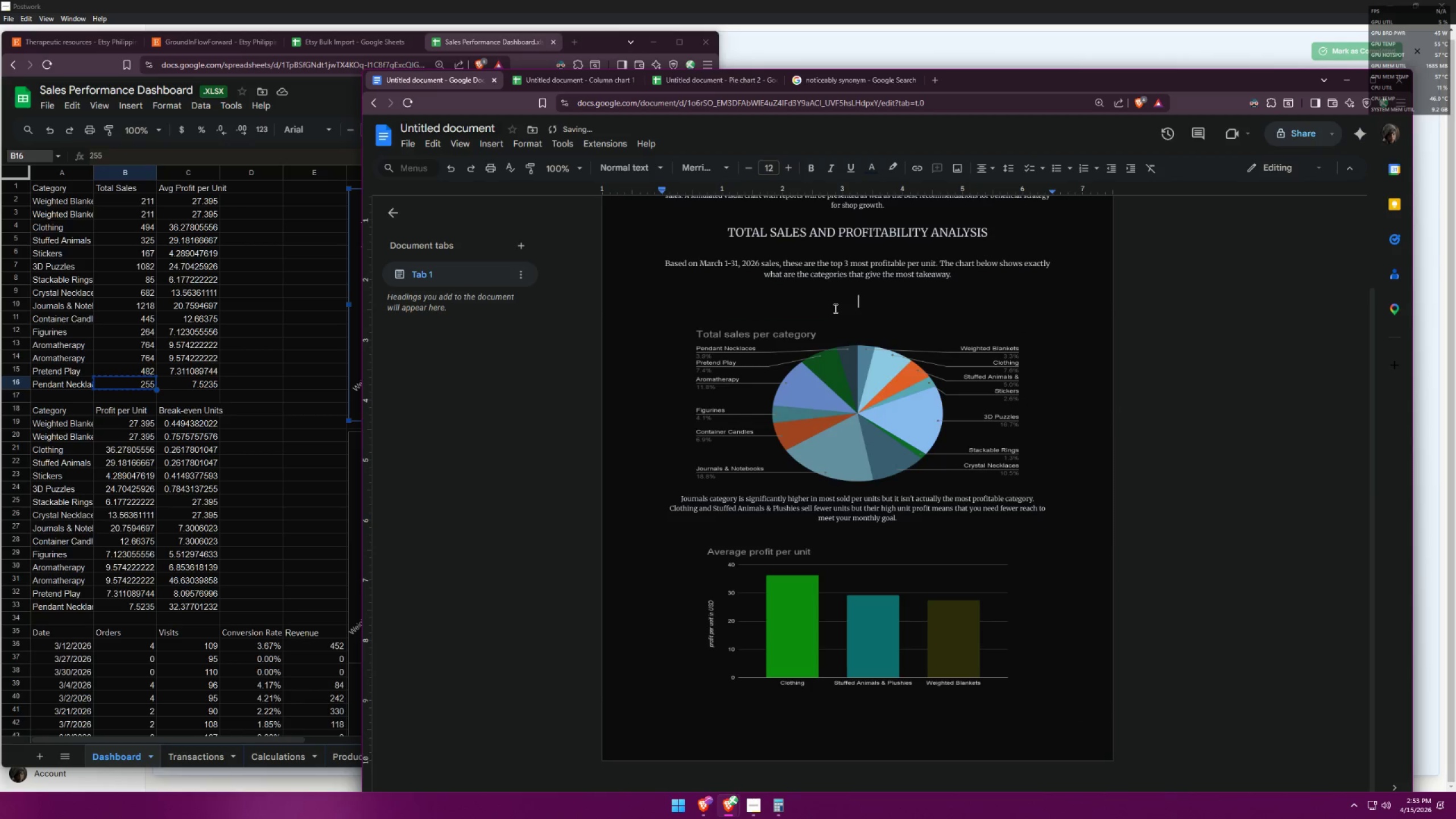 
key(Backspace)
 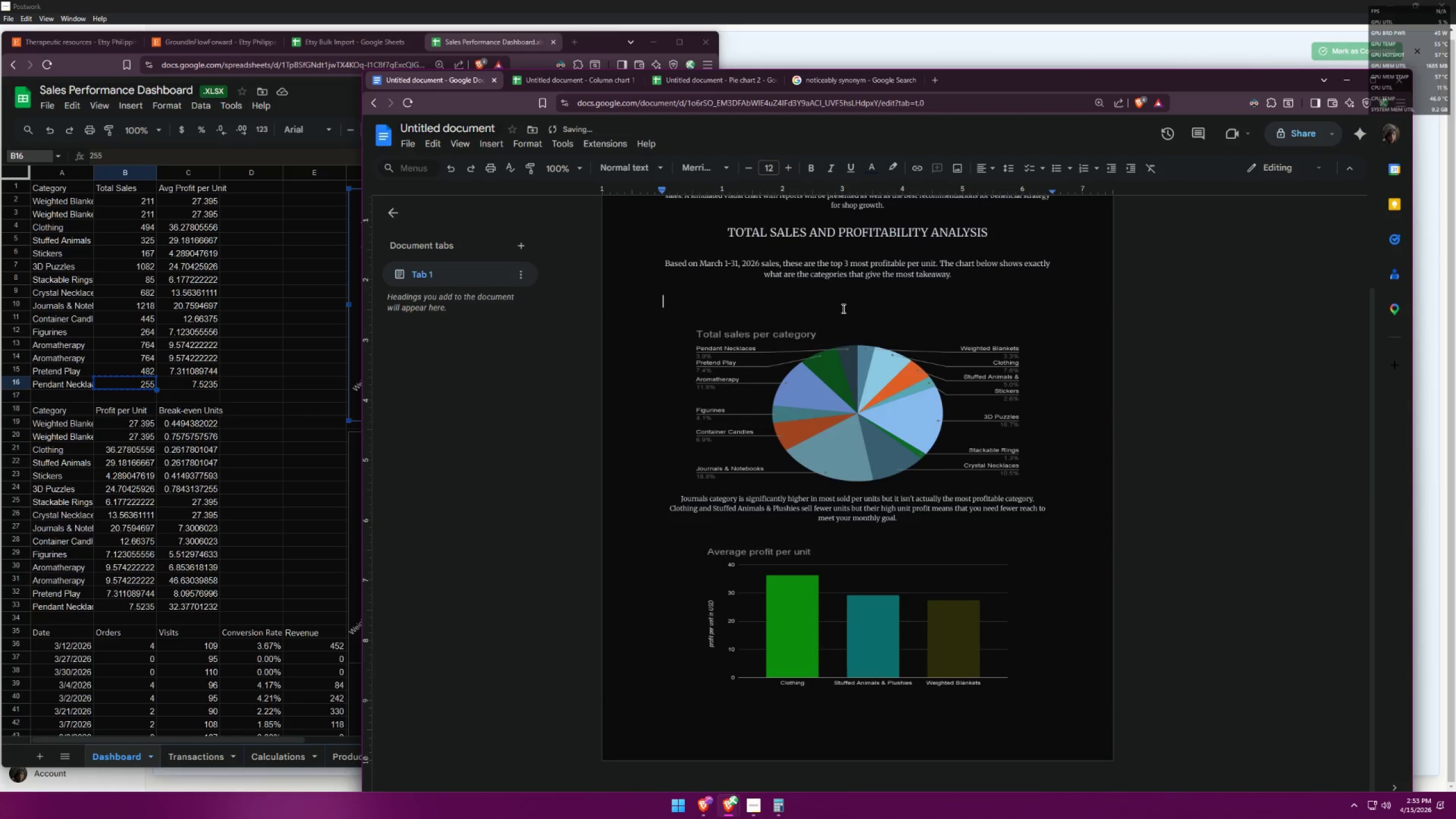 
key(Backspace)
 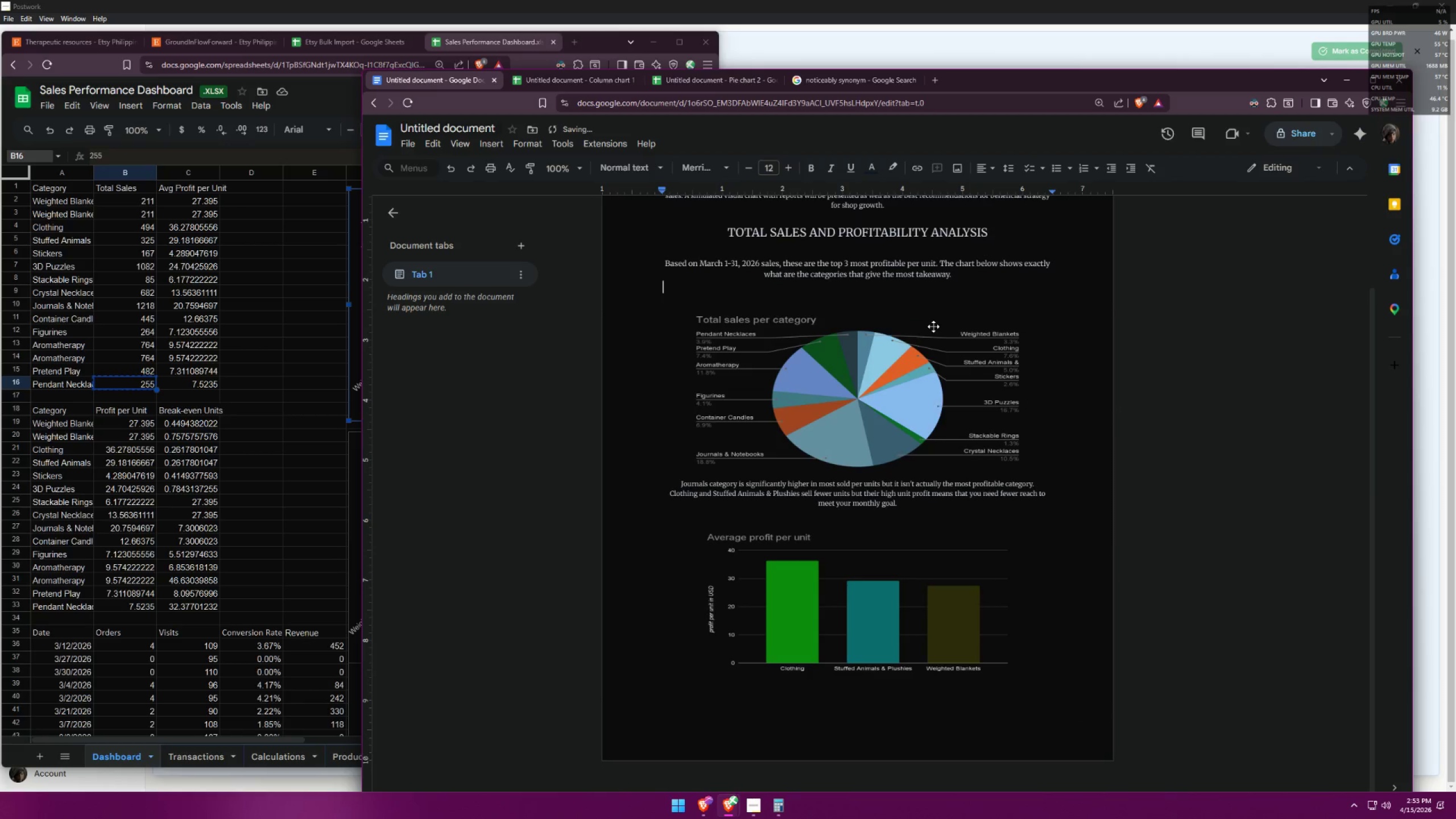 
key(Backspace)
 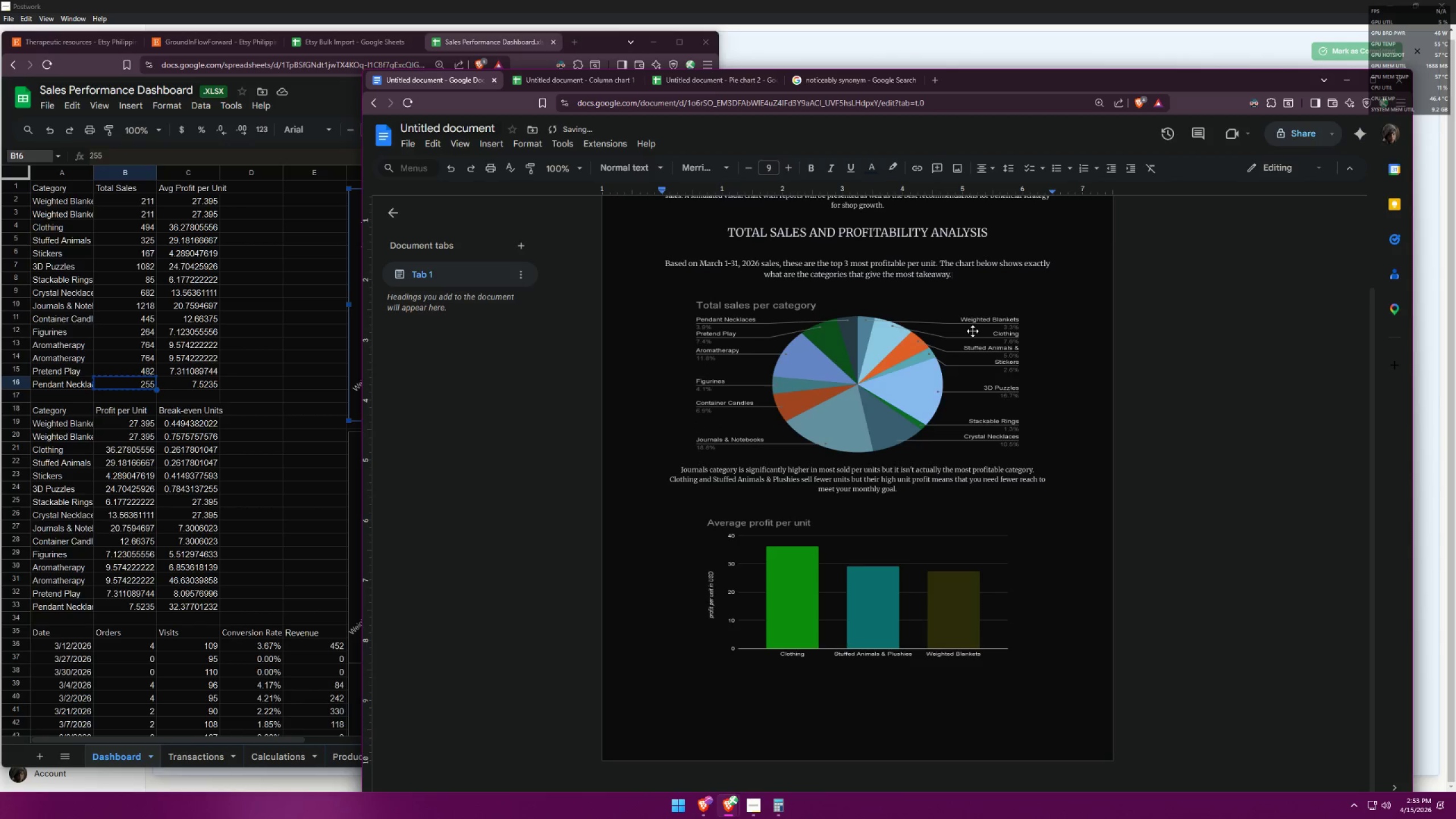 
key(Enter)
 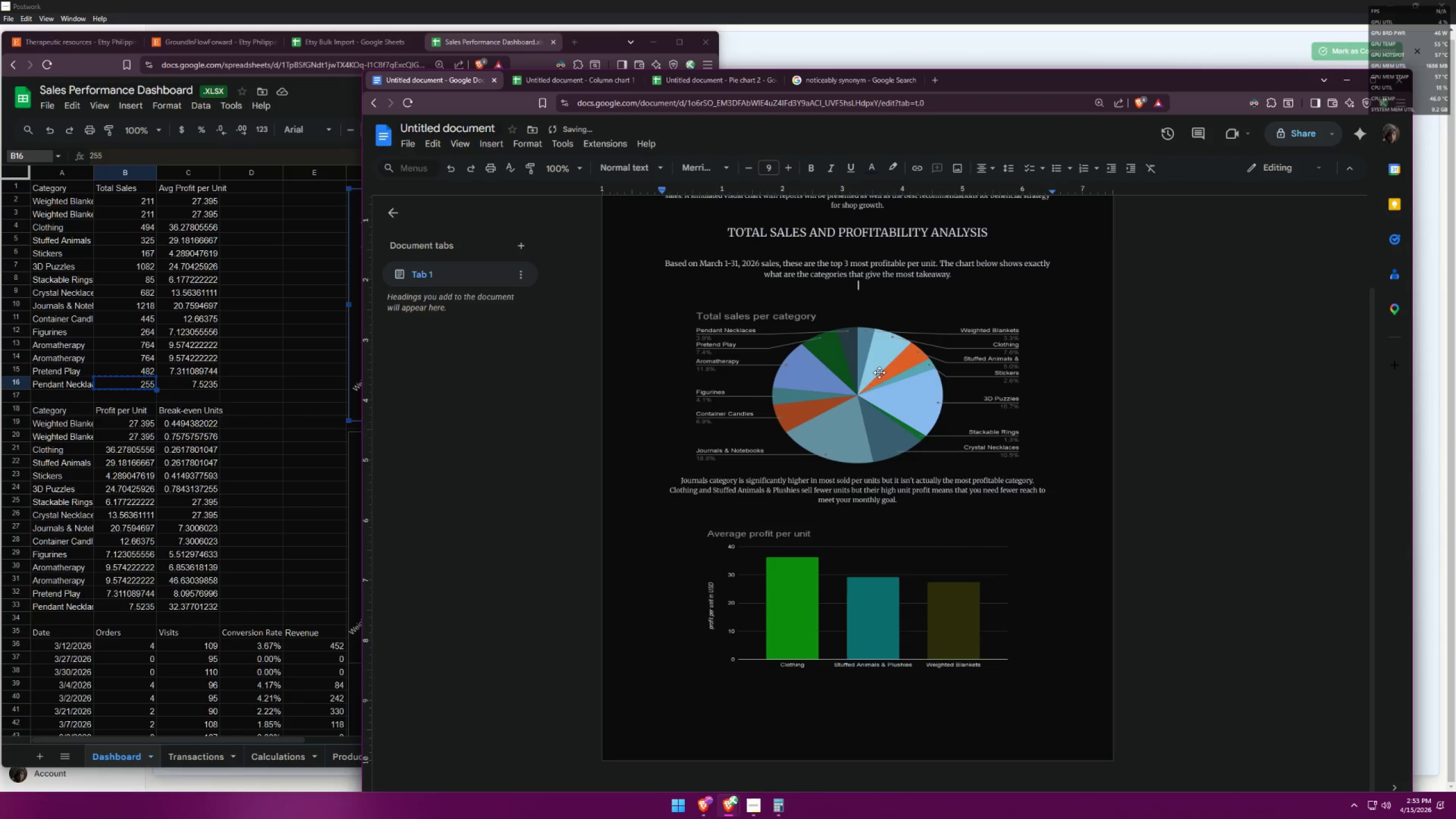 
left_click([859, 388])
 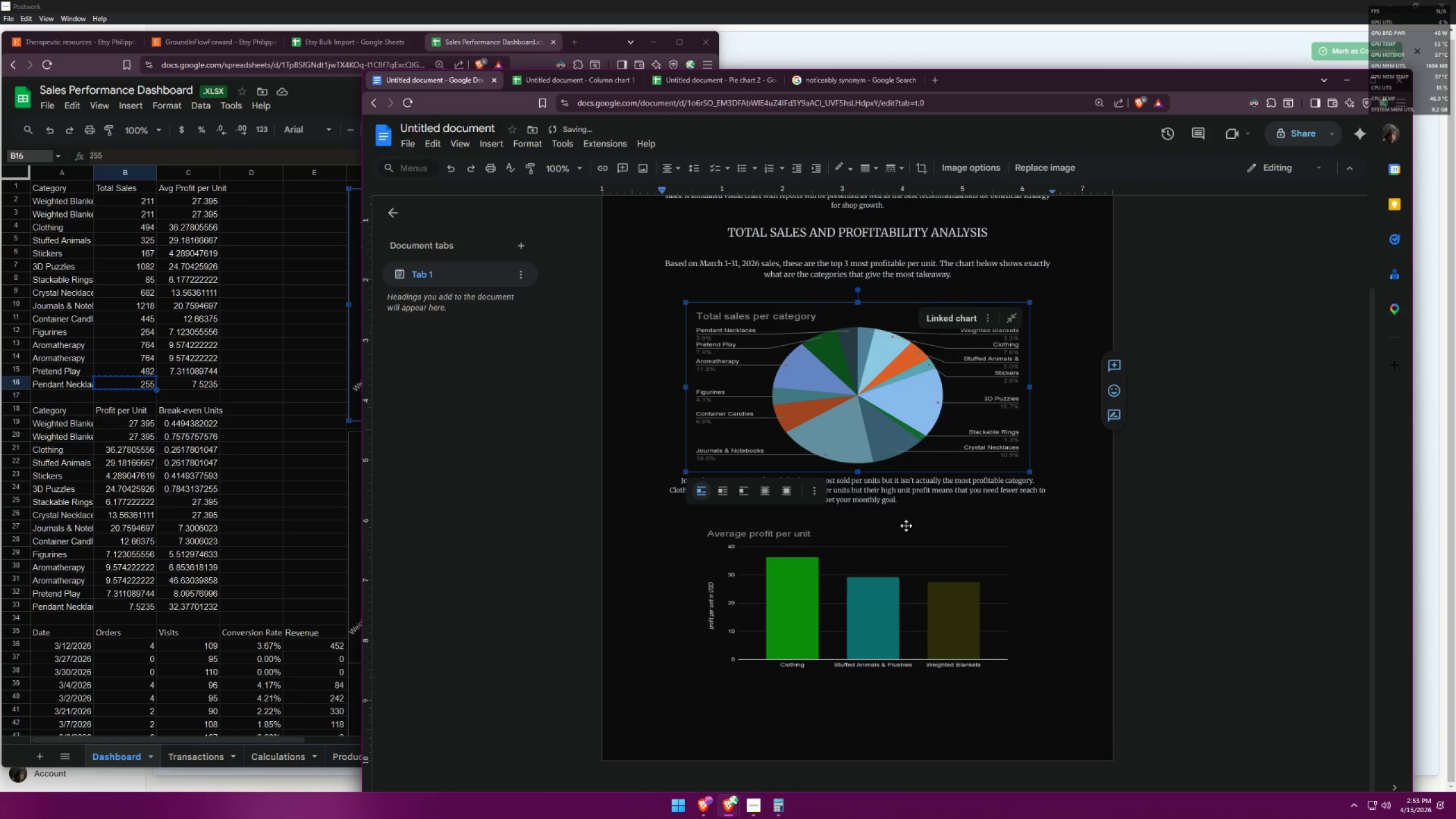 
left_click([886, 600])
 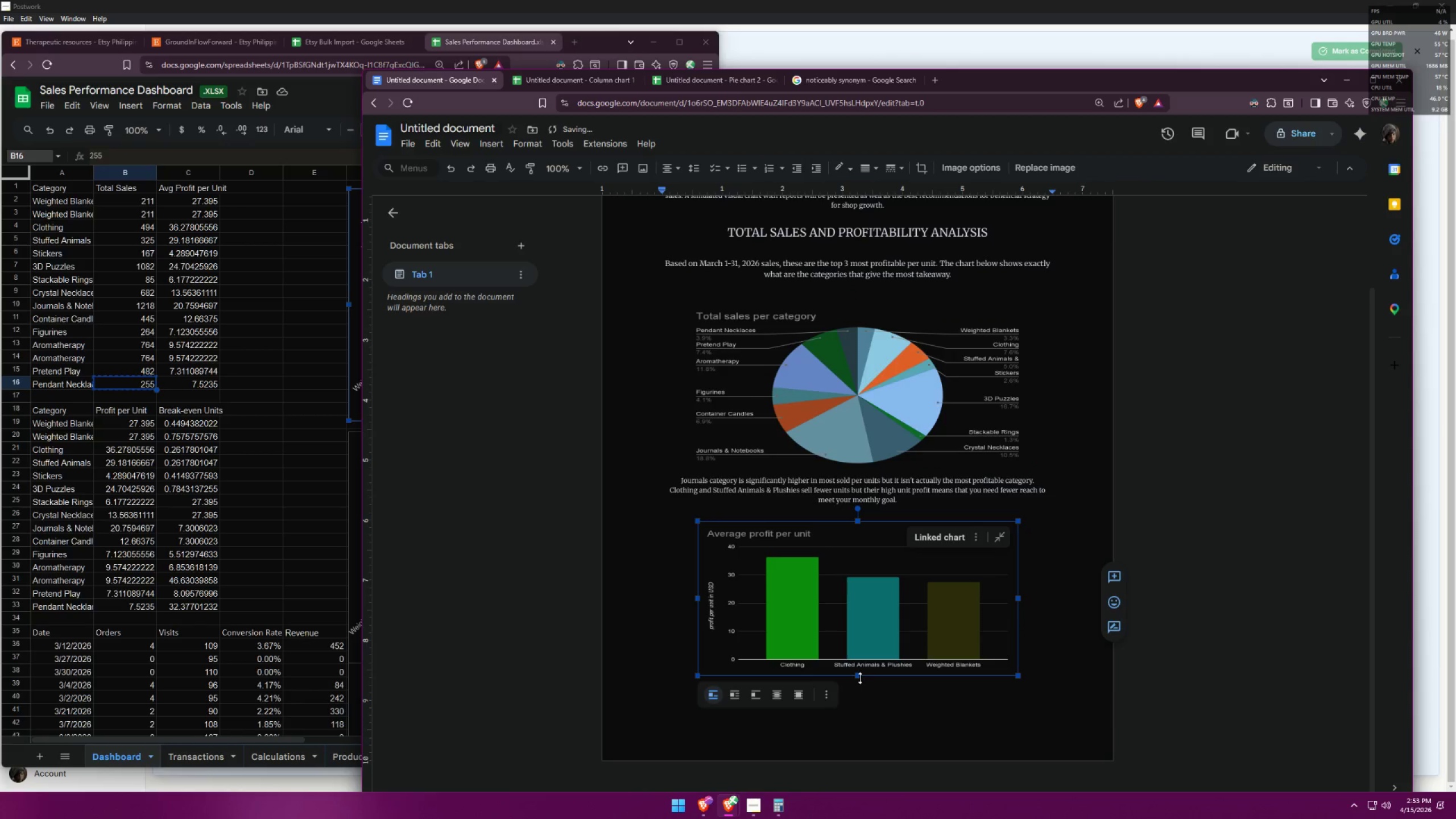 
left_click_drag(start_coordinate=[857, 678], to_coordinate=[855, 698])
 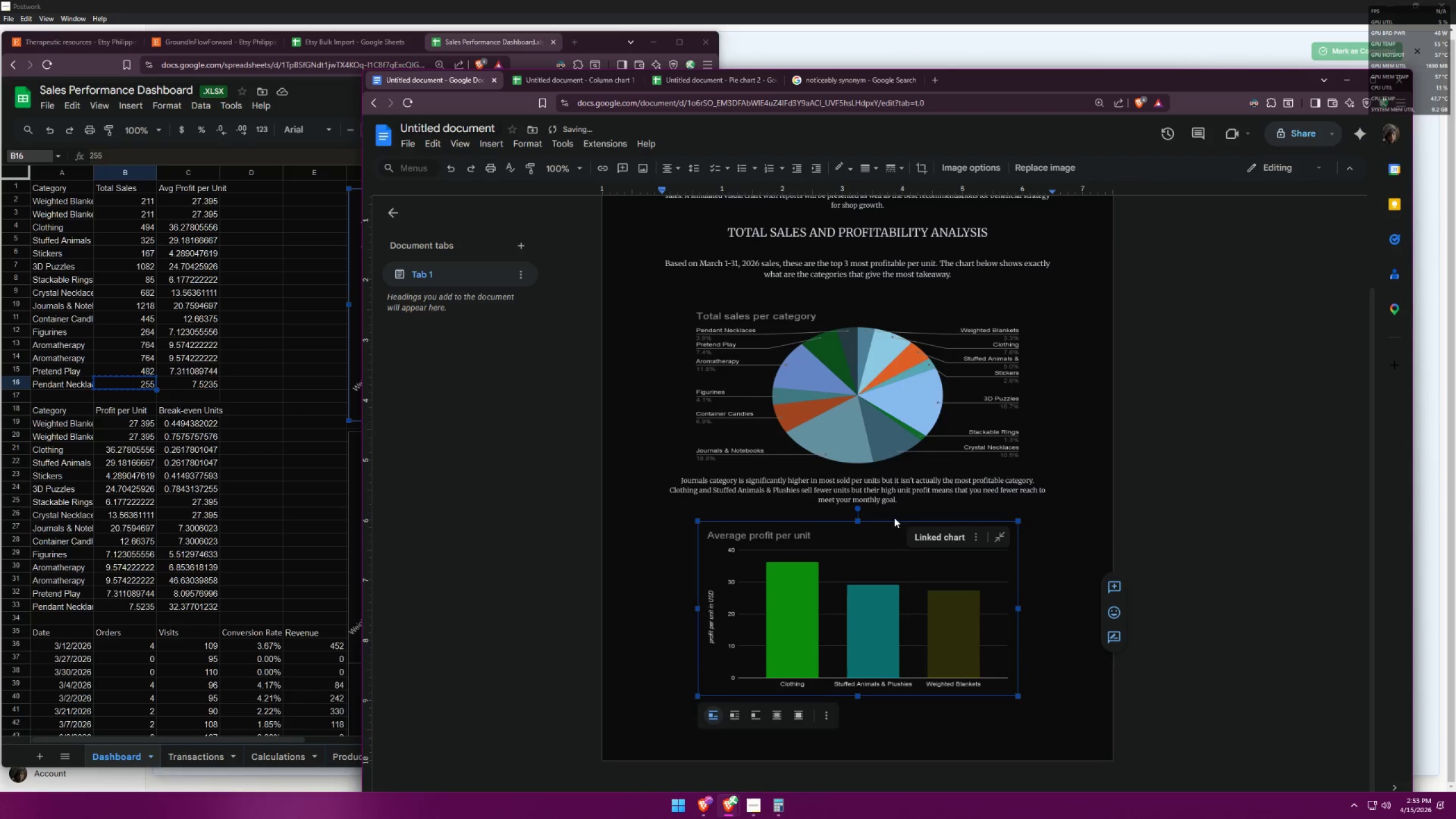 
left_click([878, 433])
 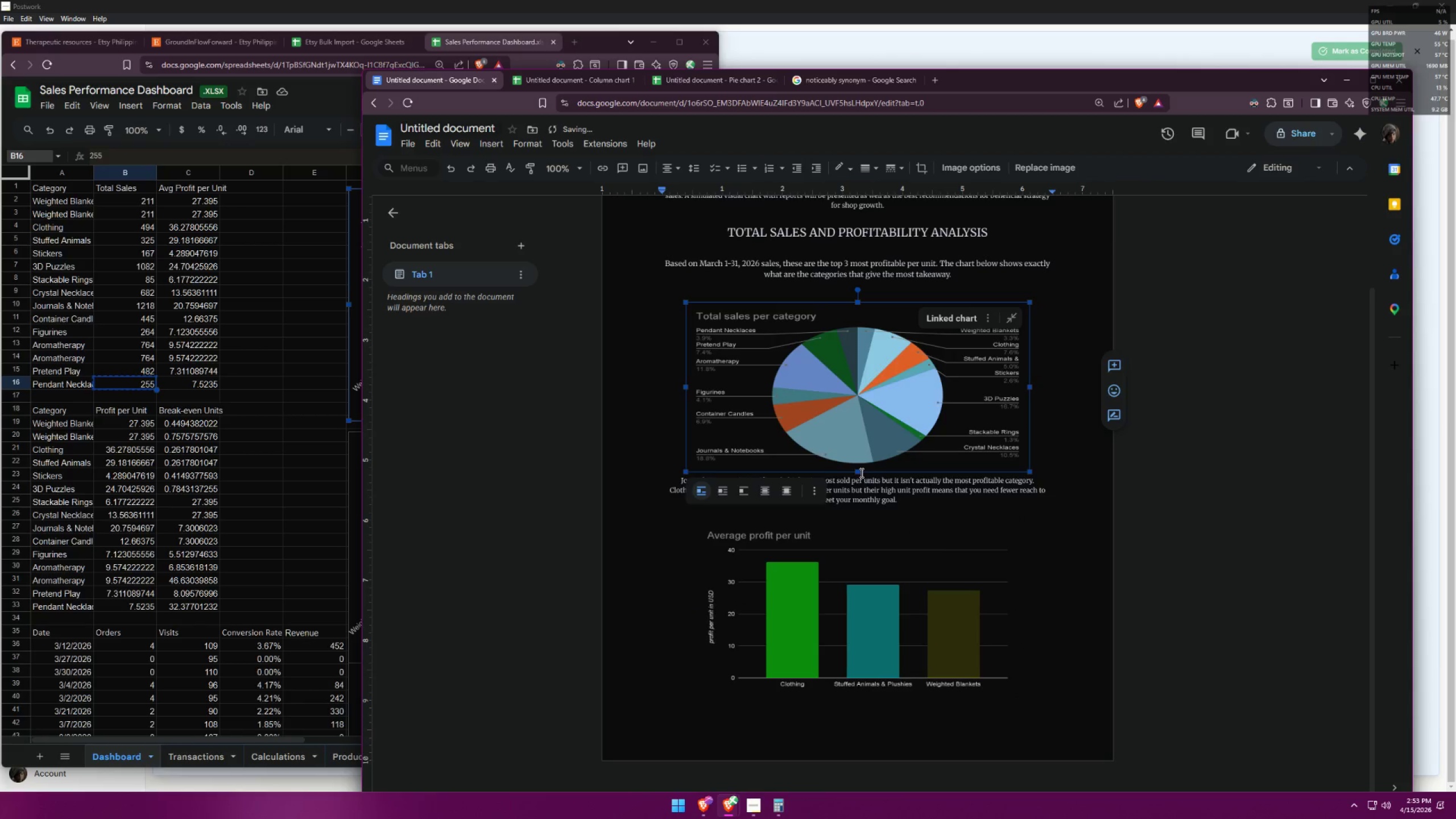 
left_click_drag(start_coordinate=[858, 474], to_coordinate=[857, 479])
 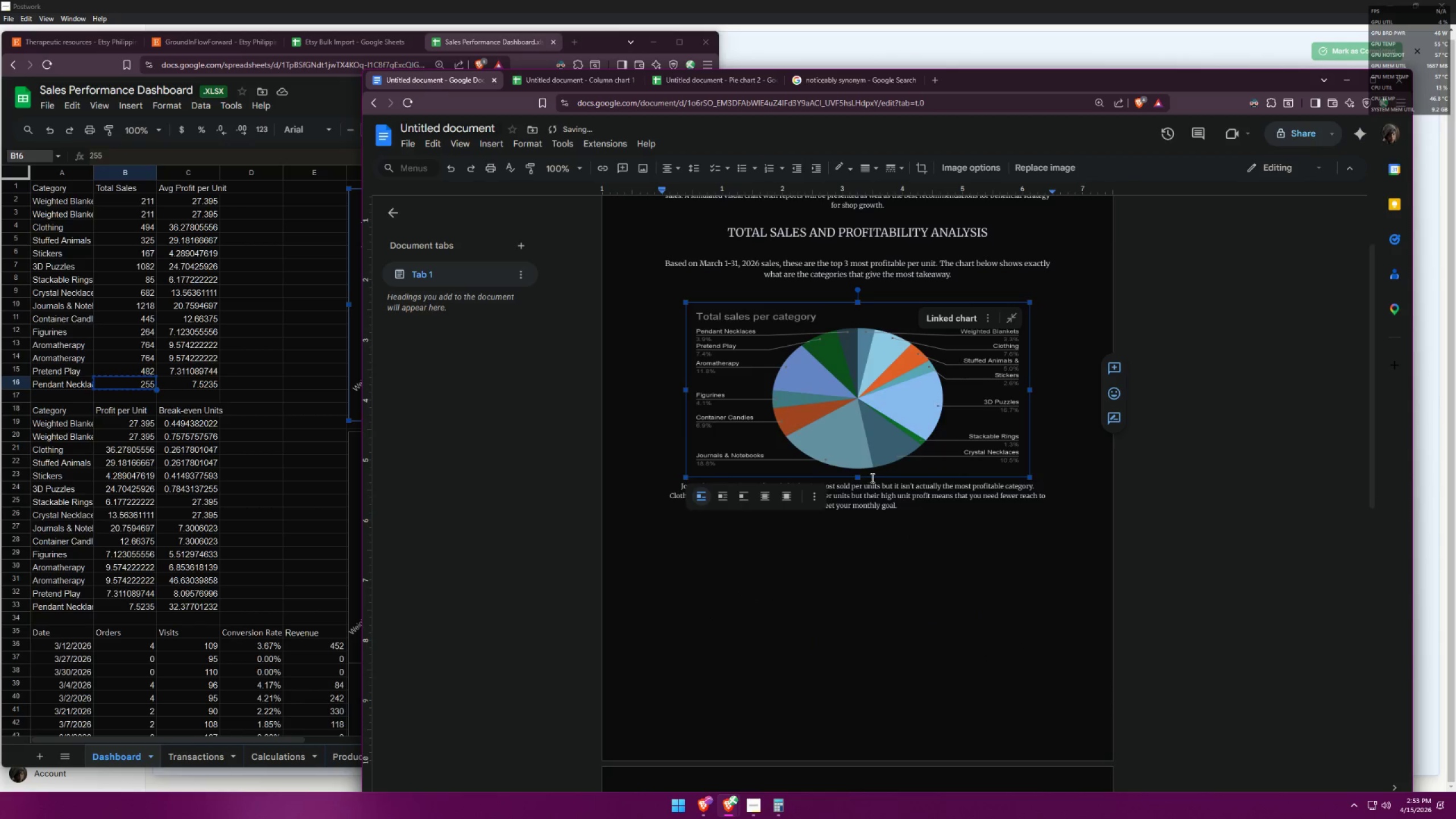 
key(Control+ControlLeft)
 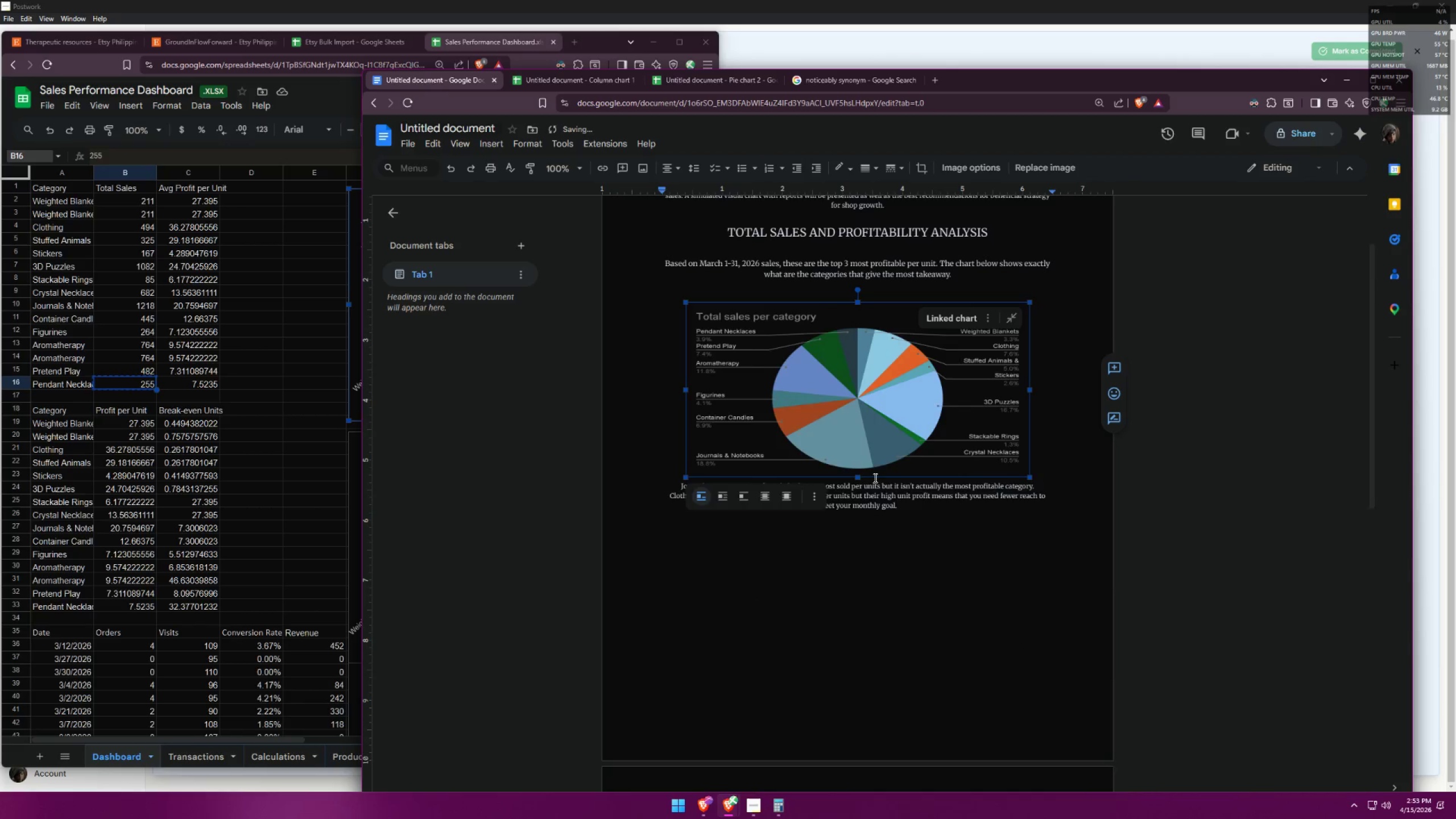 
key(Control+Z)
 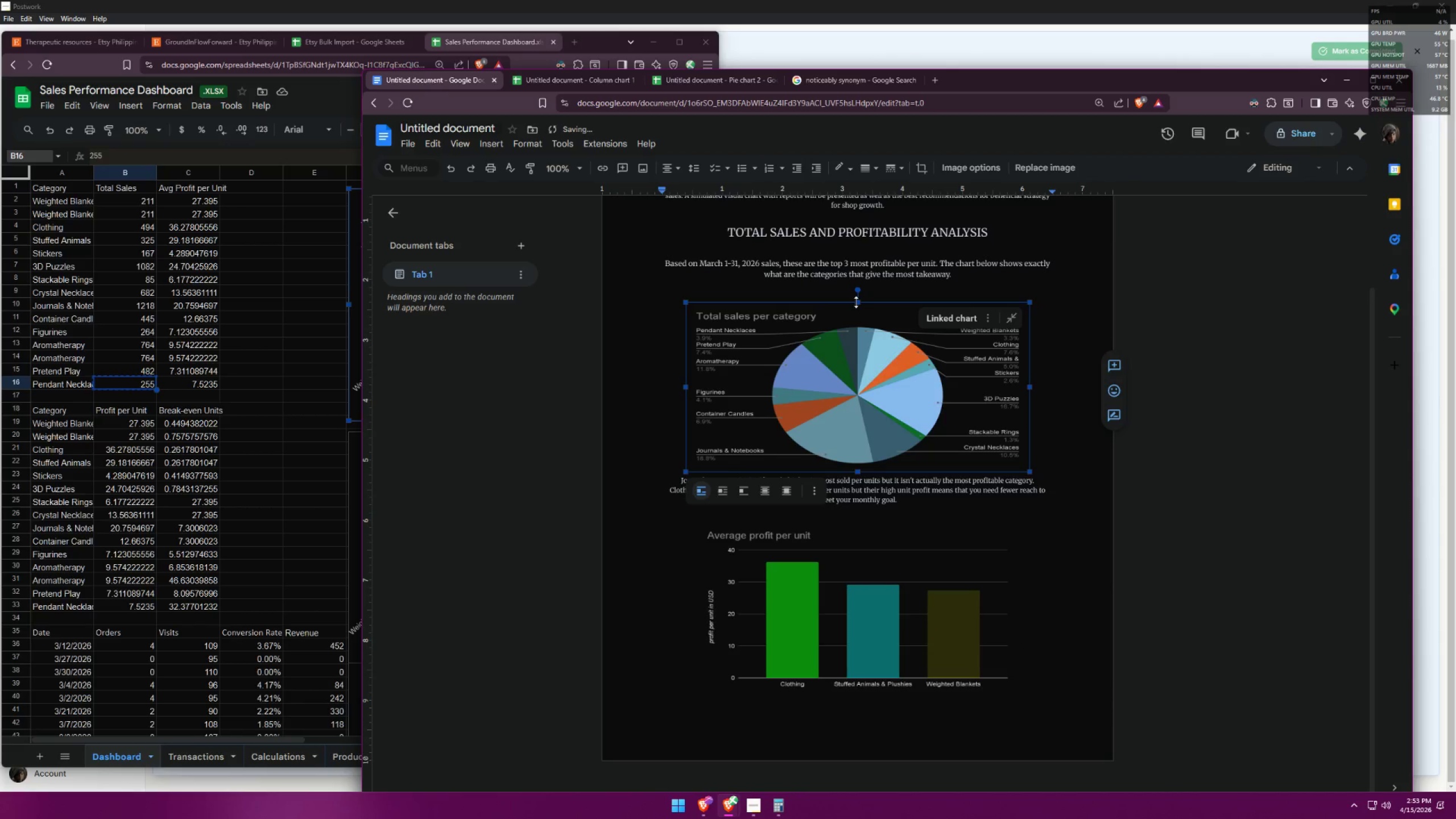 
left_click_drag(start_coordinate=[864, 343], to_coordinate=[864, 336])
 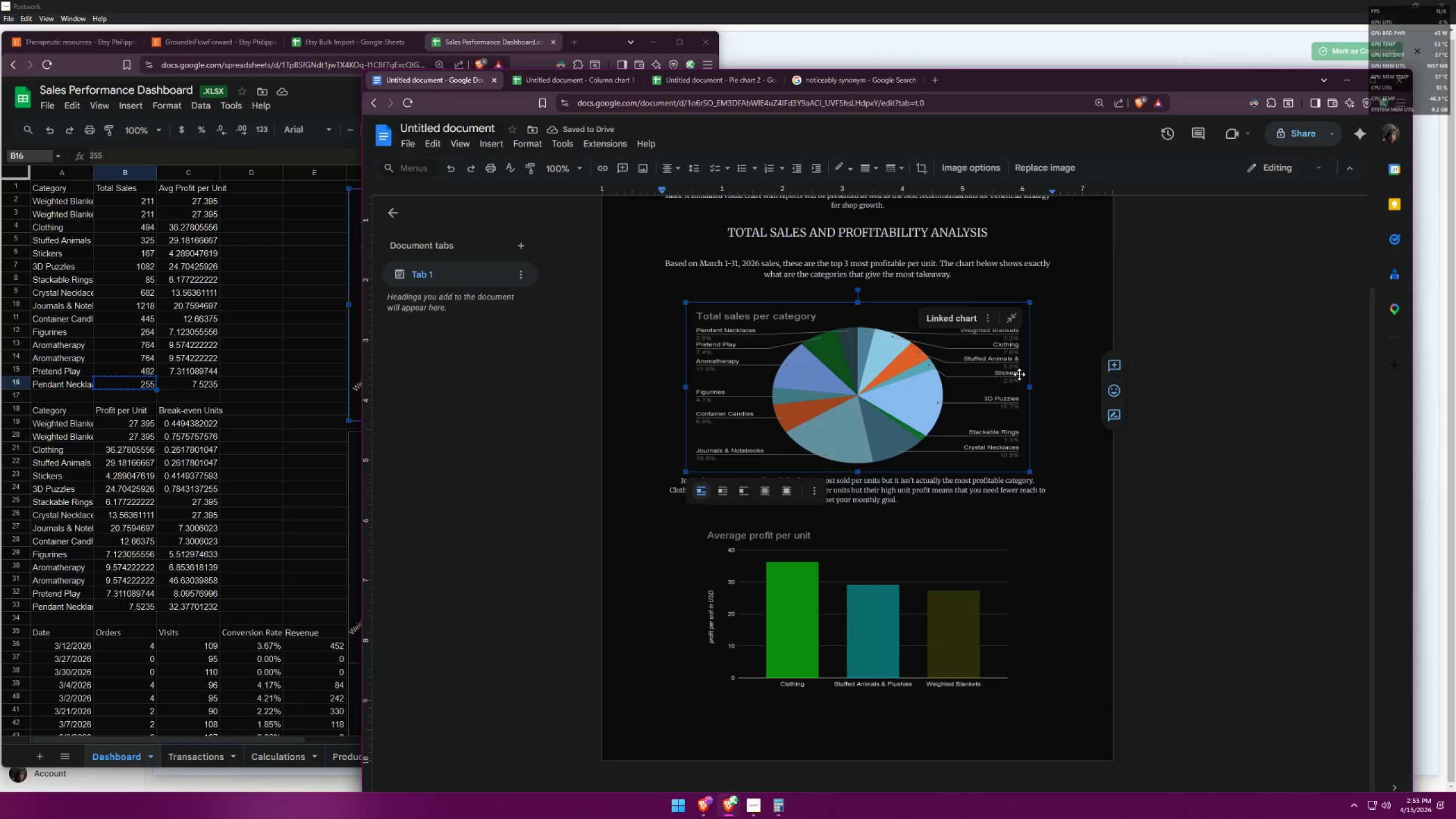 
left_click([1281, 419])
 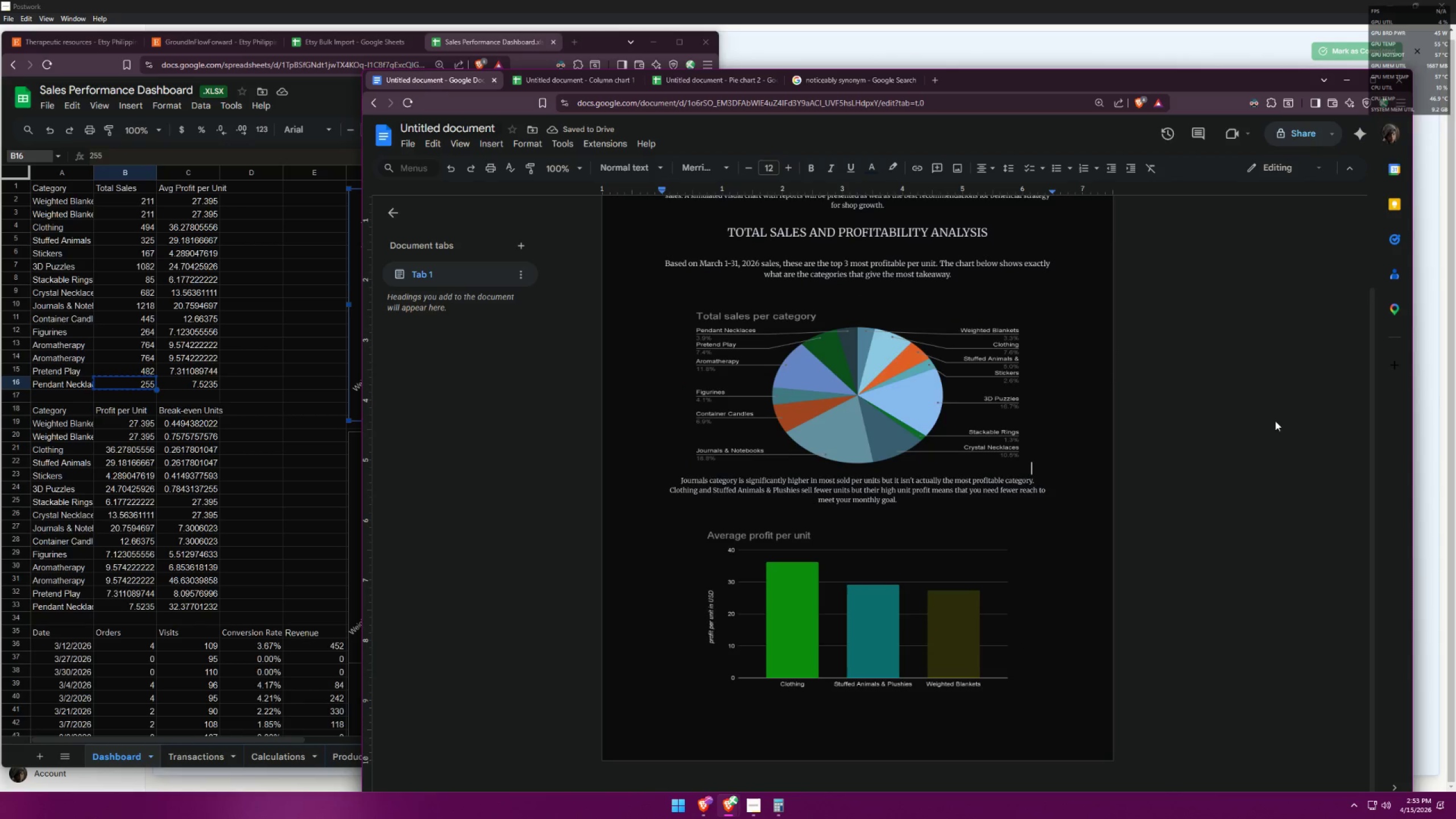 
scroll: coordinate [1269, 423], scroll_direction: down, amount: 3.0
 